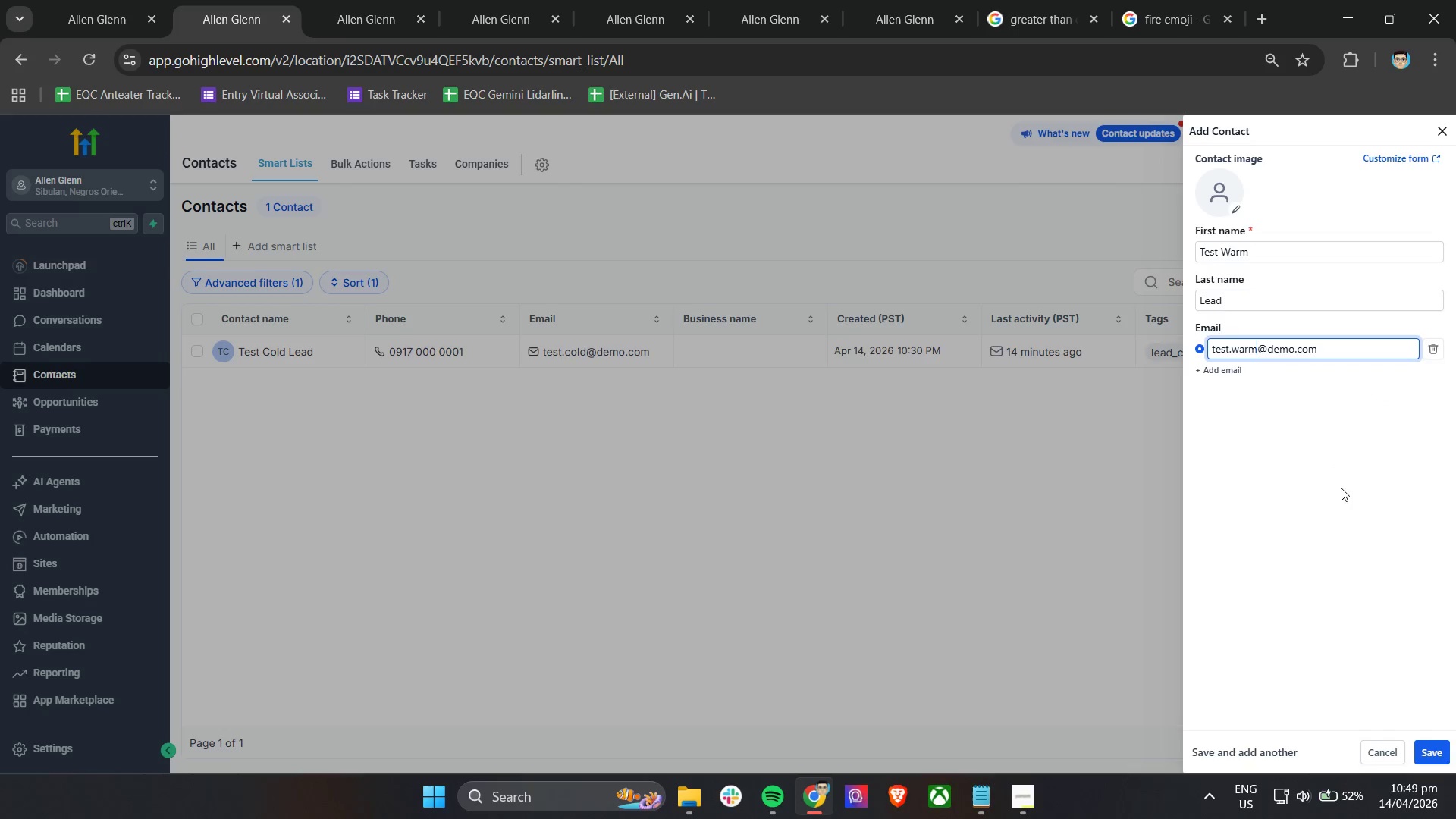 
key(2)
 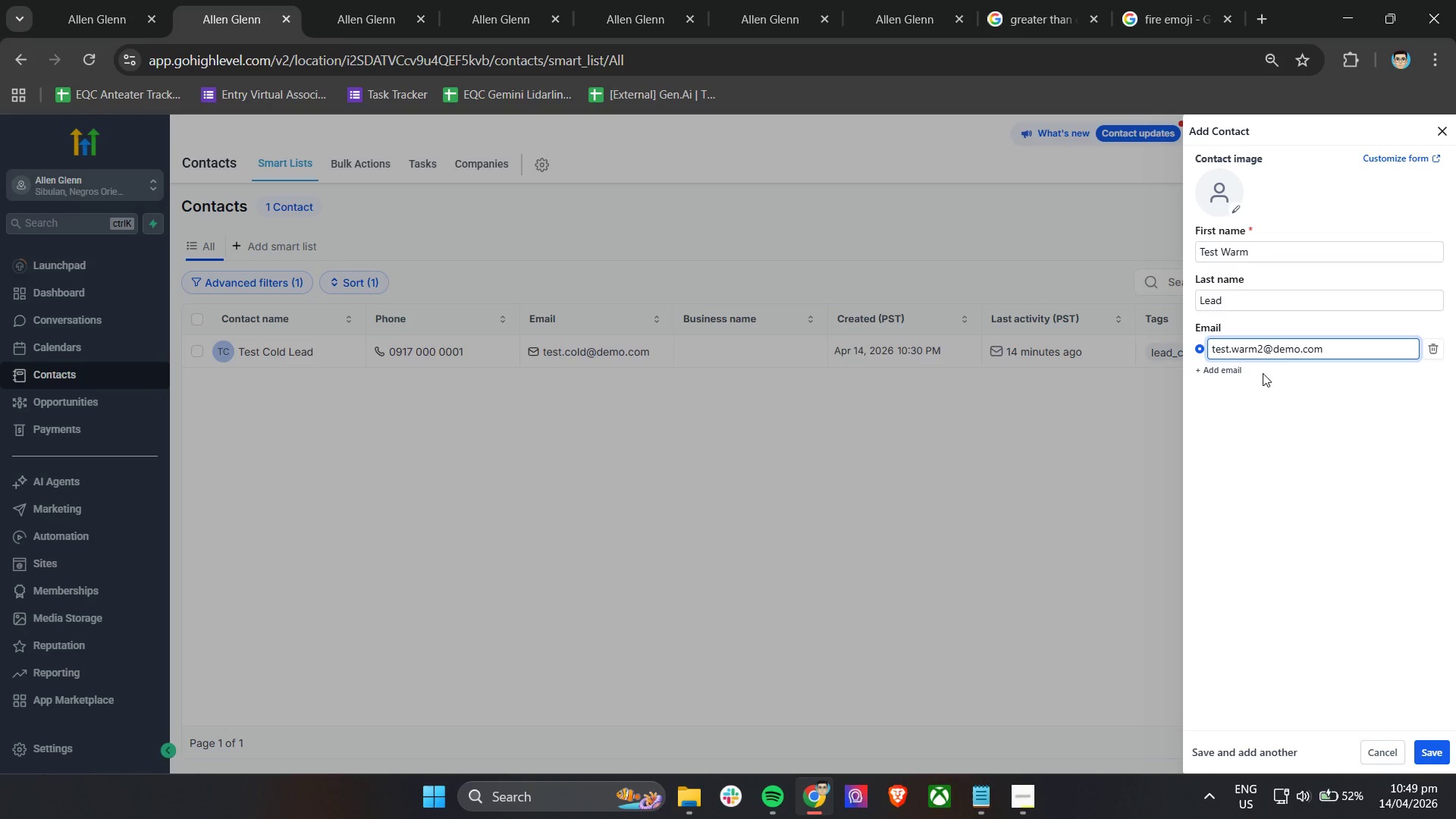 
key(Backspace)
 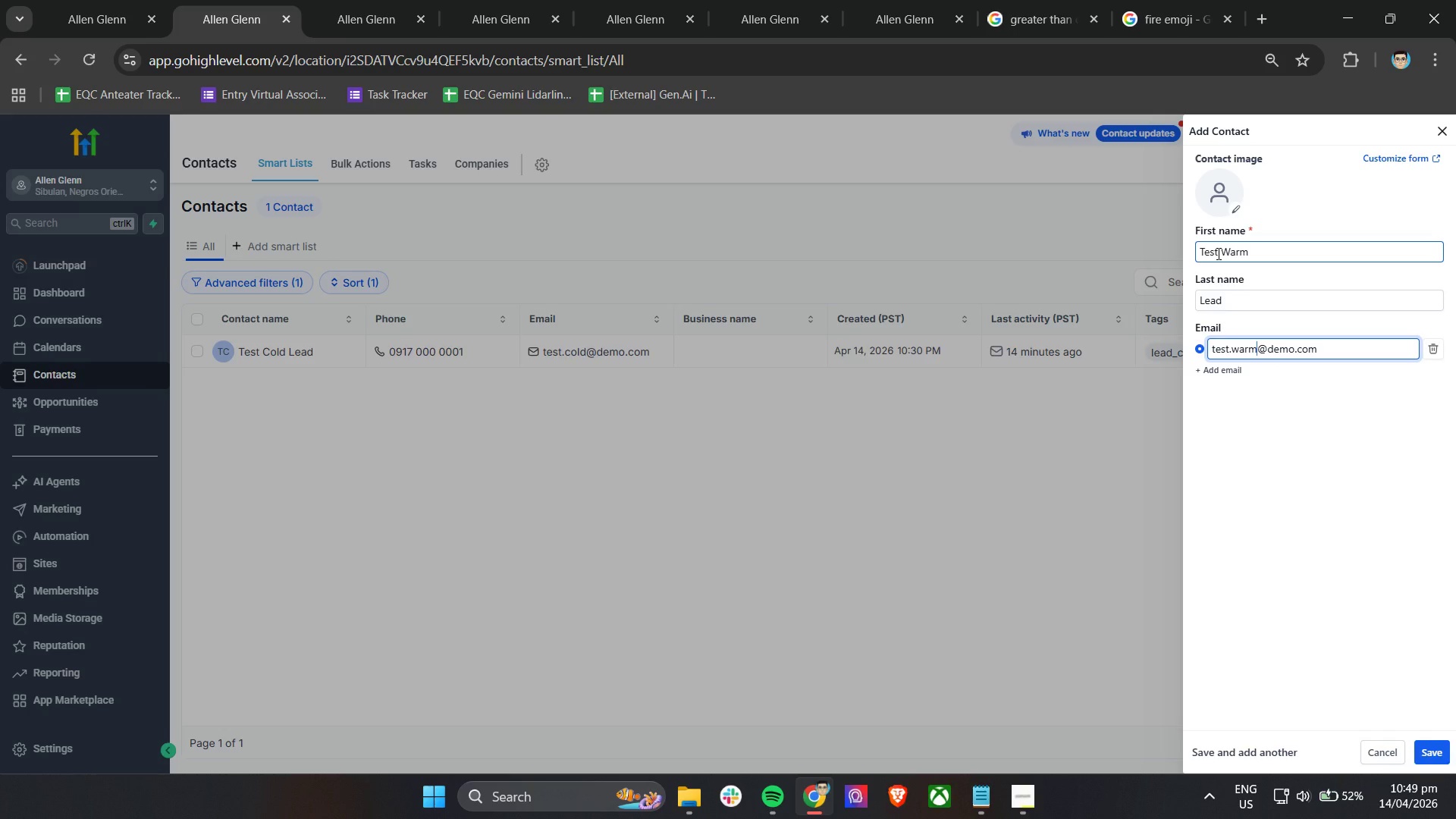 
left_click([1217, 253])
 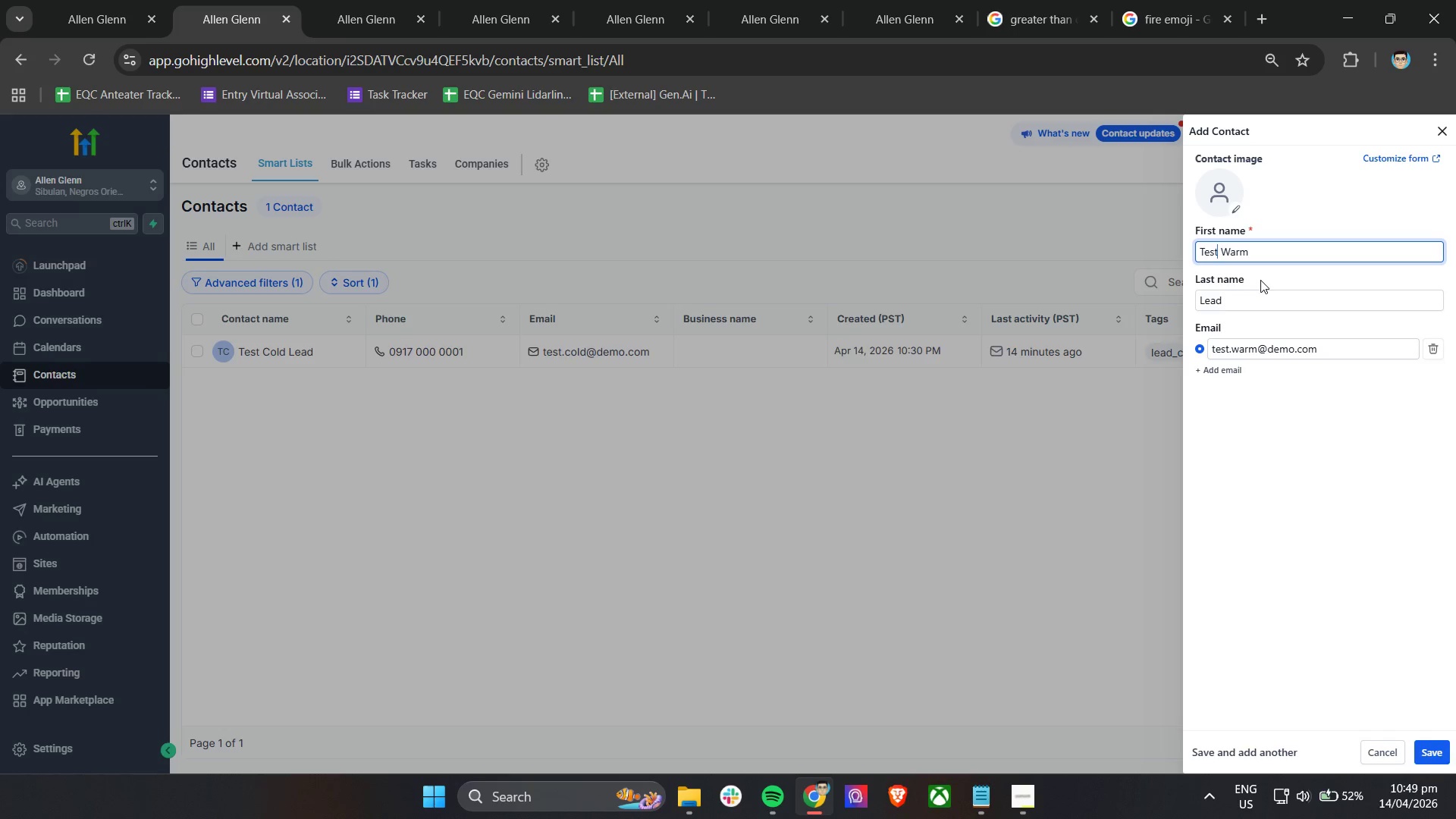 
key(2)
 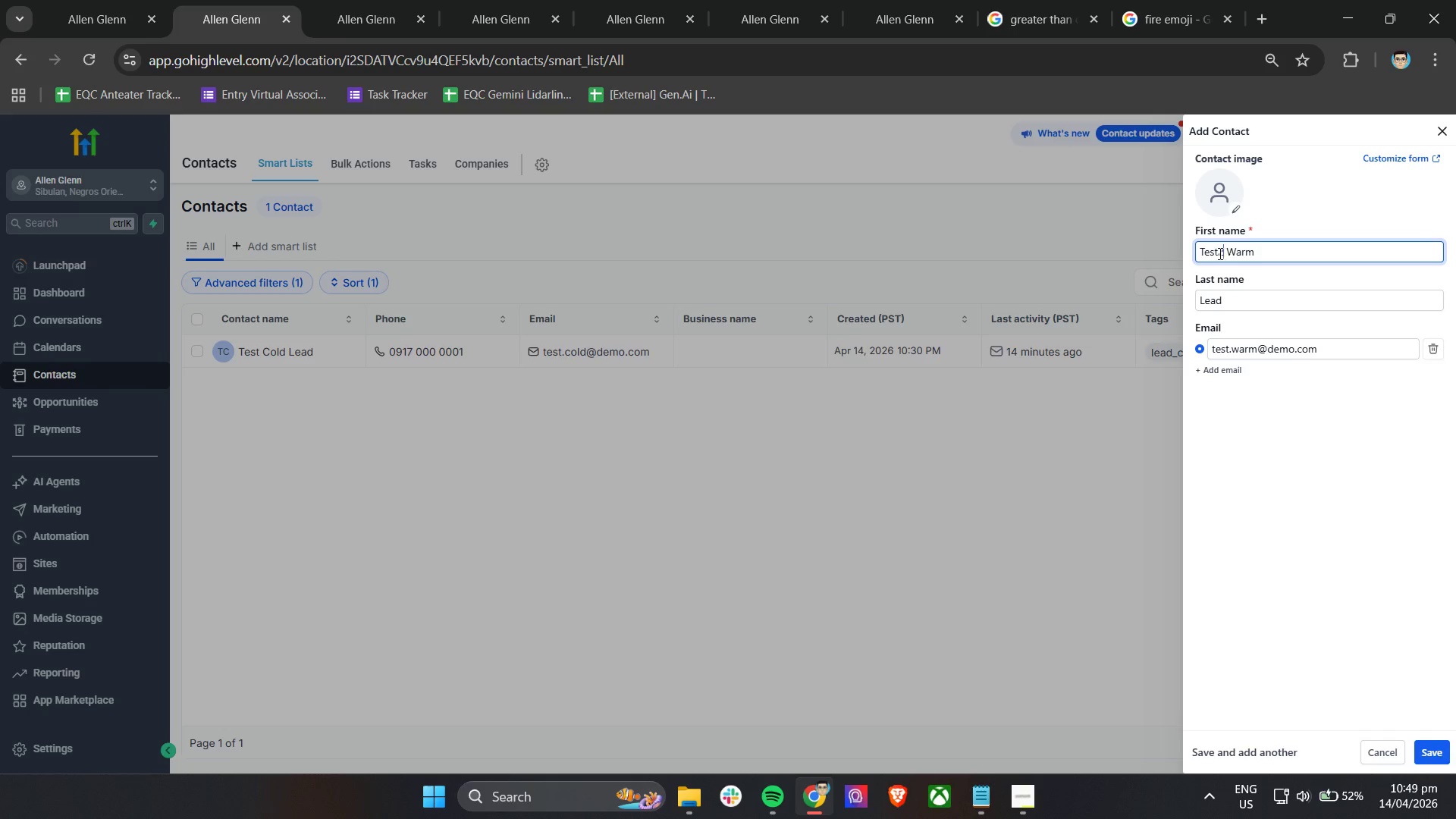 
left_click([1219, 253])
 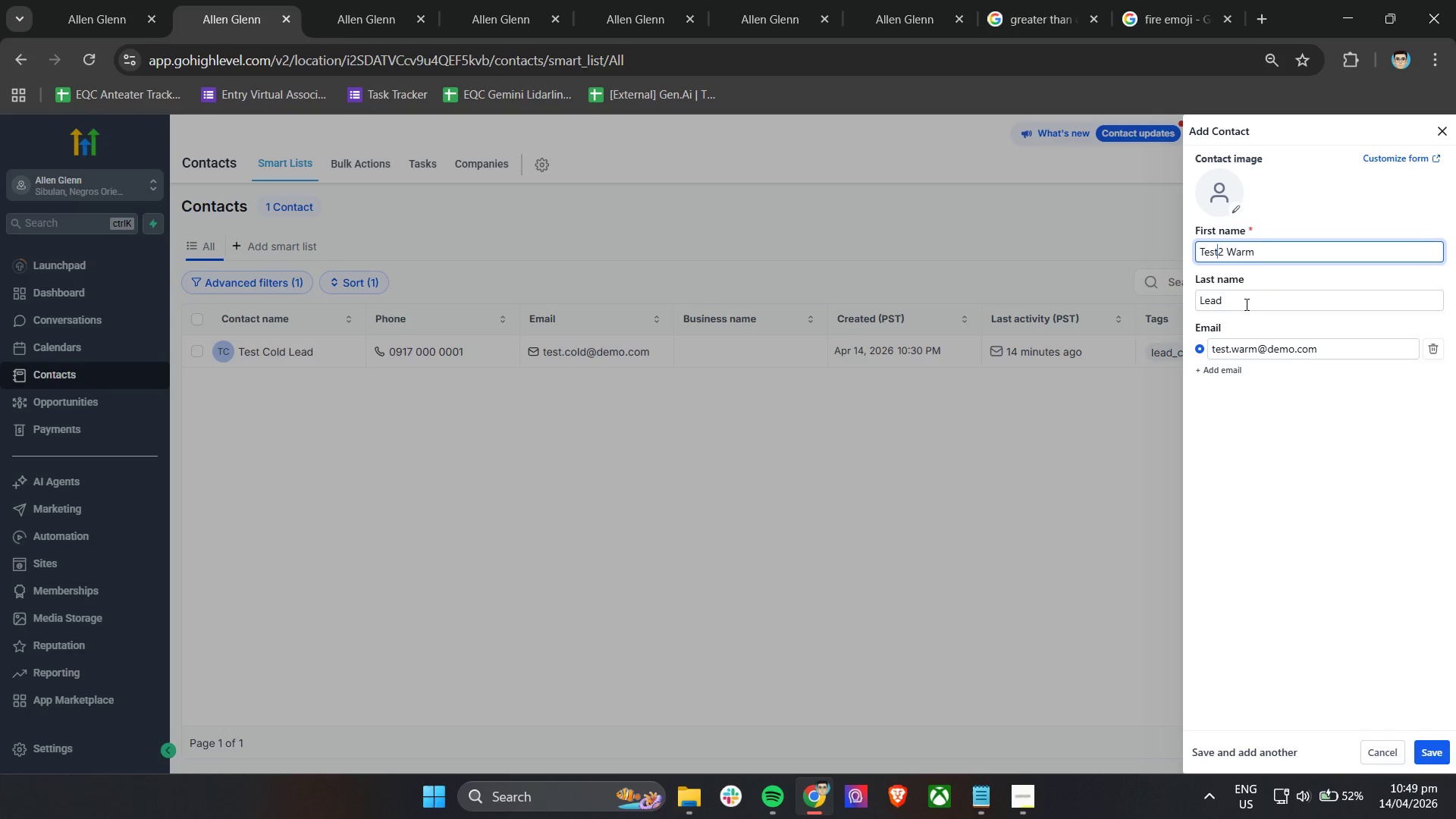 
key(Space)
 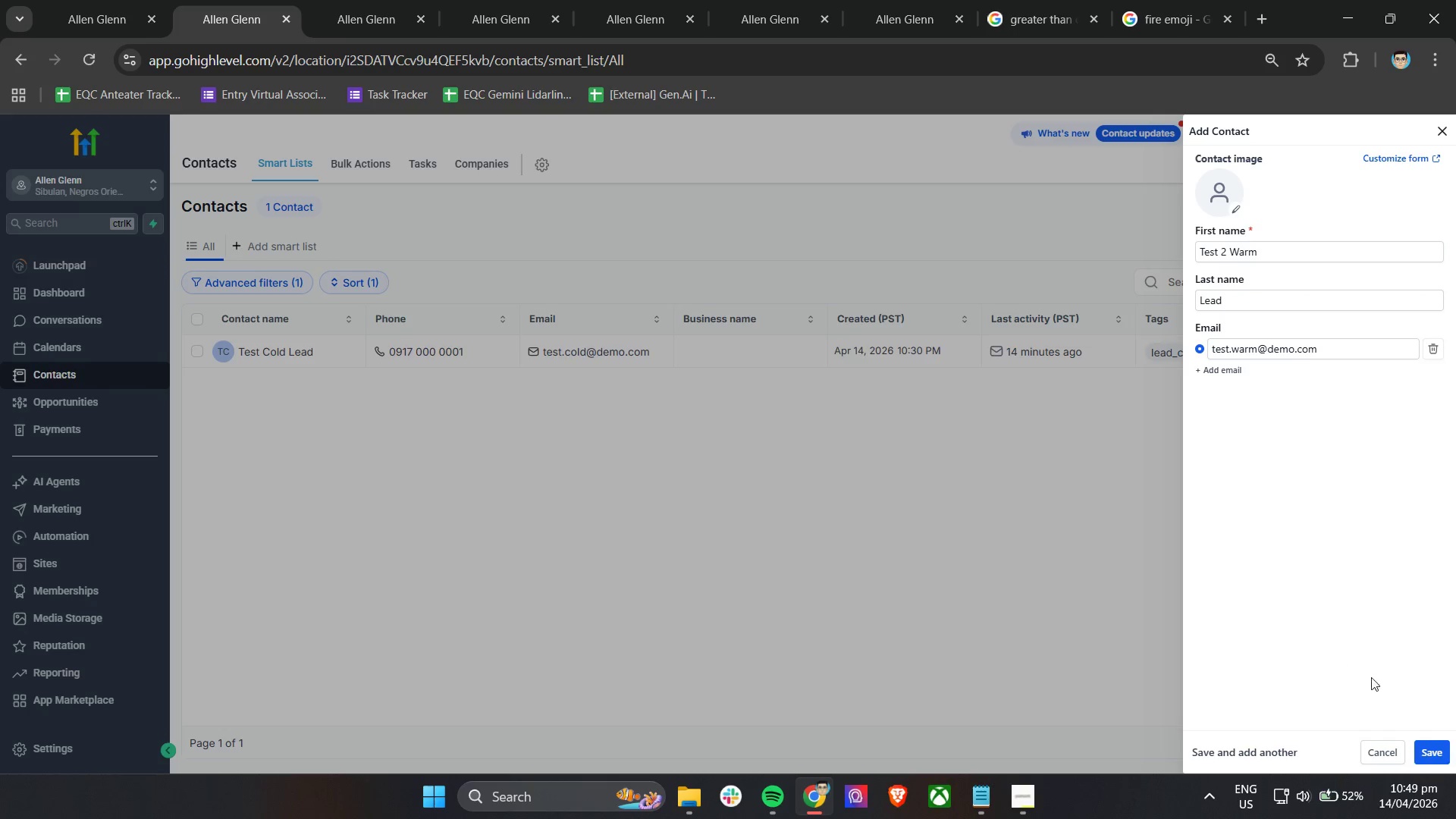 
left_click([1423, 752])
 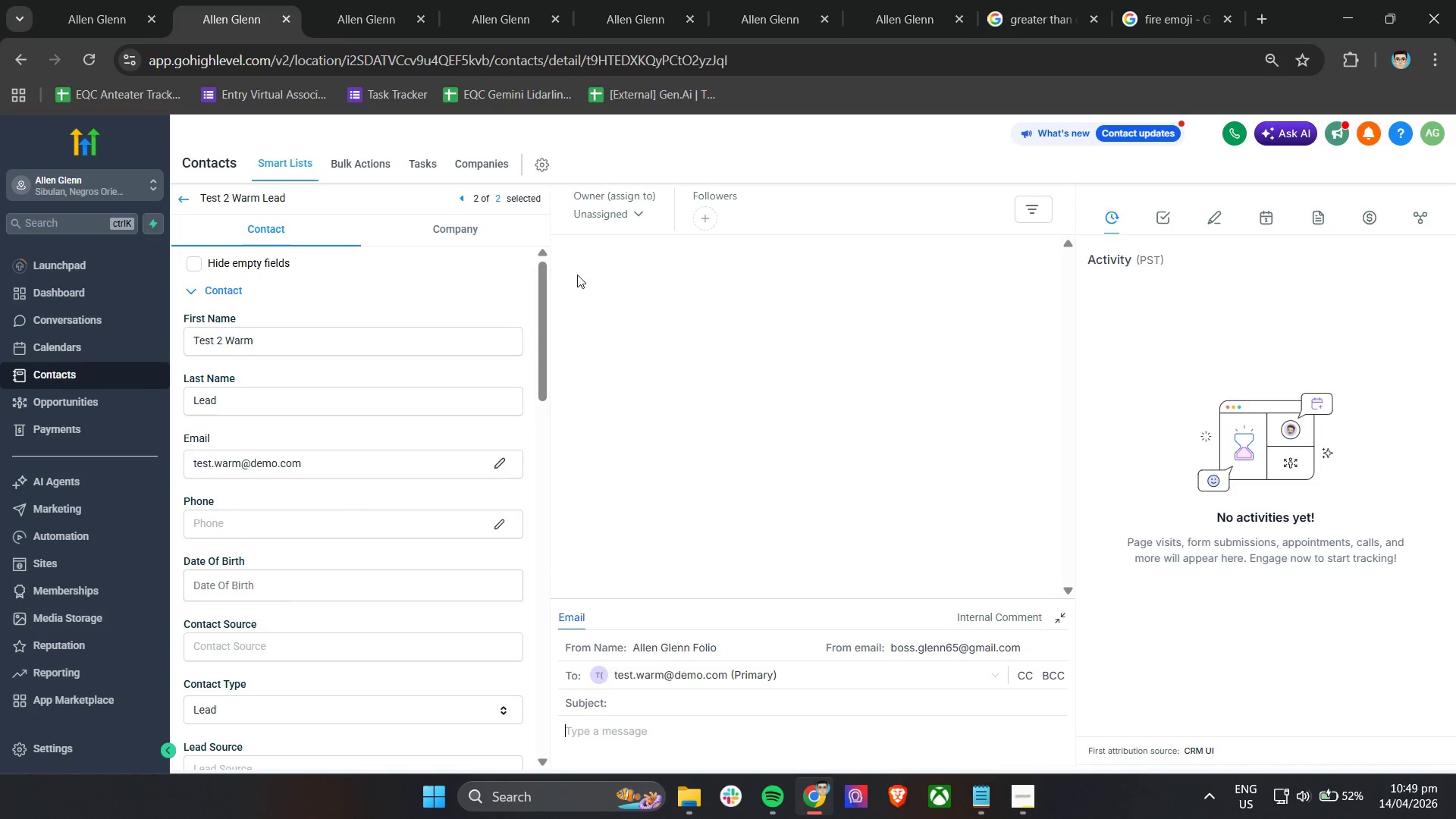 
scroll: coordinate [315, 513], scroll_direction: down, amount: 14.0
 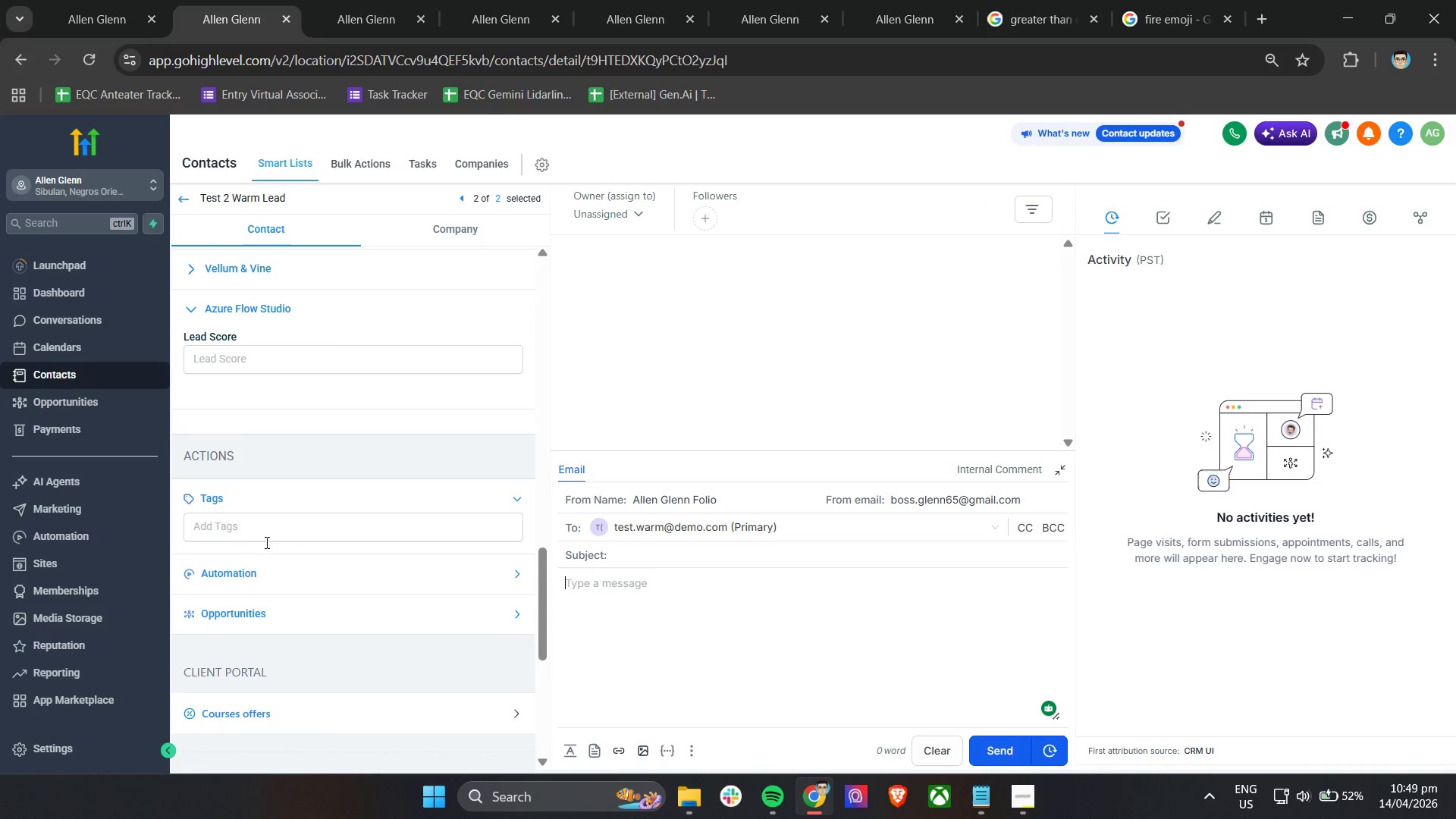 
left_click([264, 543])
 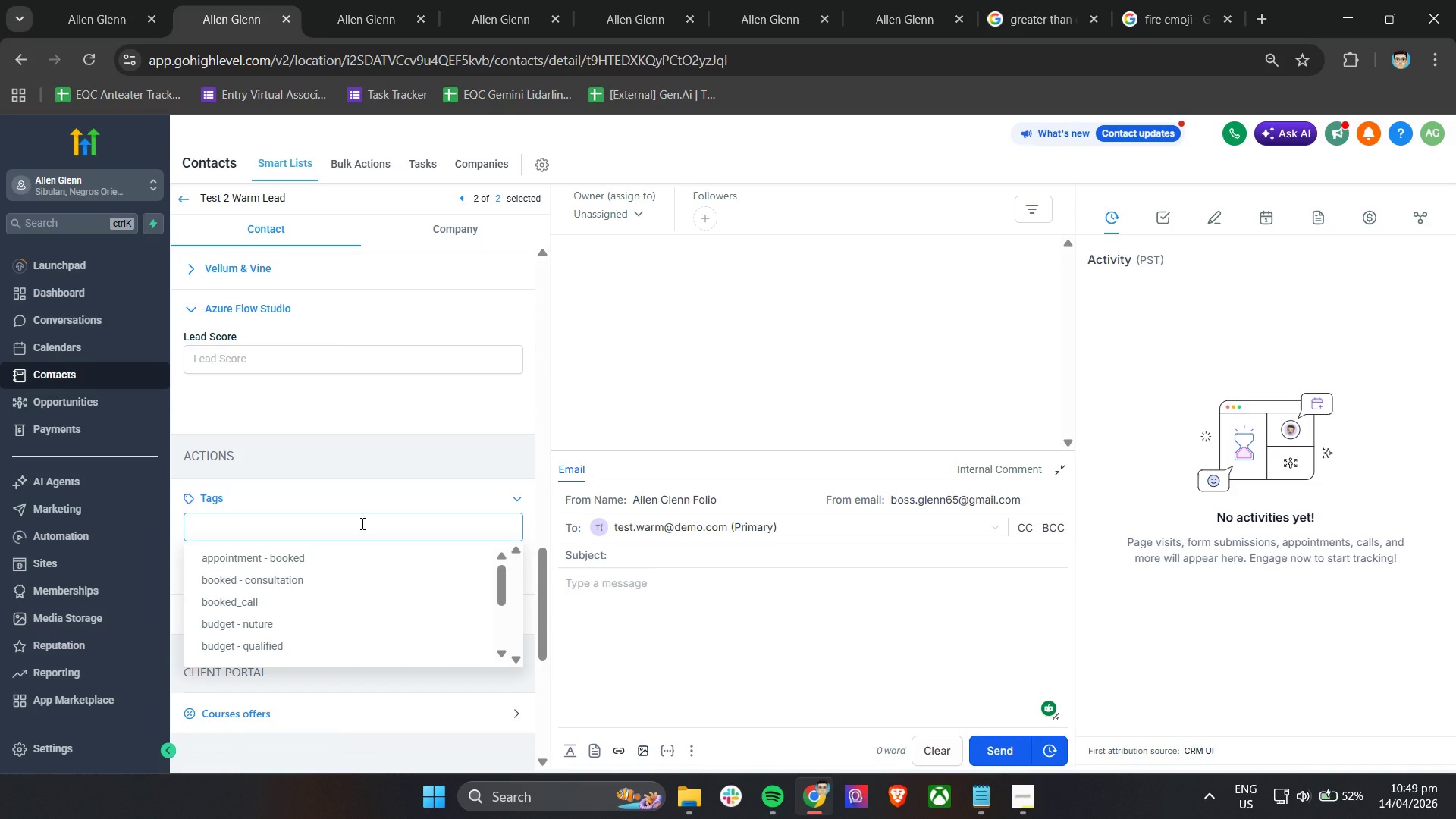 
type(event)
 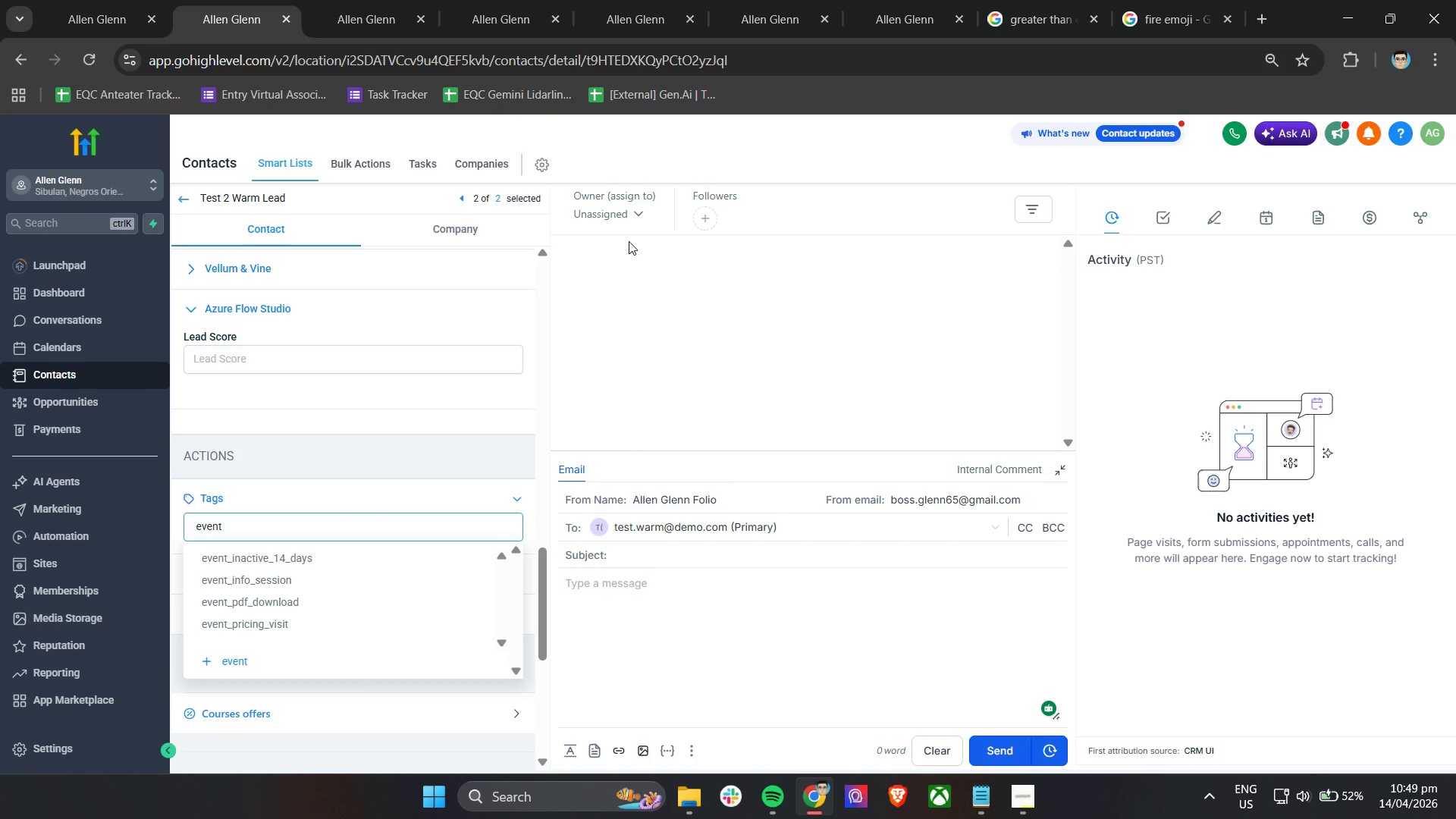 
wait(6.95)
 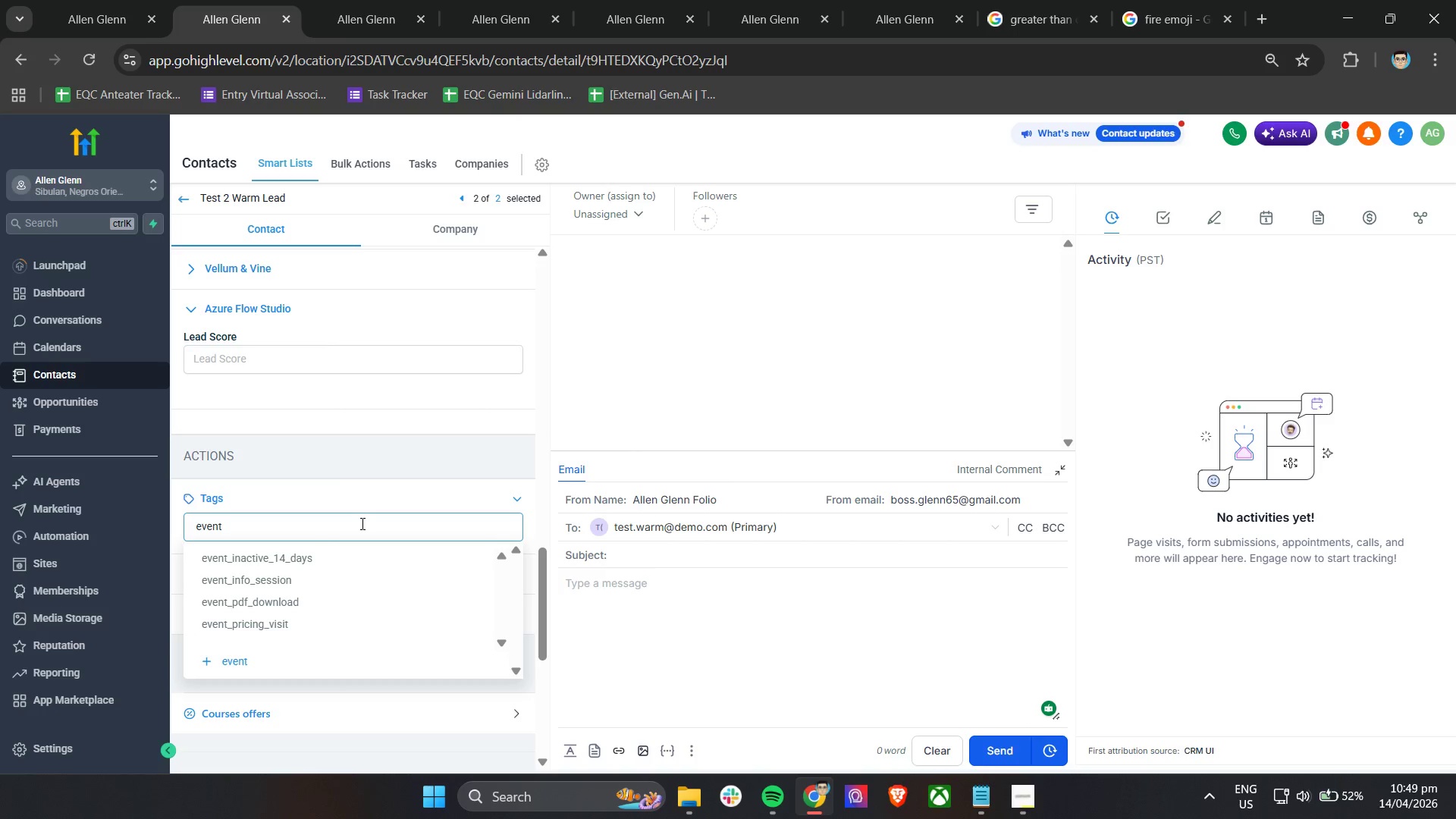 
left_click([649, 8])
 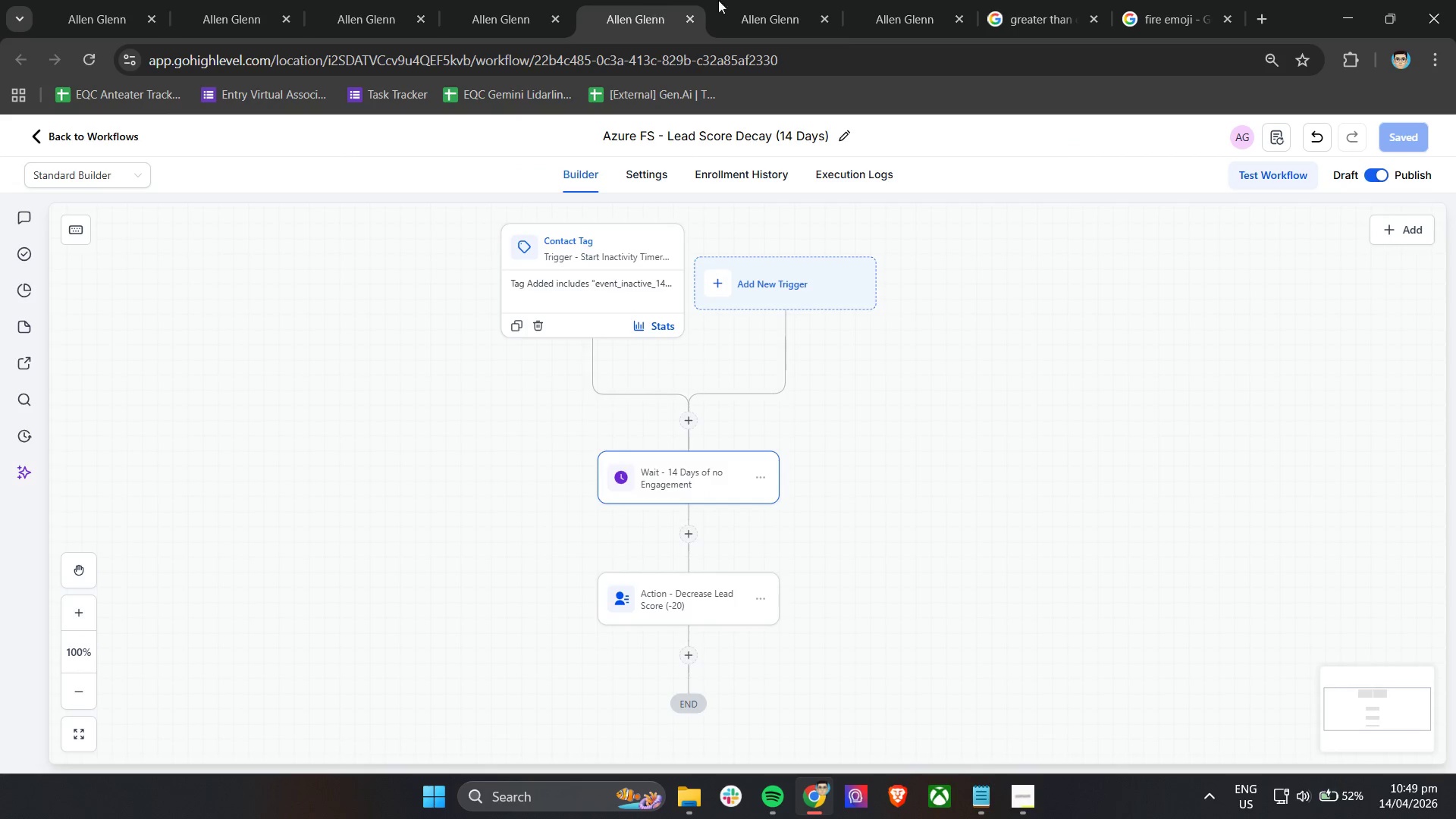 
left_click([755, 0])
 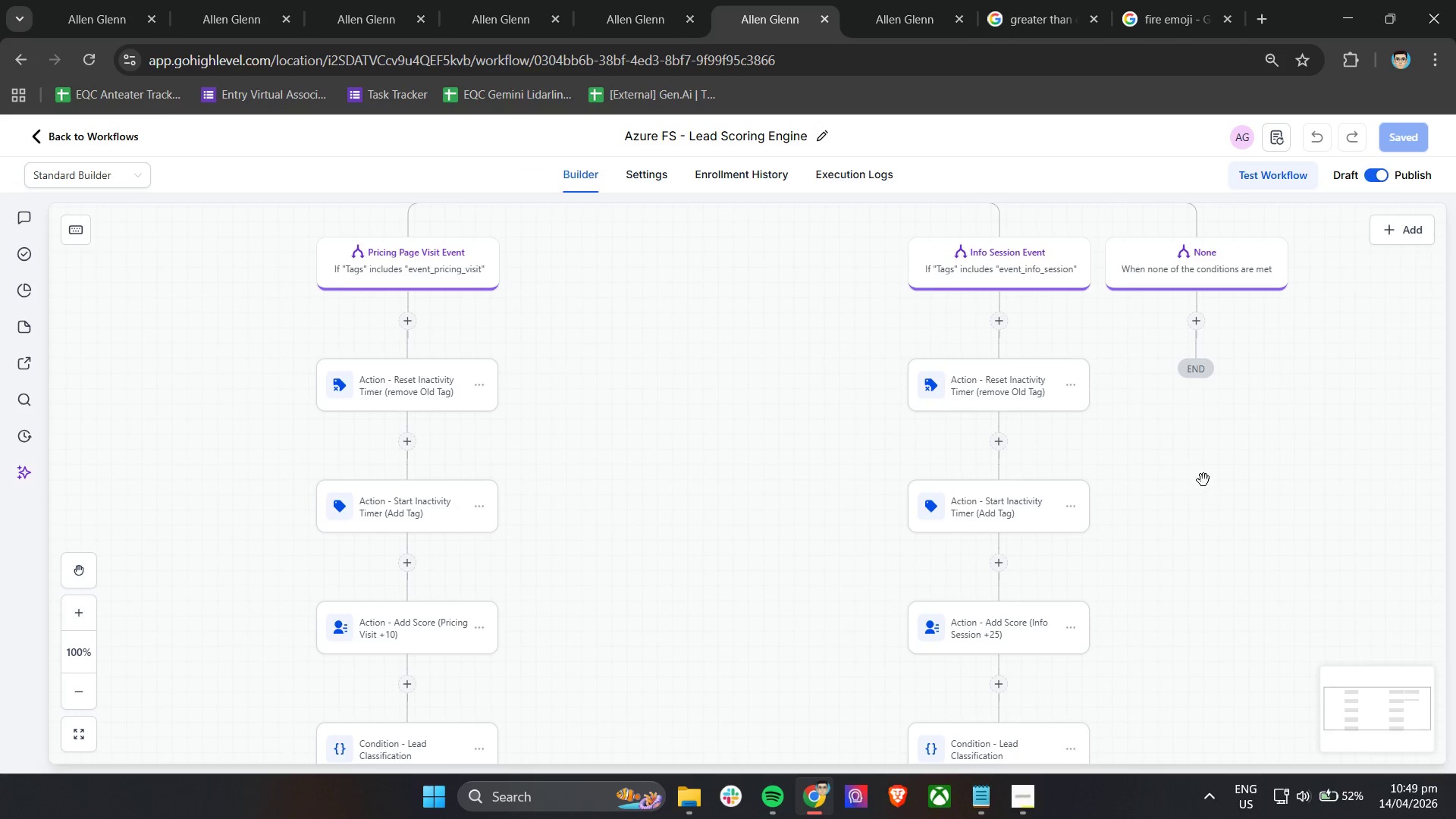 
left_click_drag(start_coordinate=[1203, 479], to_coordinate=[1134, 542])
 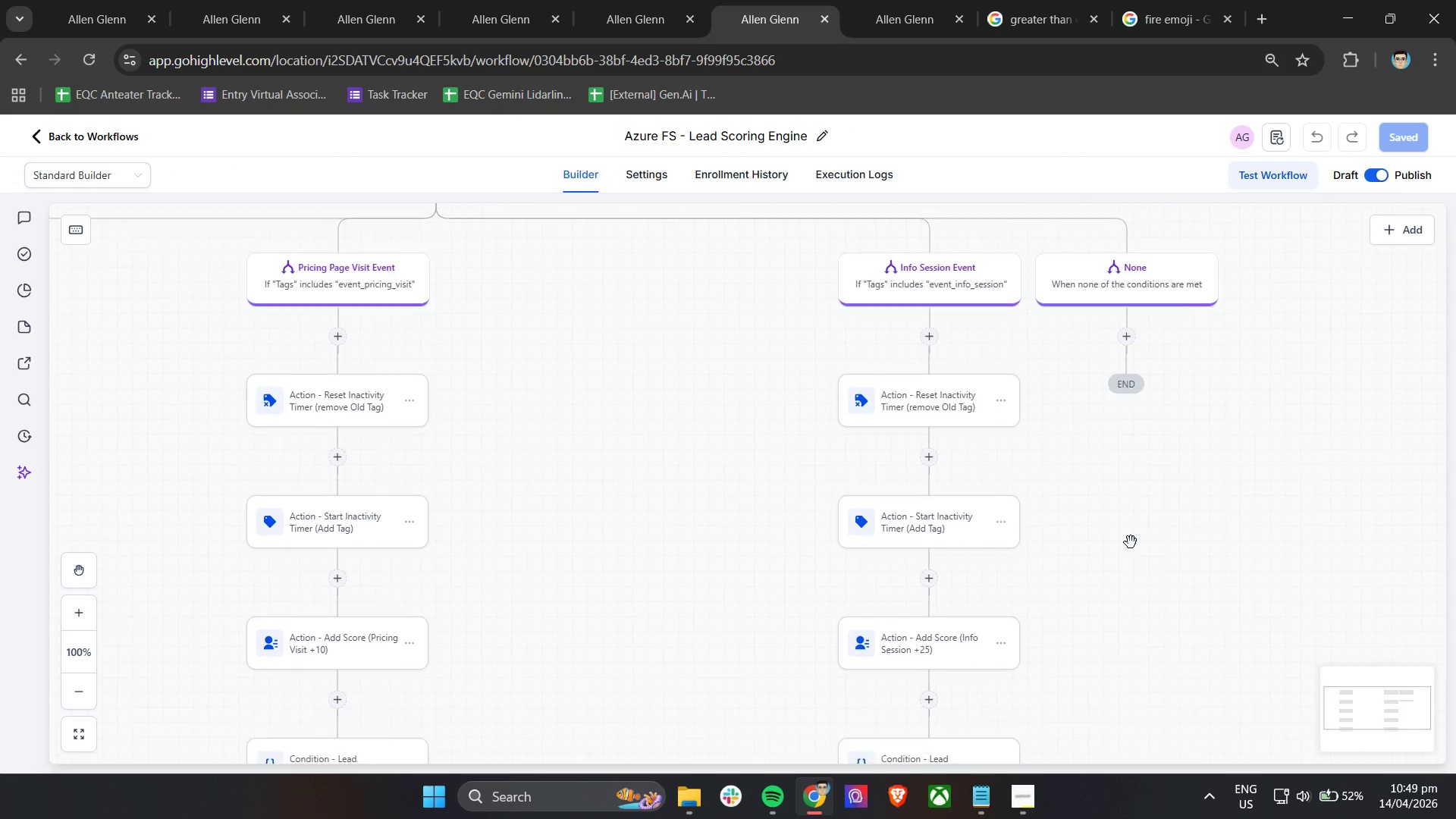 
scroll: coordinate [1131, 542], scroll_direction: down, amount: 2.0
 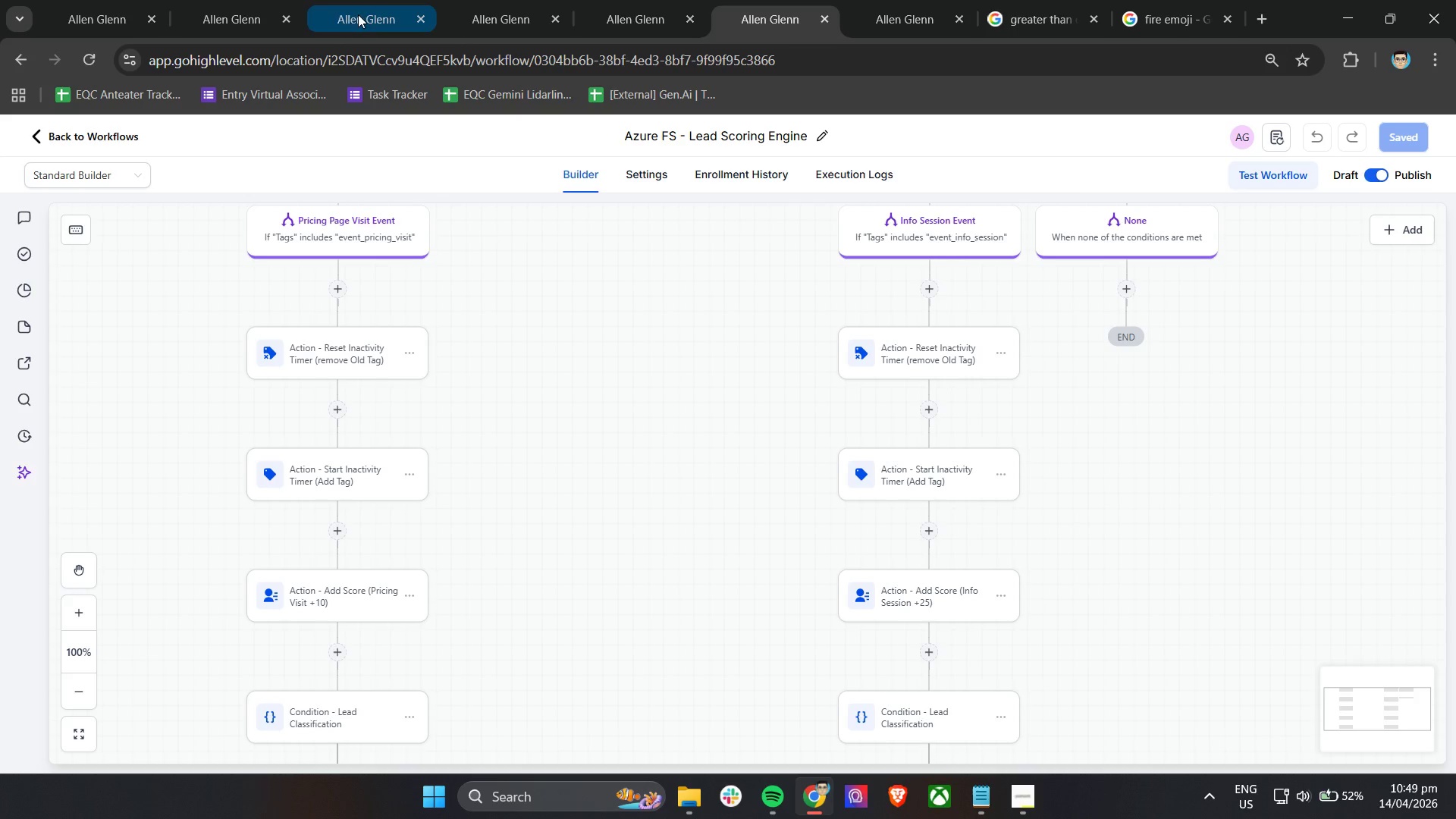 
left_click([249, 0])
 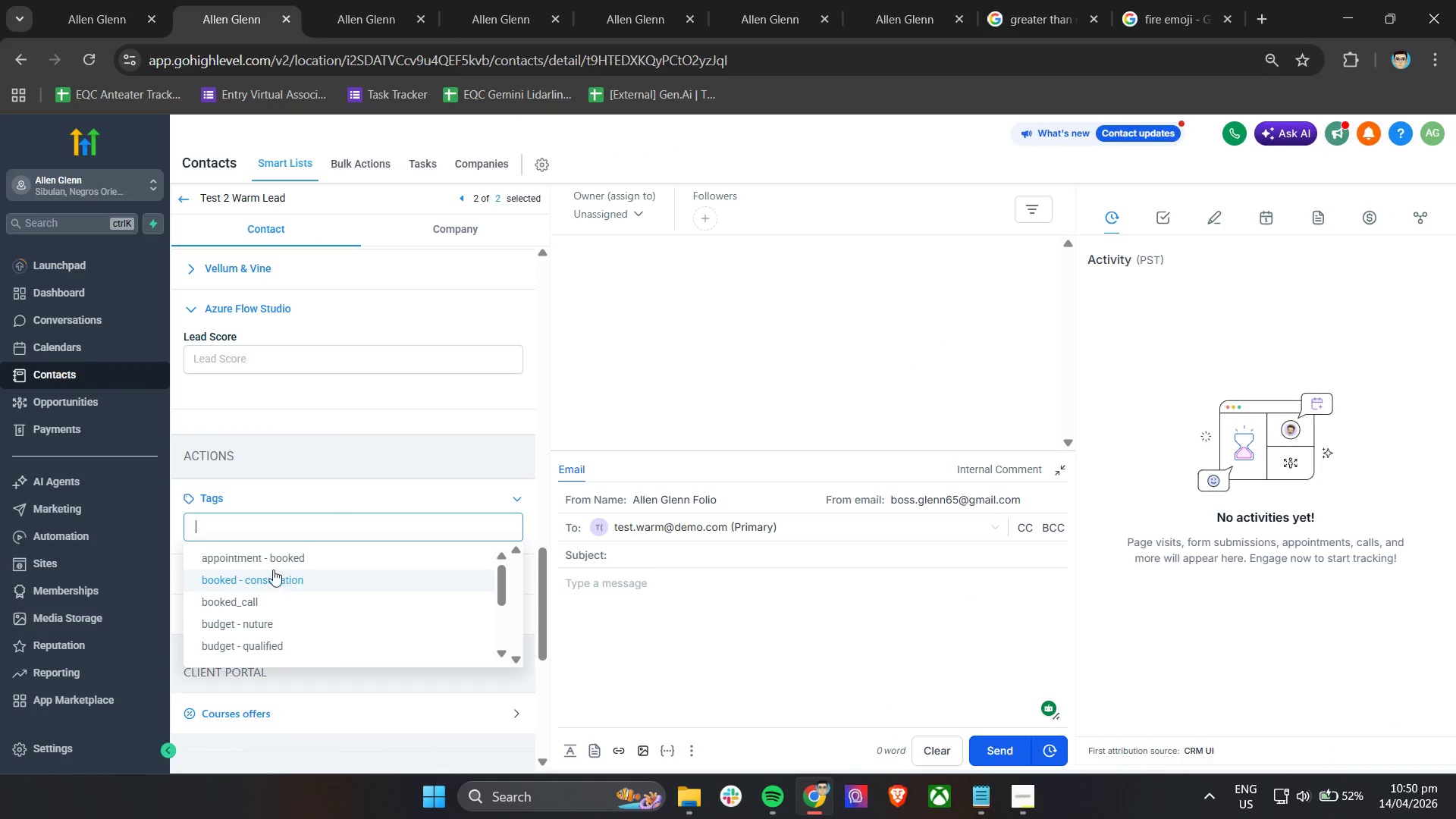 
left_click([244, 523])
 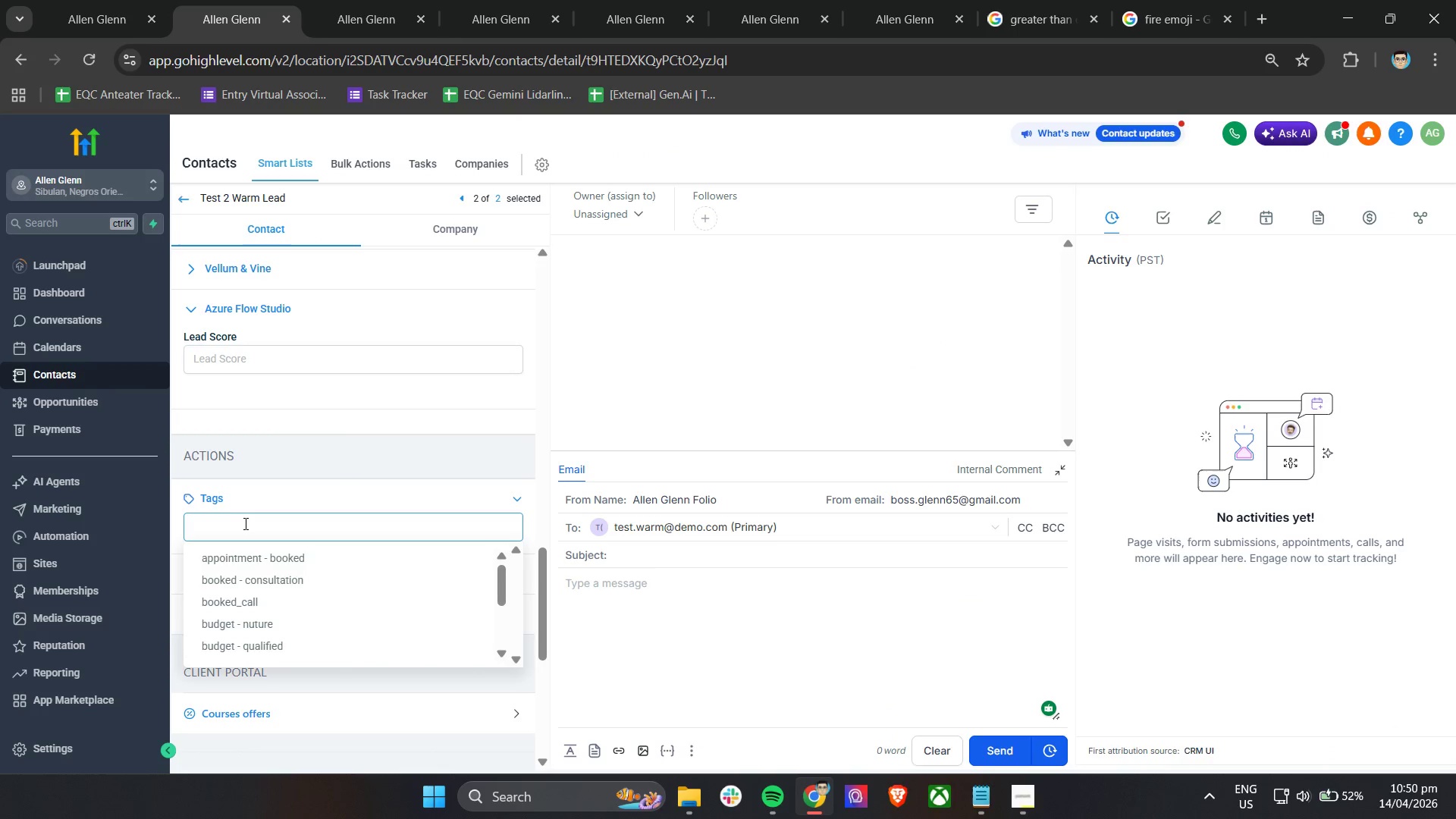 
type(evennt)
 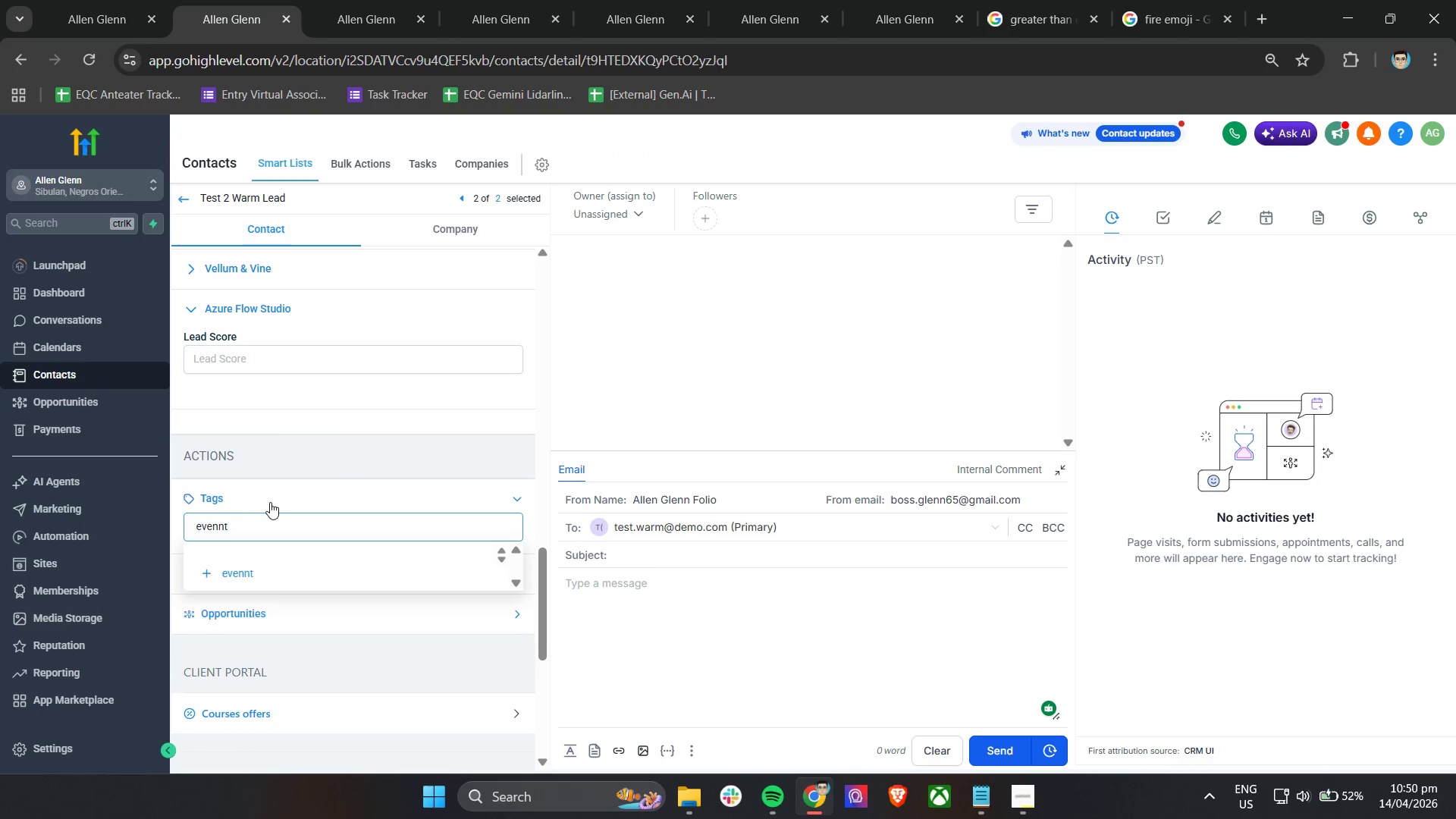 
key(Backslash)
 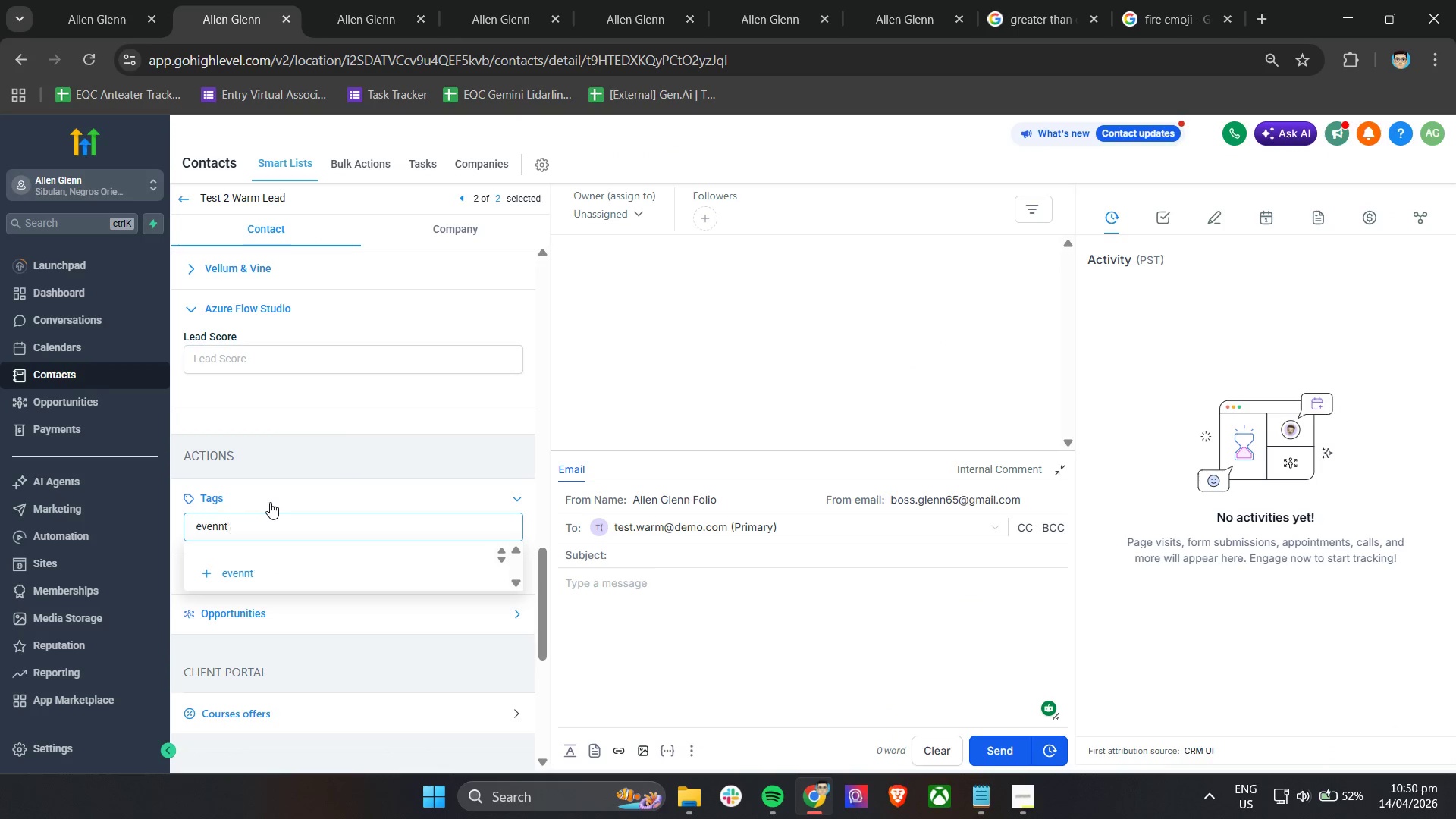 
key(Backspace)
 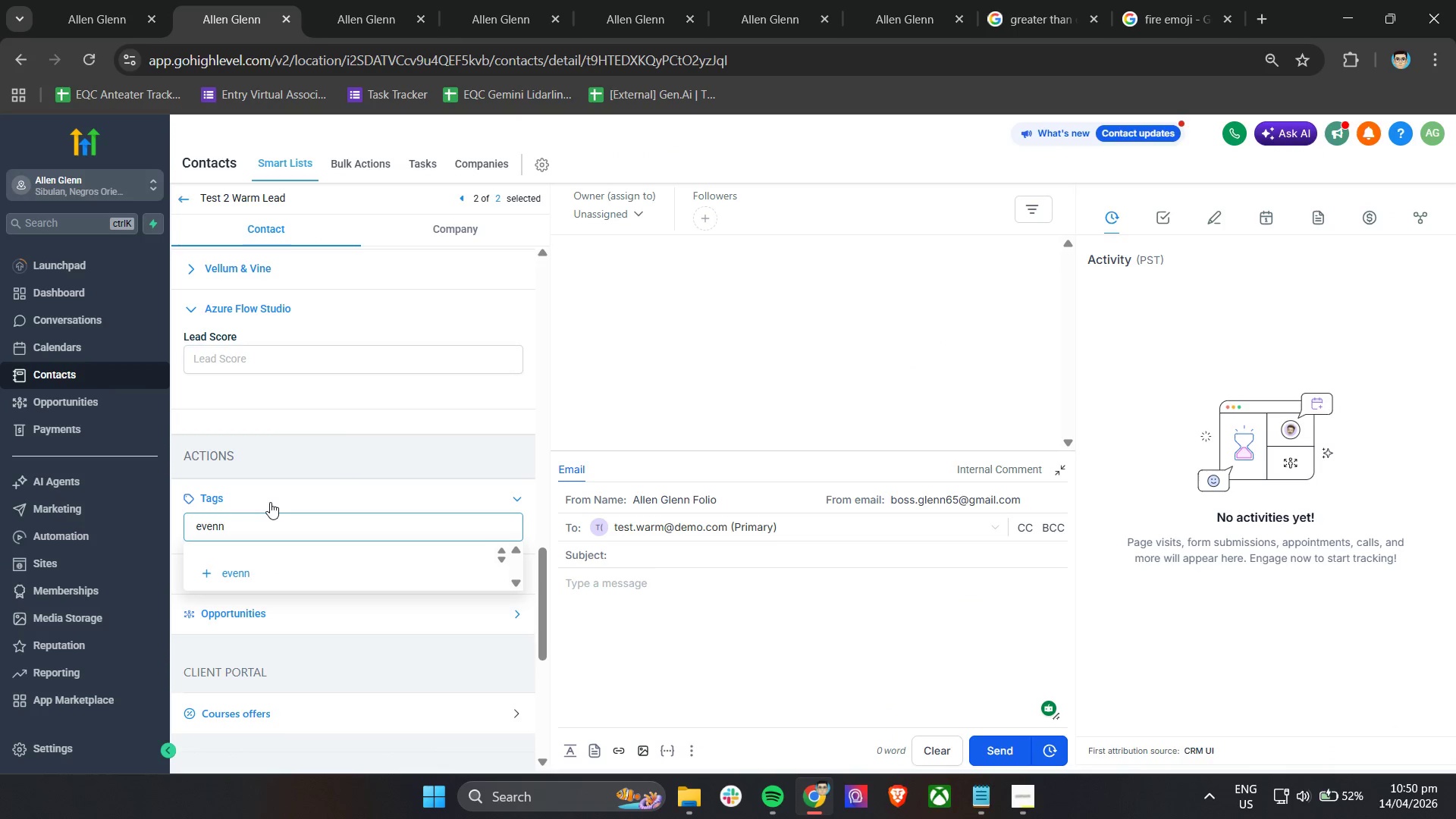 
key(Backspace)
 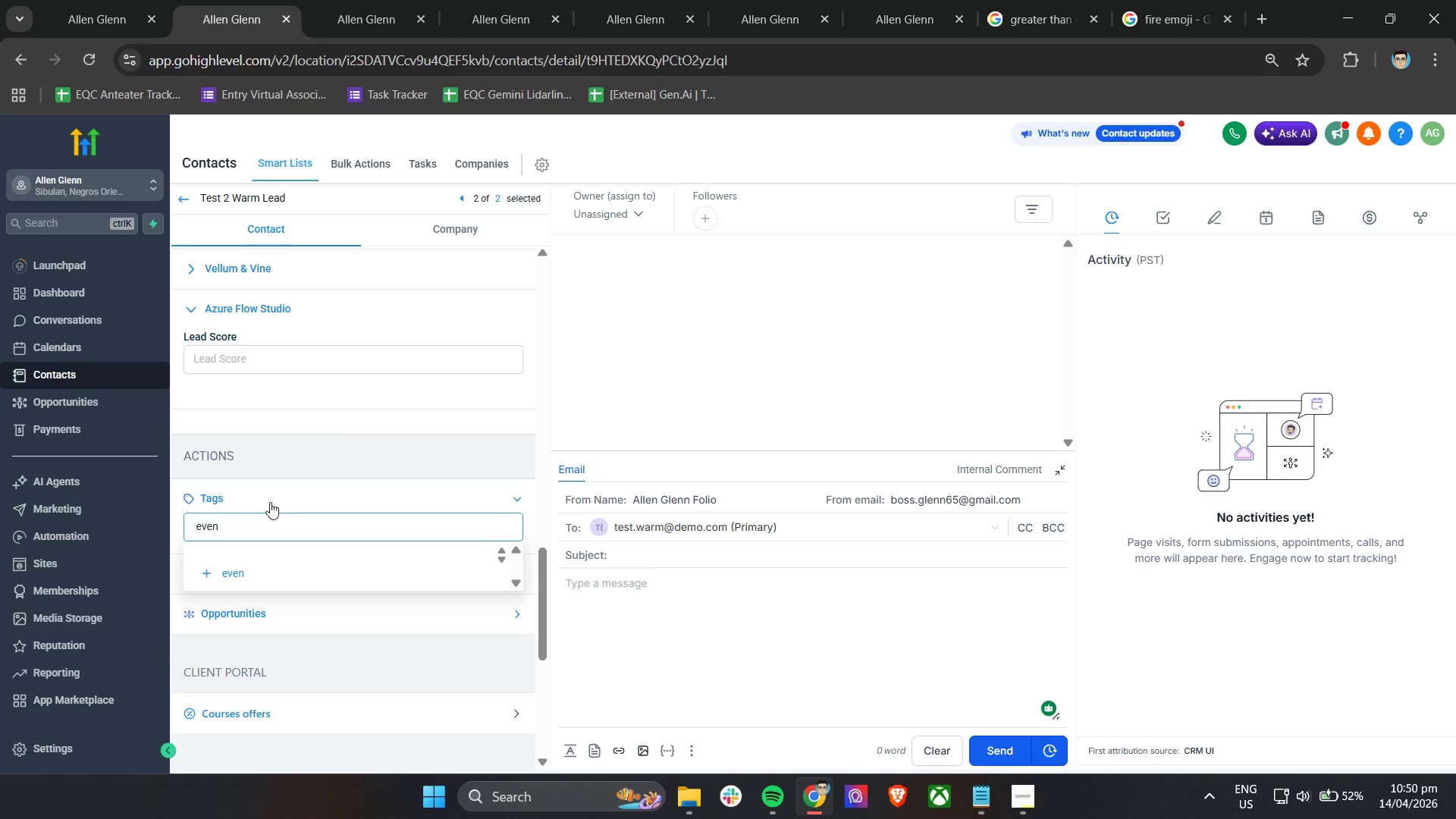 
key(Backspace)
 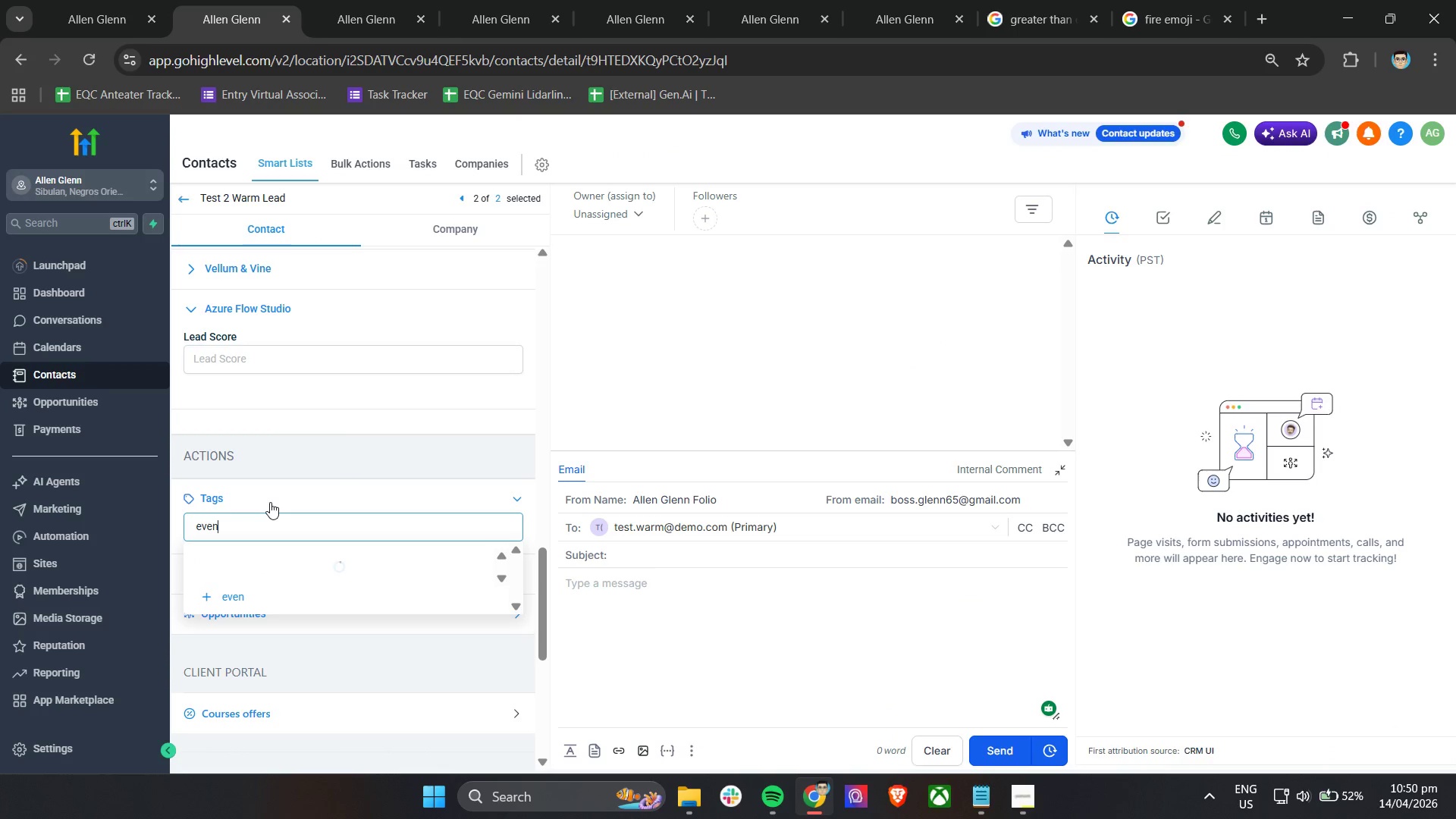 
key(T)
 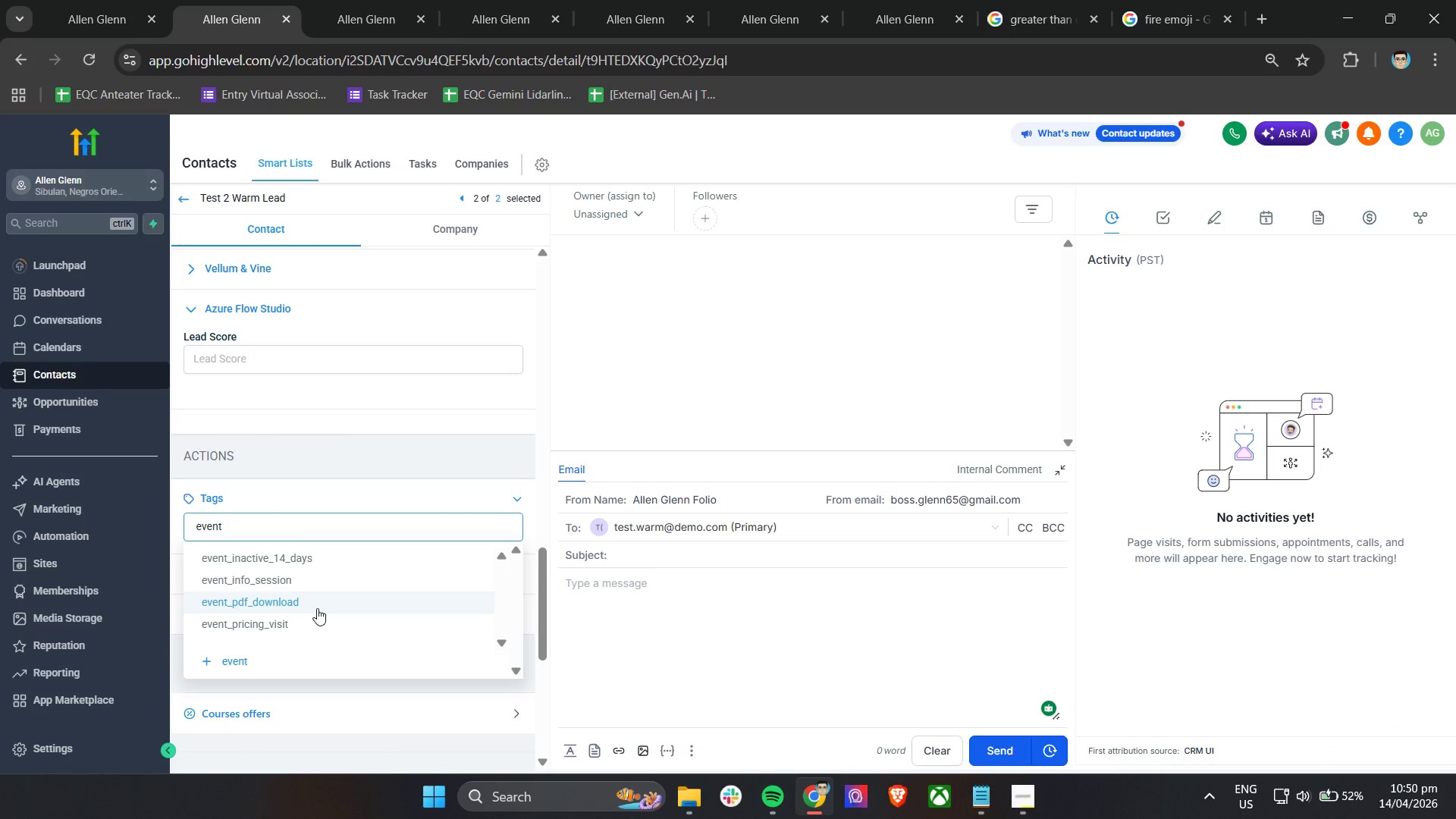 
left_click([324, 584])
 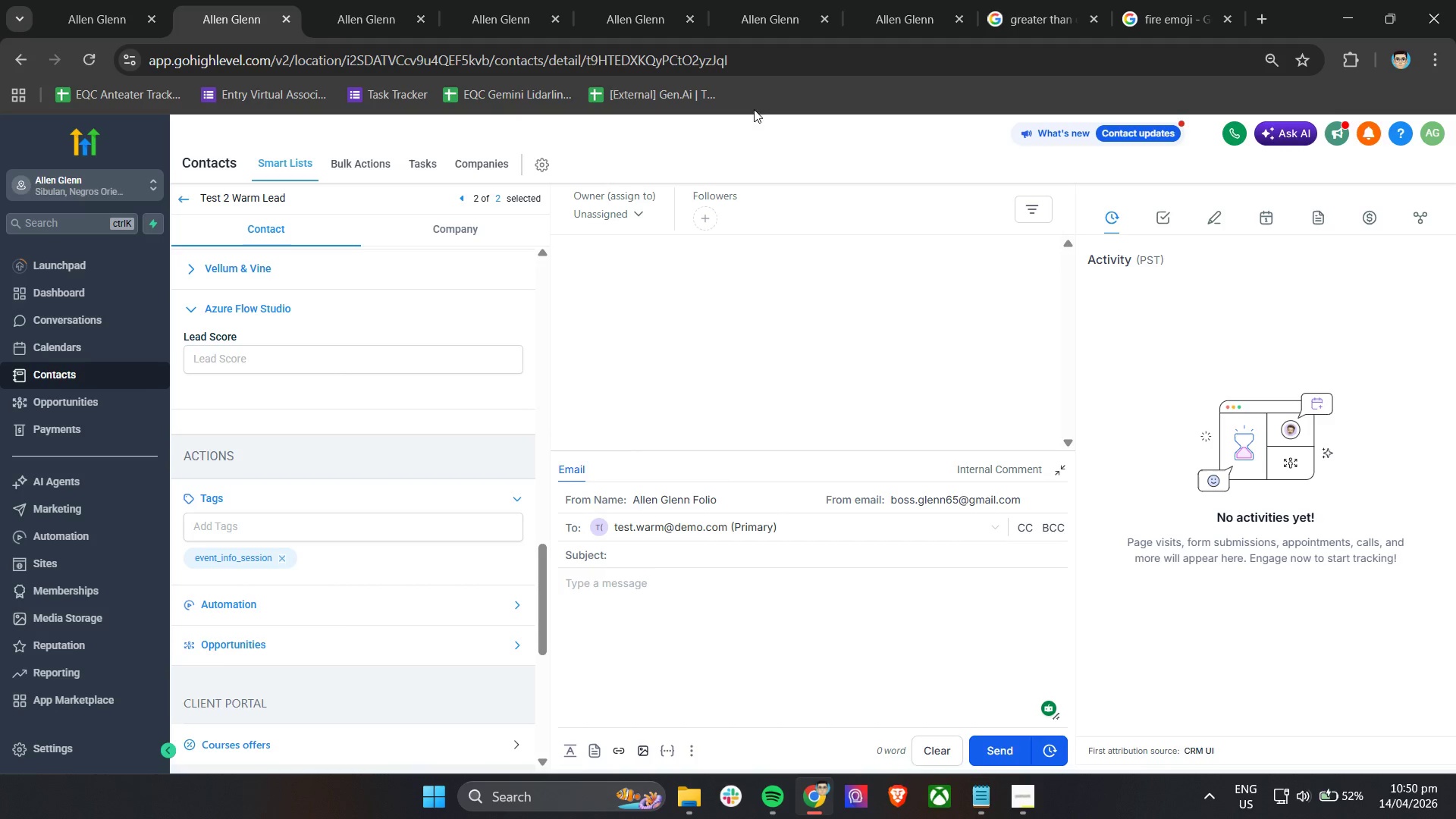 
left_click([772, 9])
 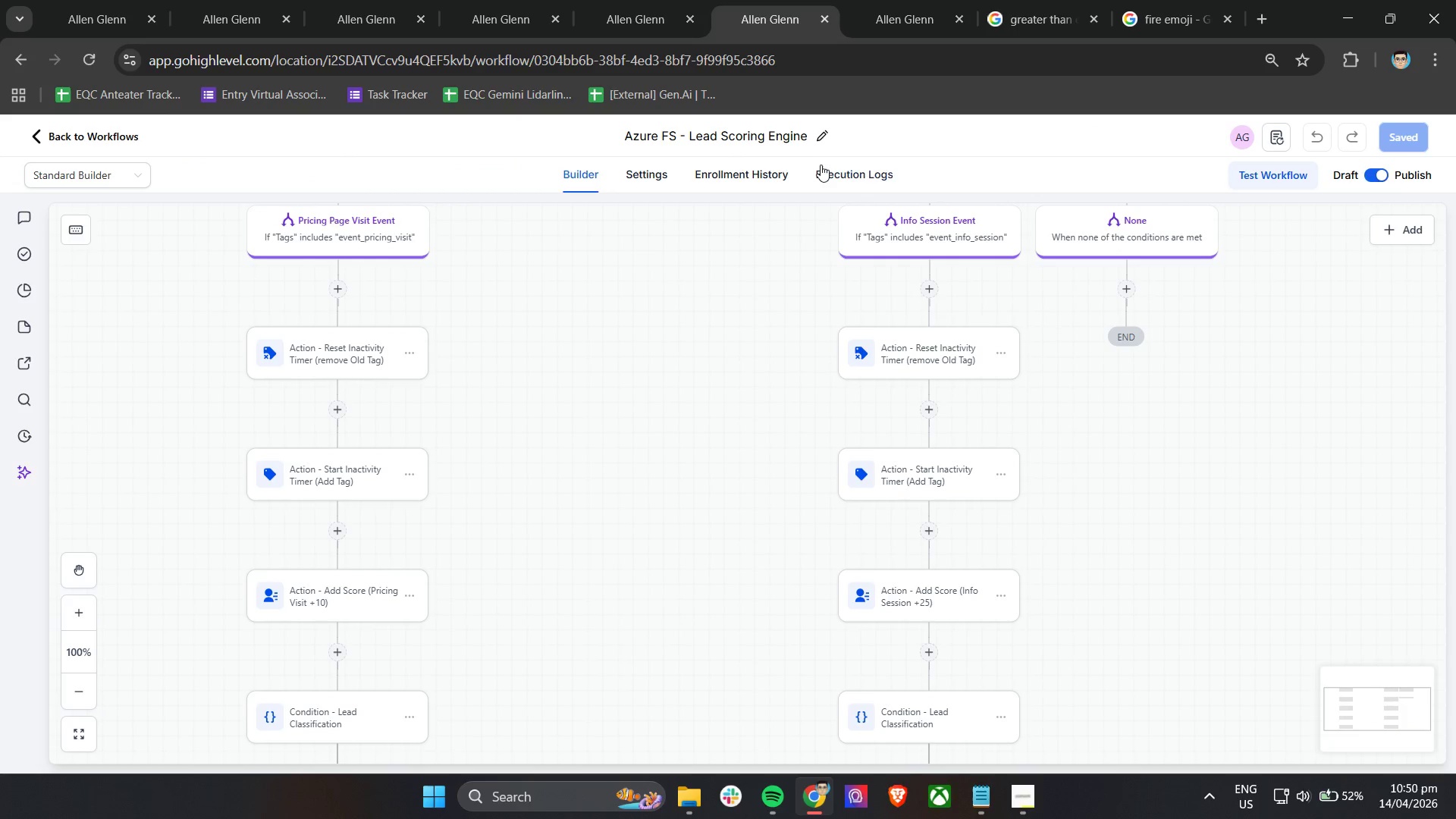 
left_click([821, 167])
 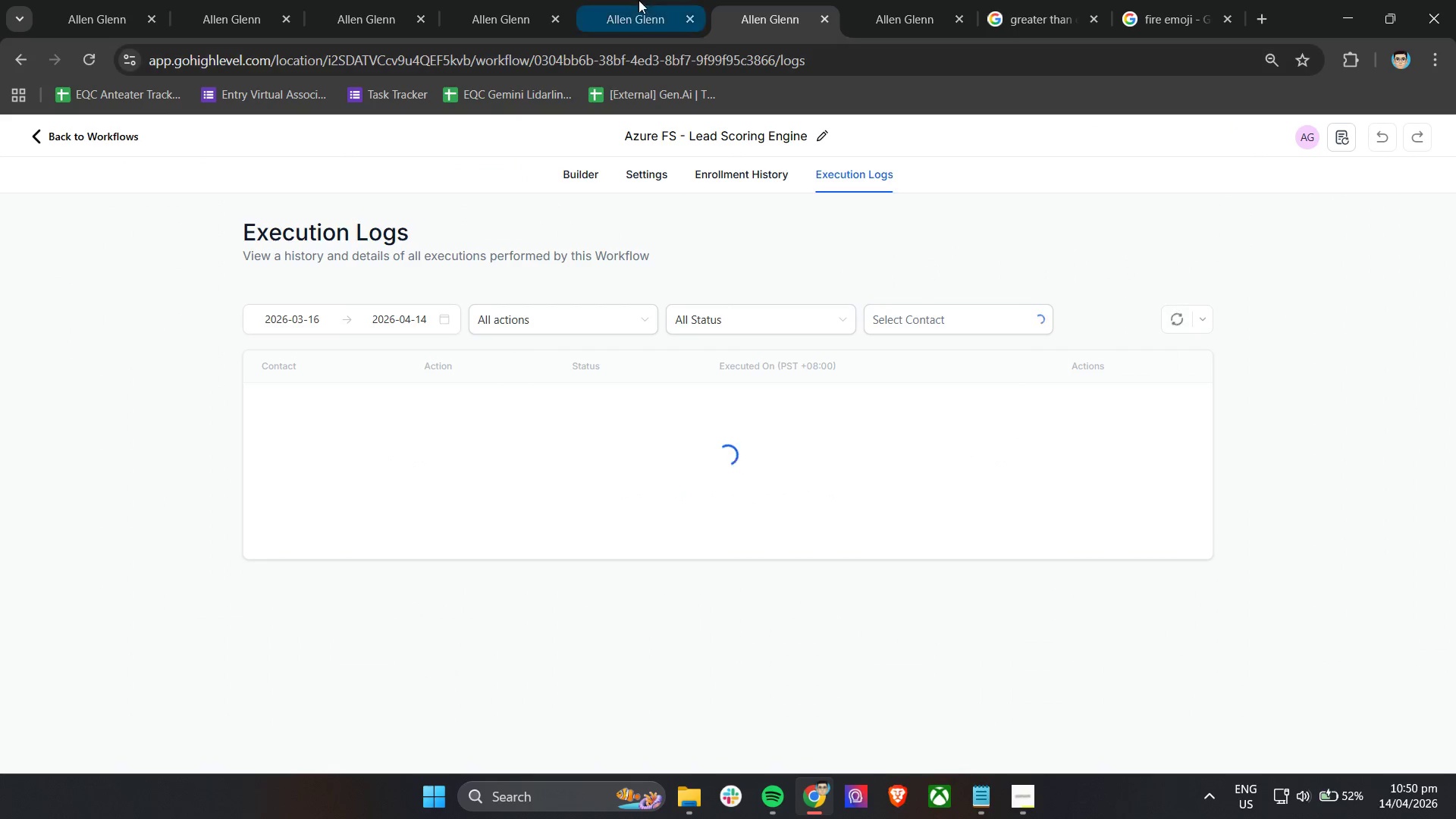 
left_click([639, 0])
 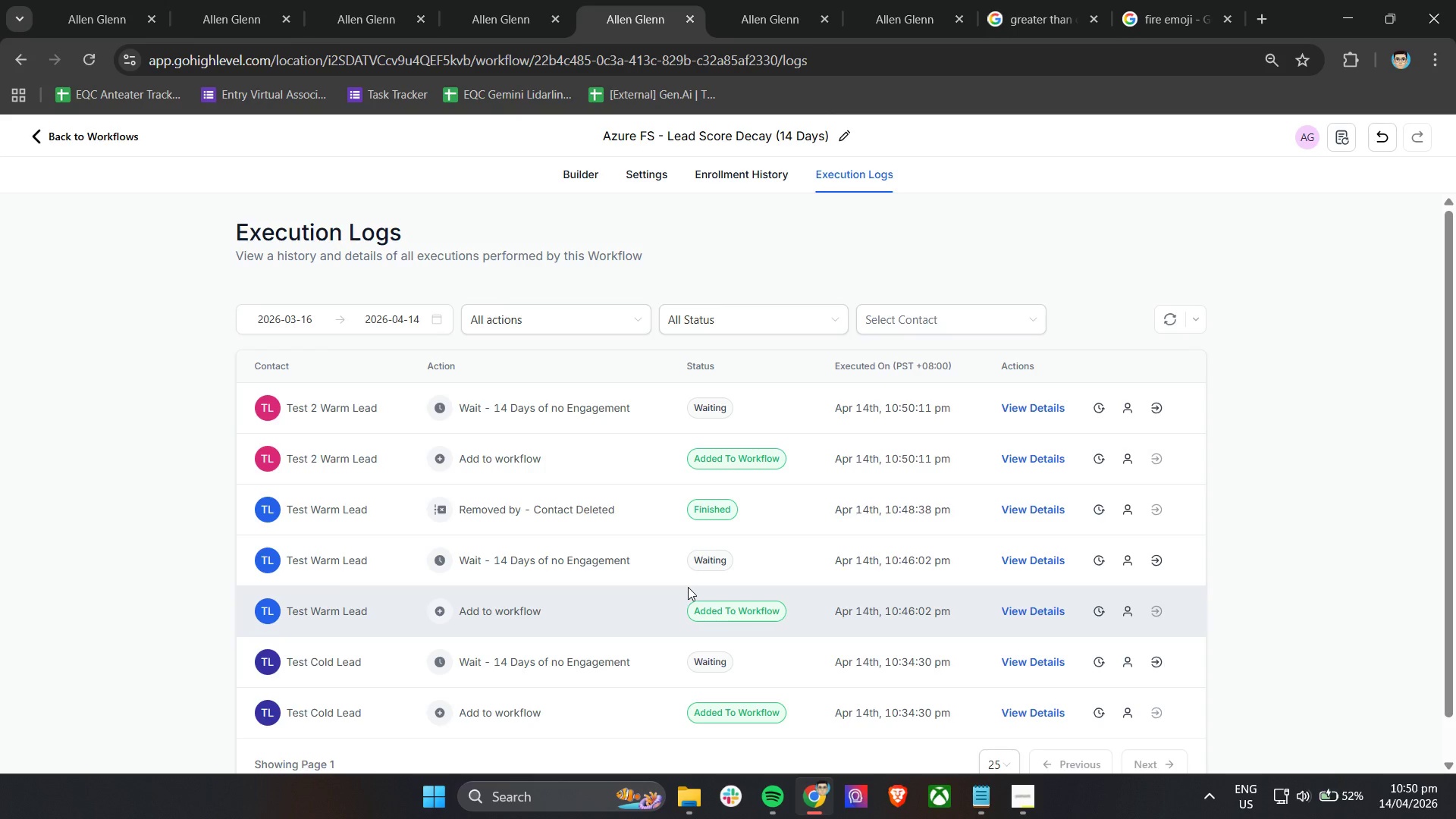 
wait(13.38)
 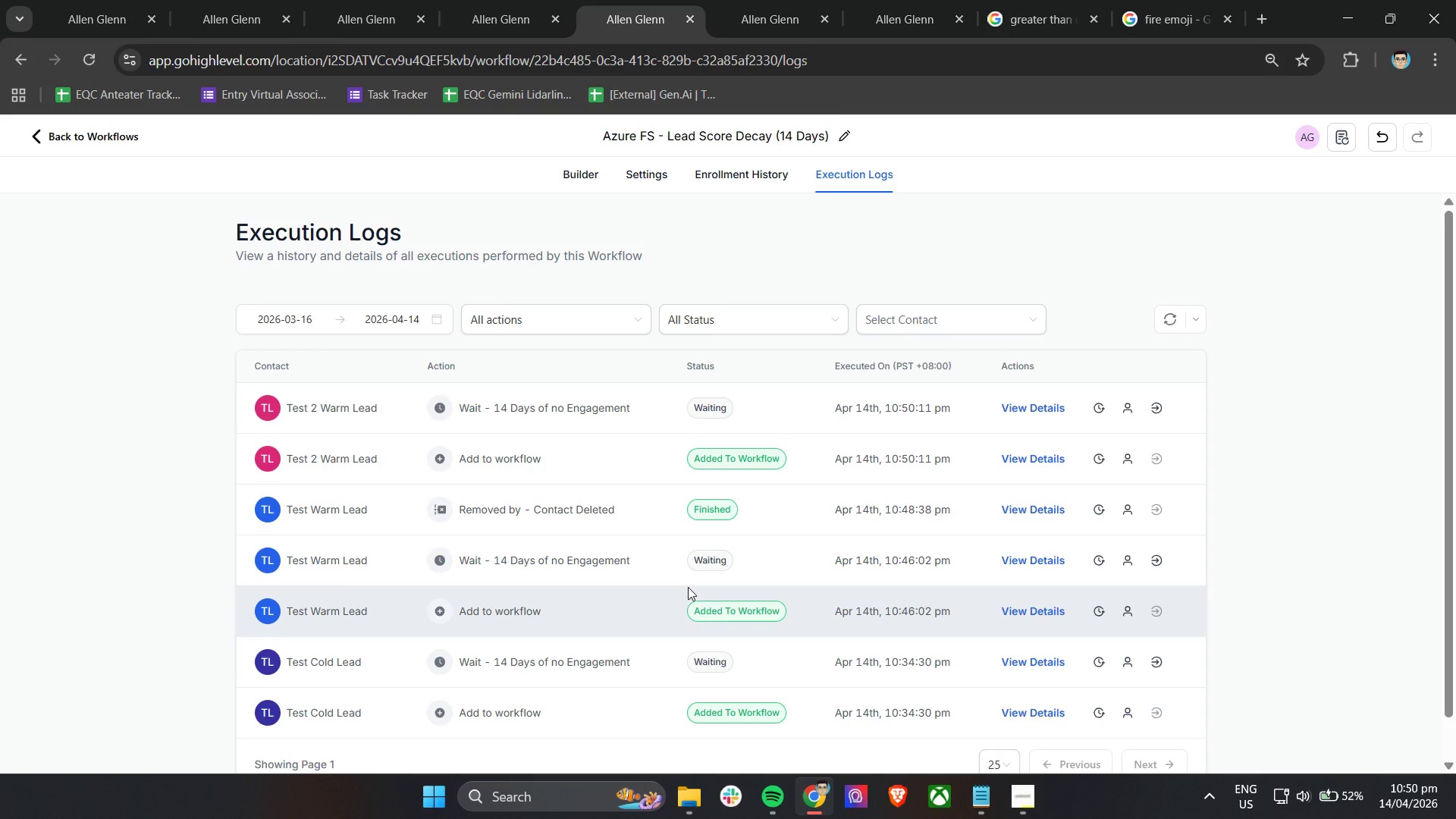 
left_click([739, 9])
 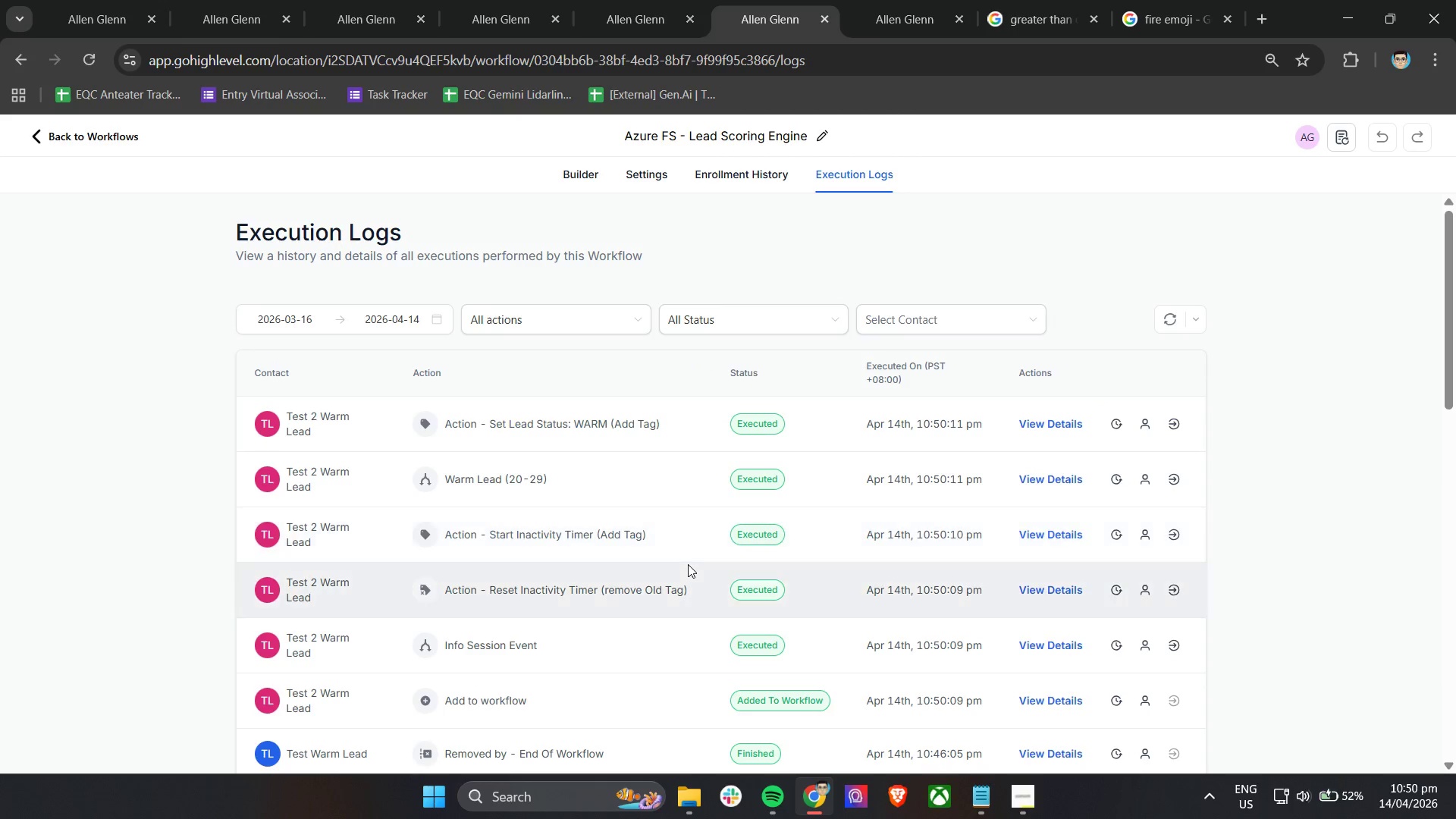 
scroll: coordinate [688, 564], scroll_direction: down, amount: 2.0
 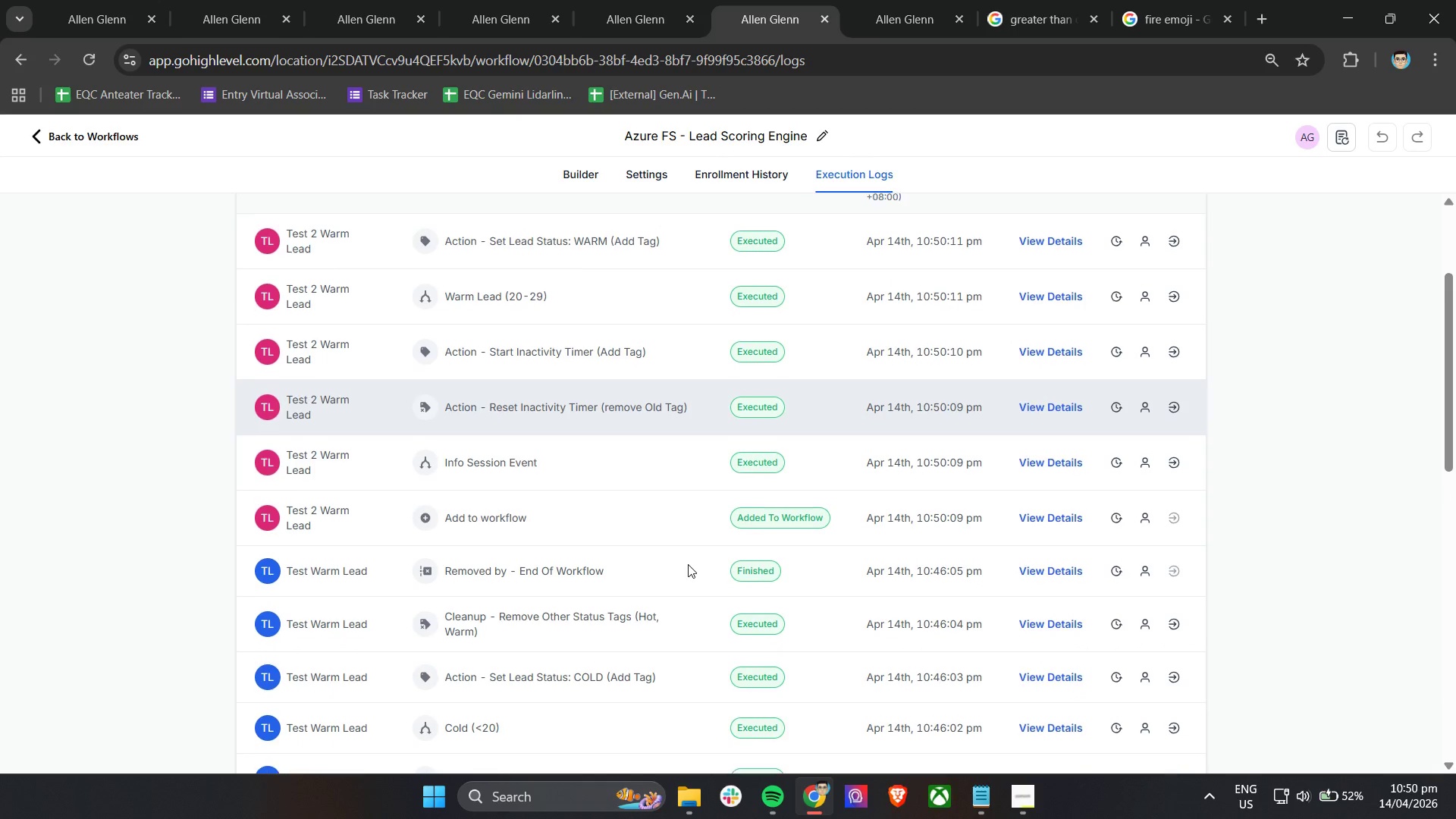 
scroll: coordinate [688, 564], scroll_direction: up, amount: 2.0
 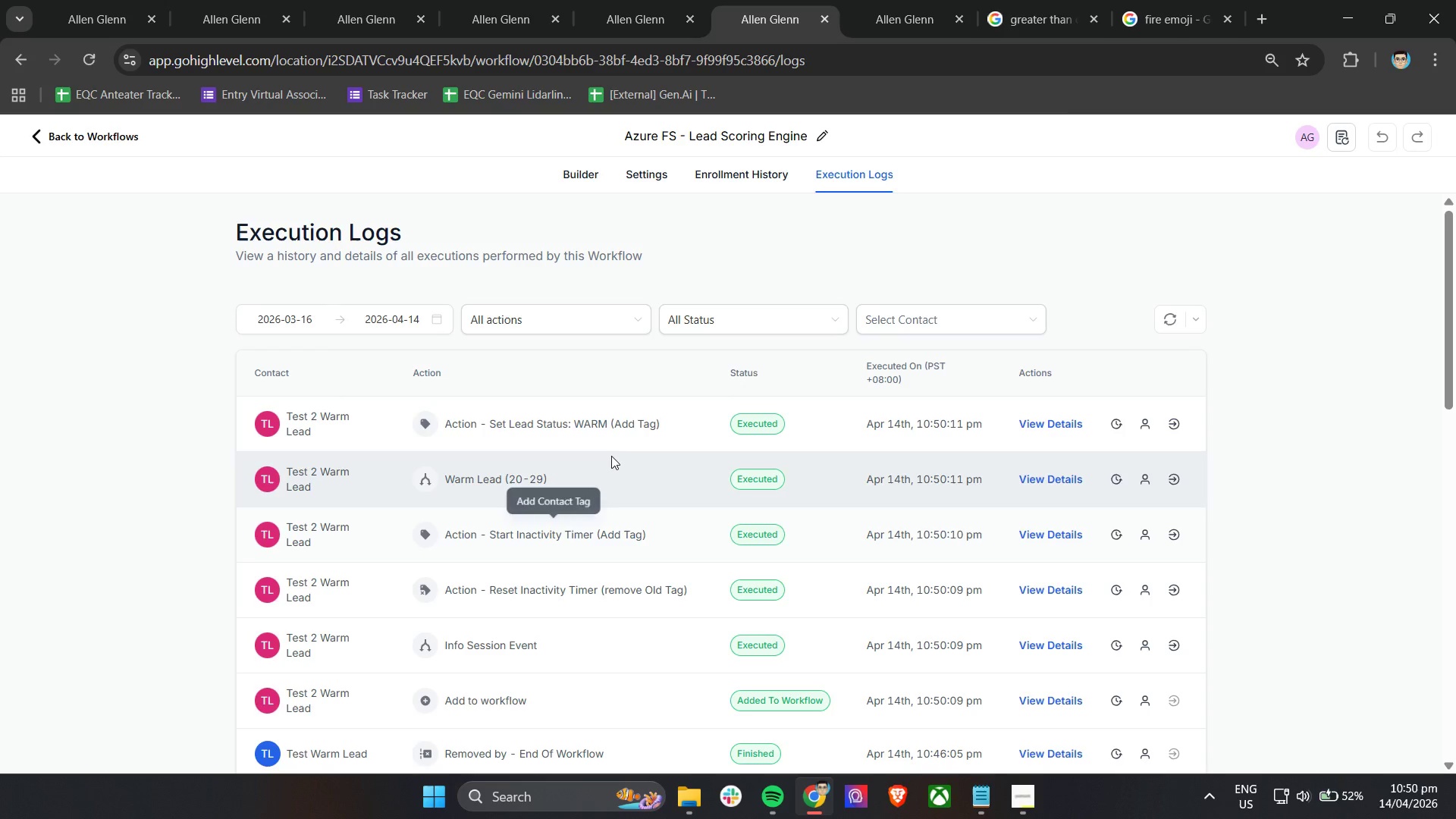 
left_click([864, 3])
 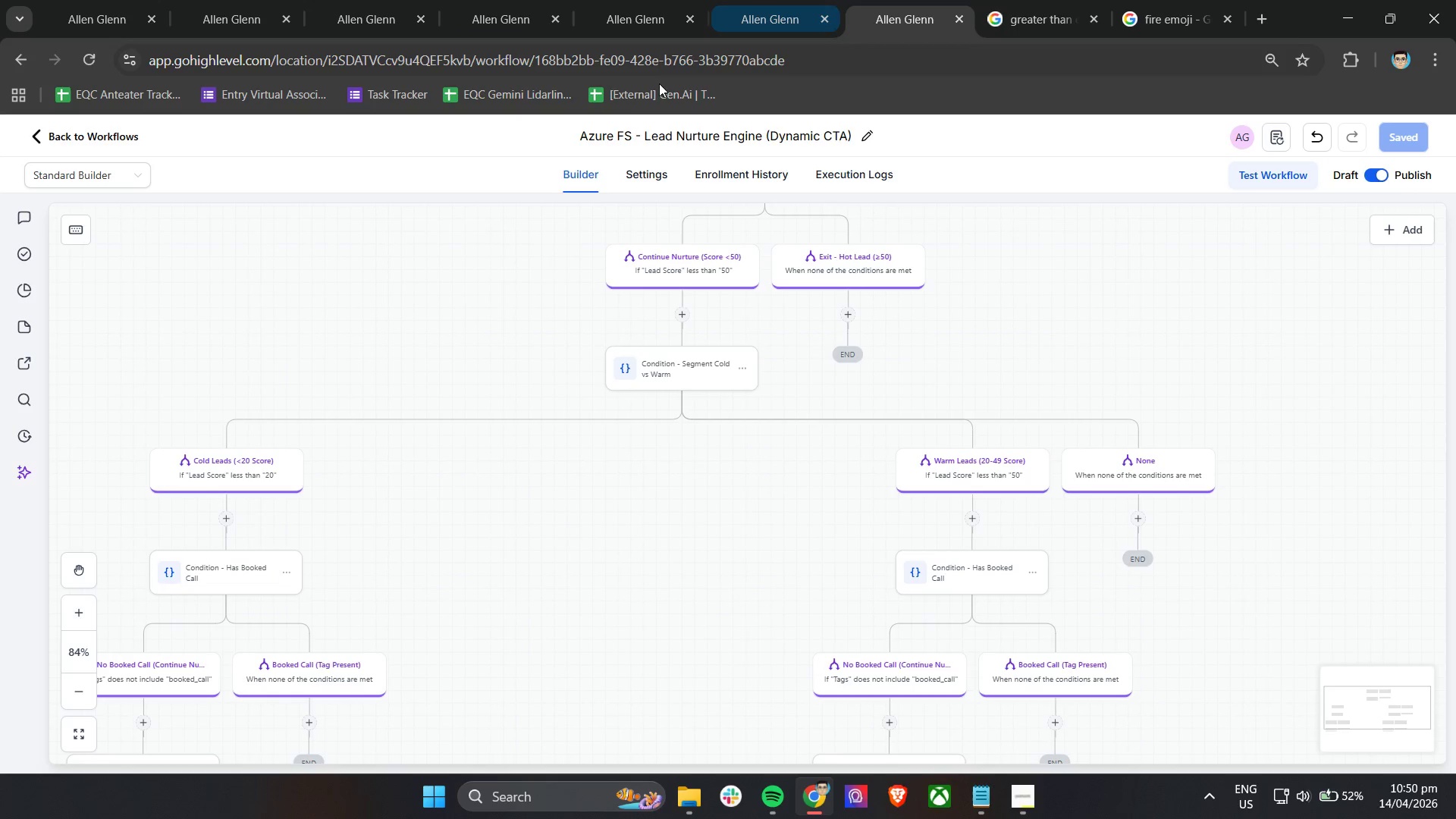 
left_click([498, 2])
 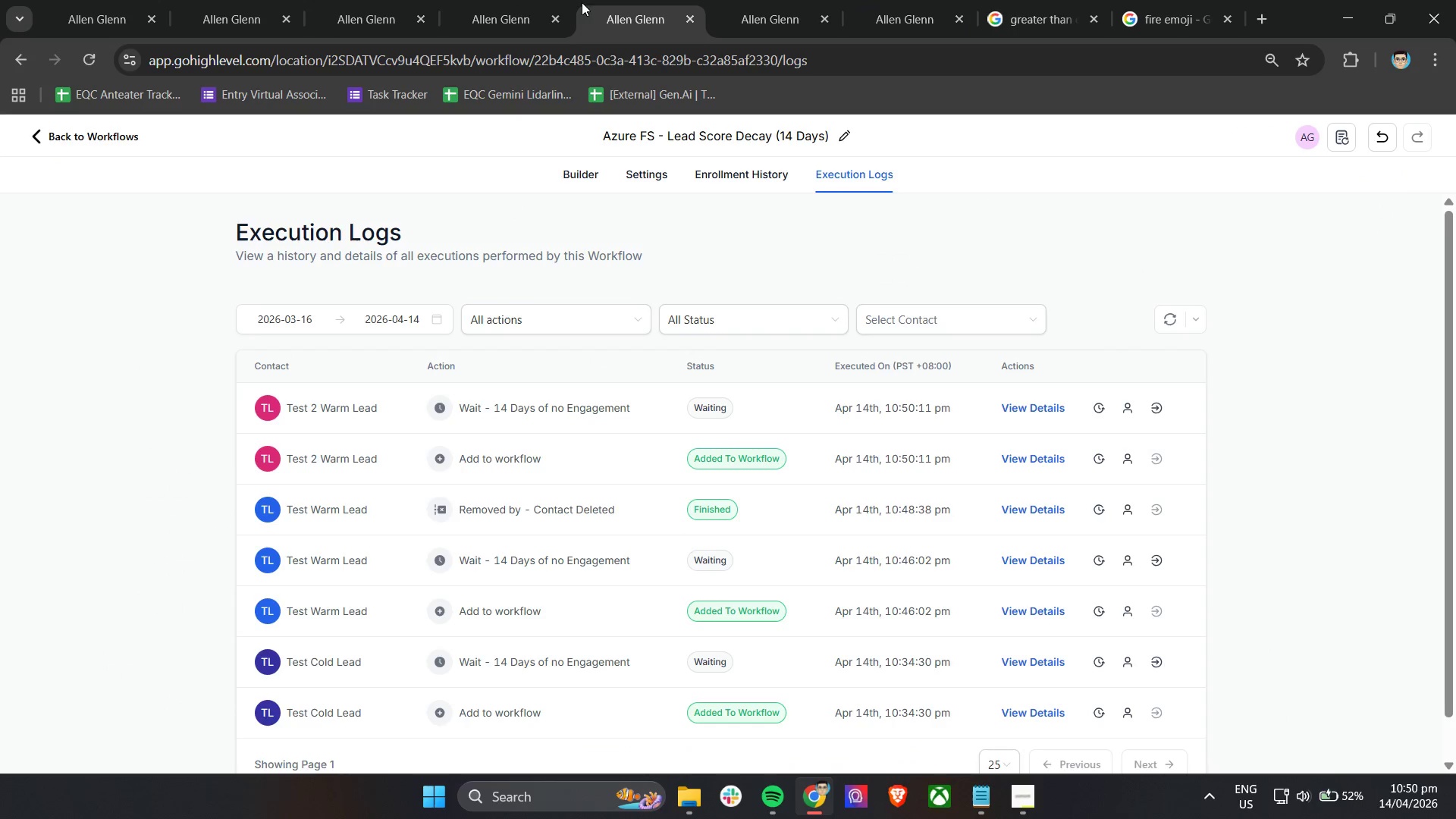 
double_click([488, 0])
 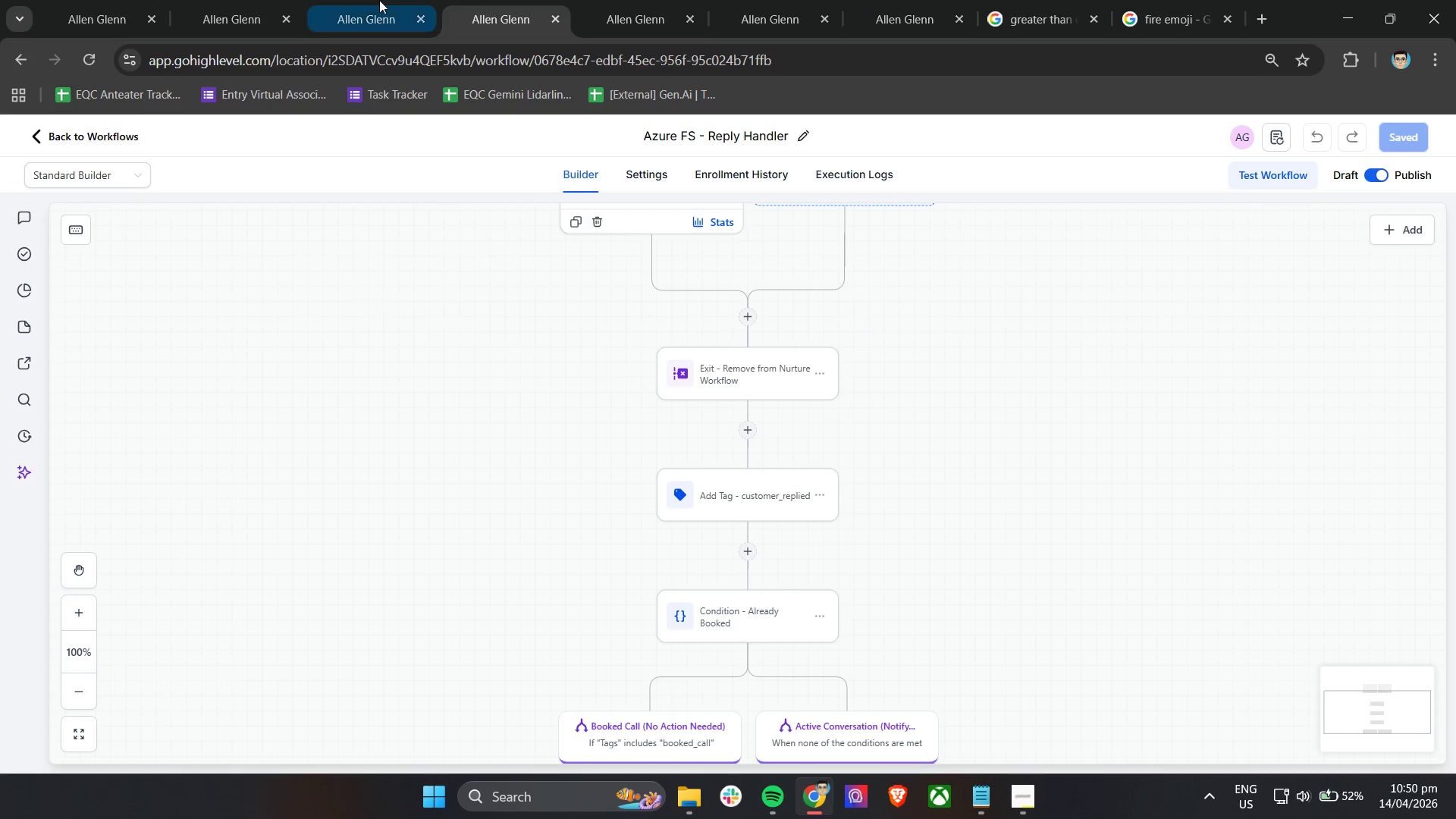 
triple_click([379, 0])
 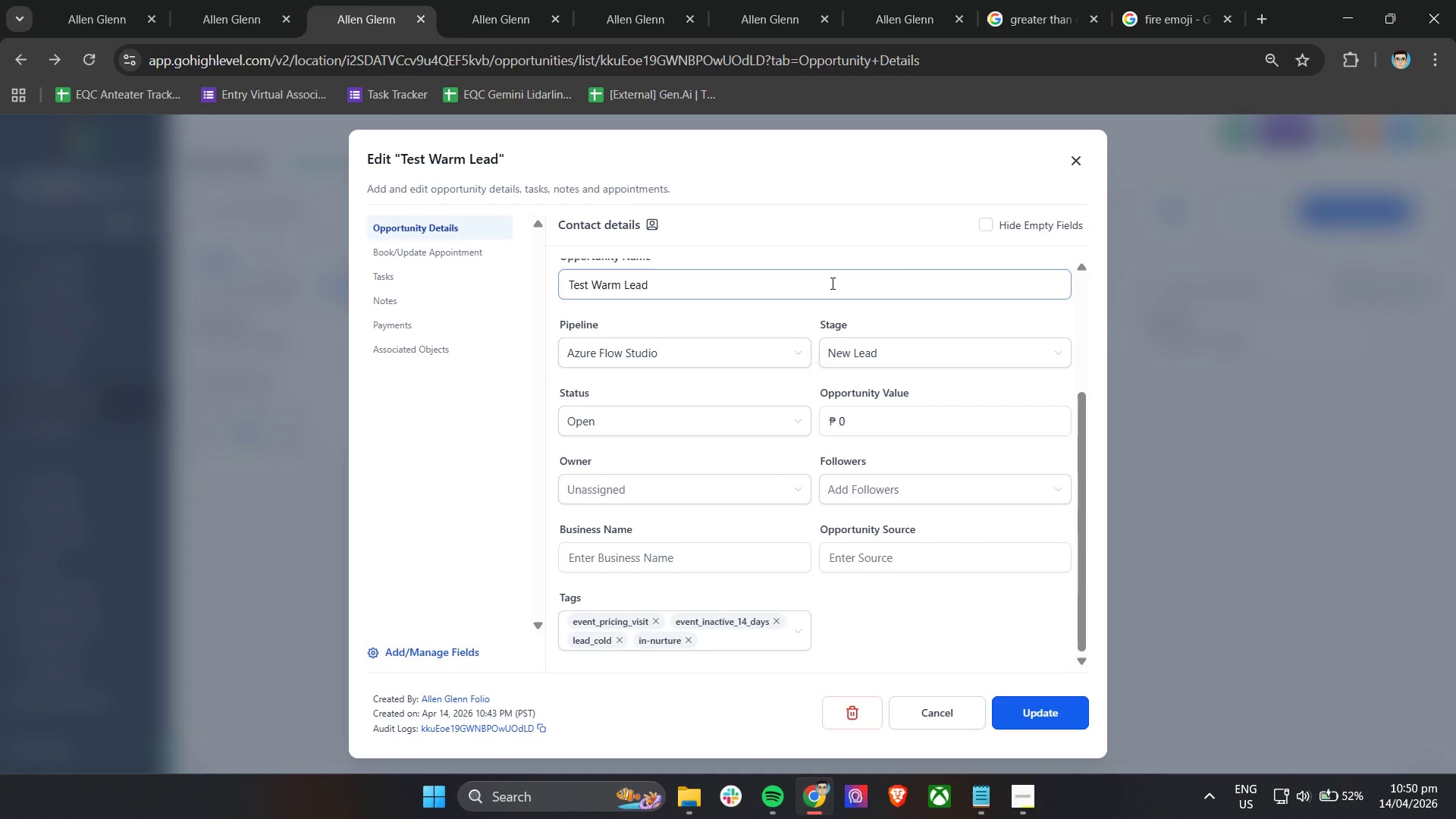 
left_click([1084, 162])
 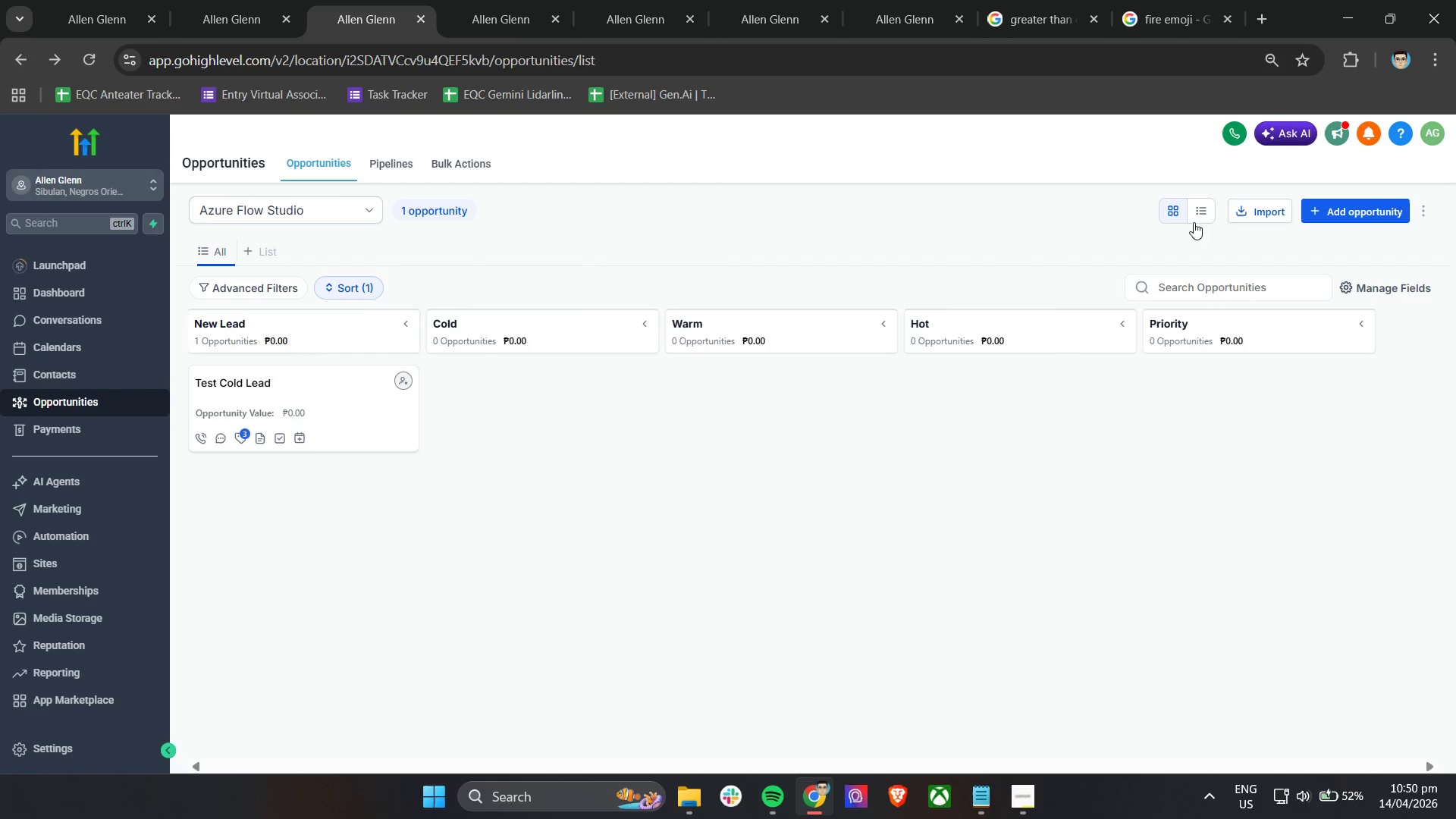 
left_click([1364, 215])
 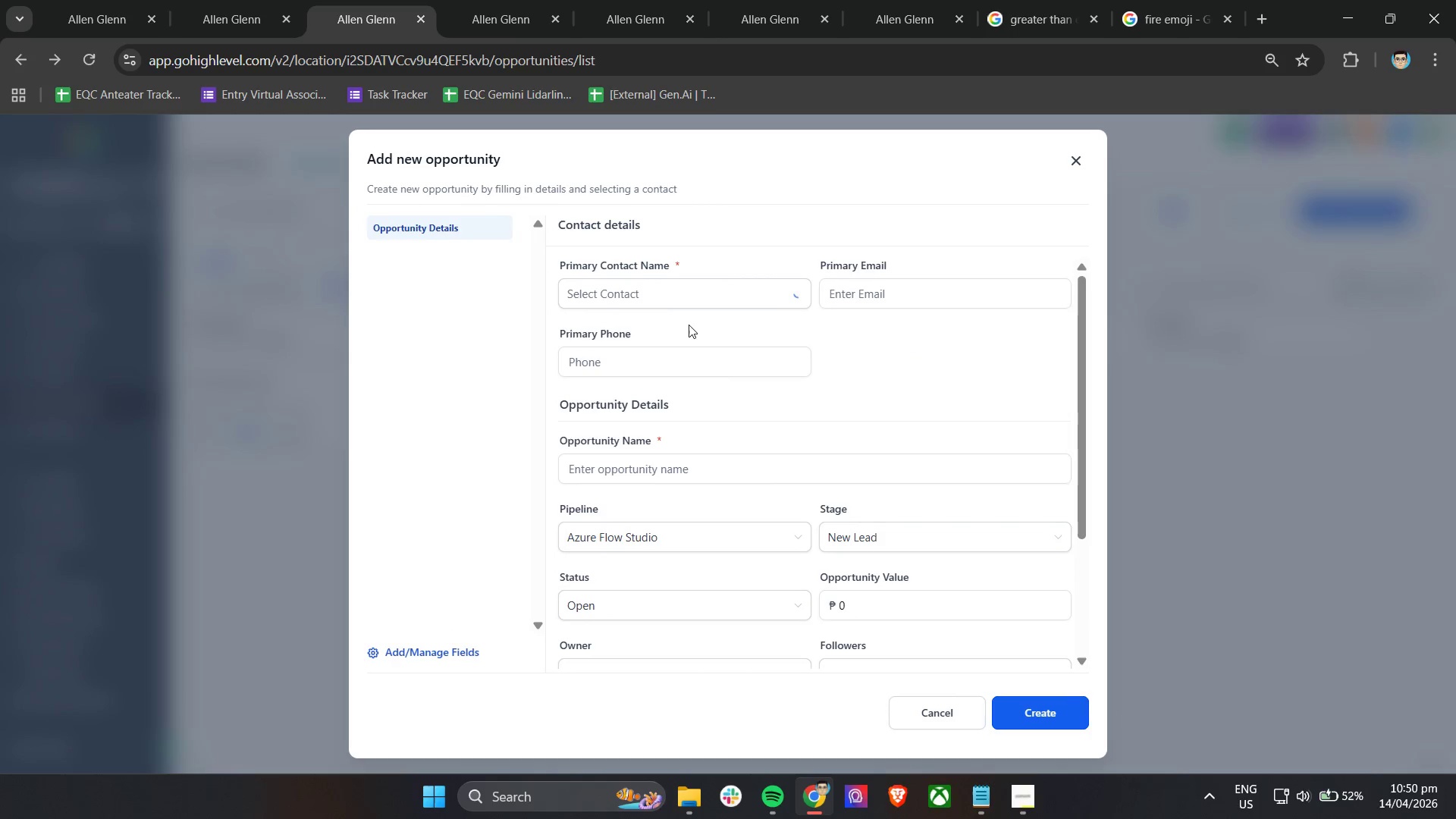 
left_click([657, 298])
 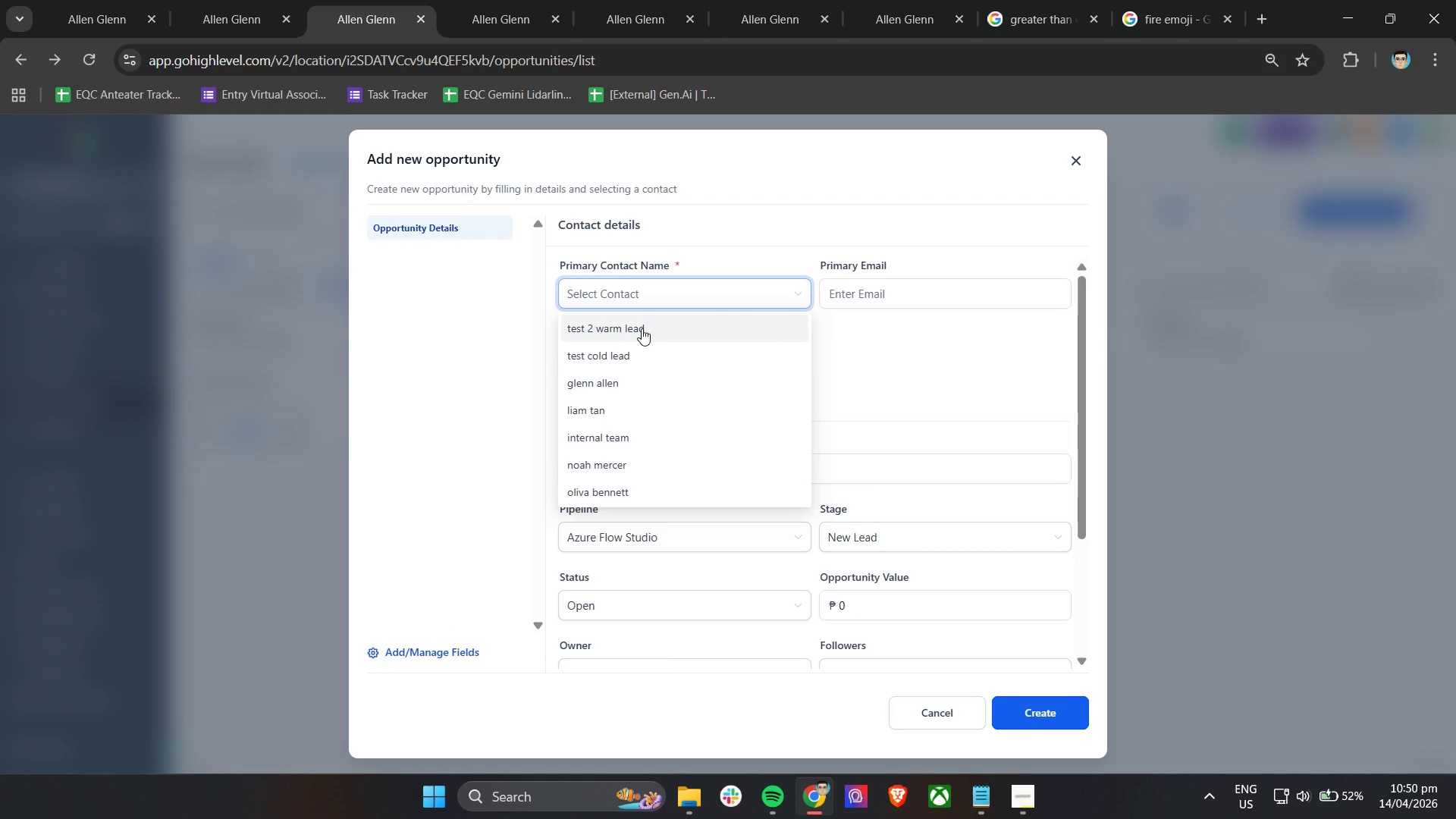 
left_click([640, 335])
 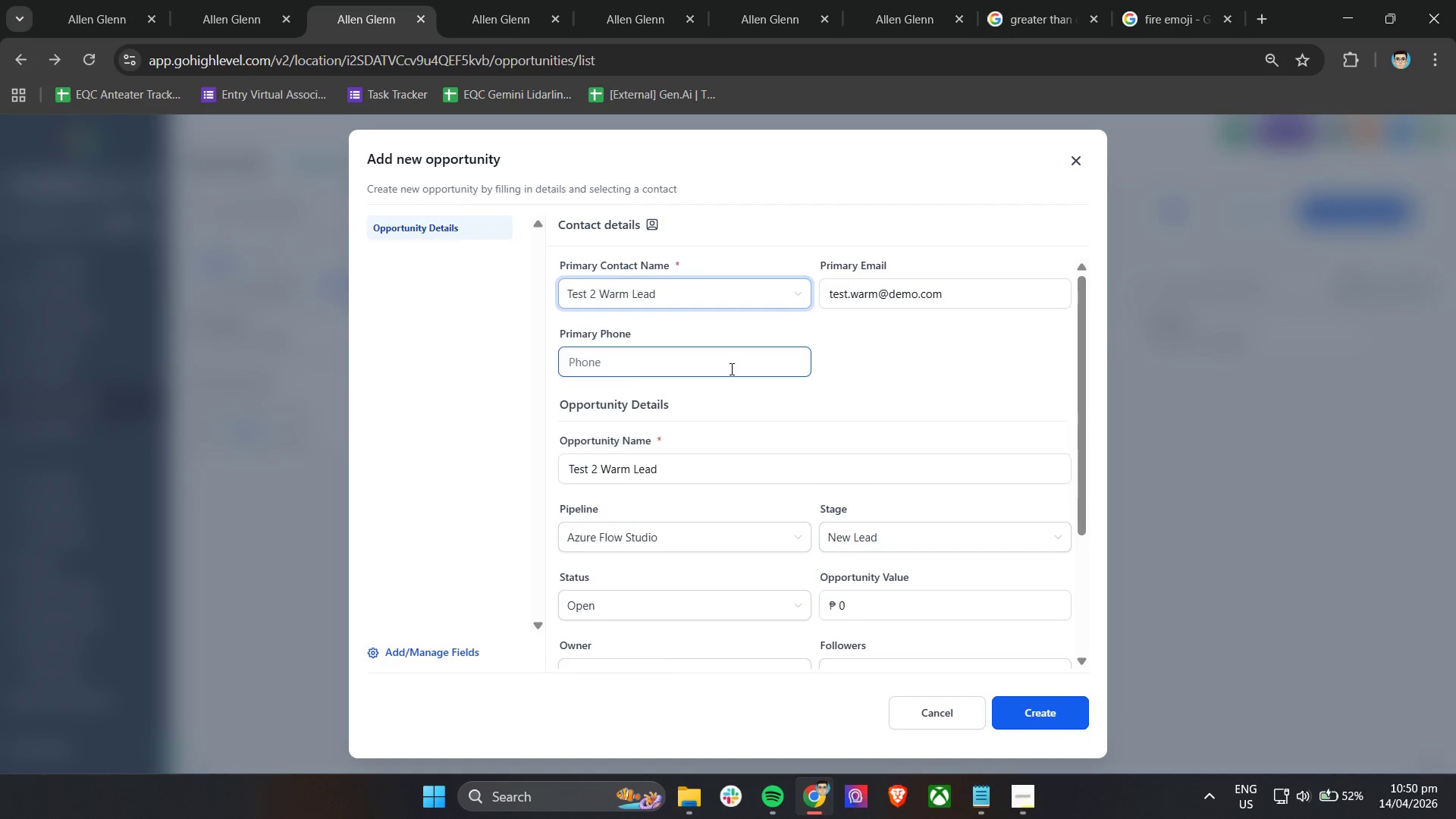 
scroll: coordinate [817, 424], scroll_direction: down, amount: 8.0
 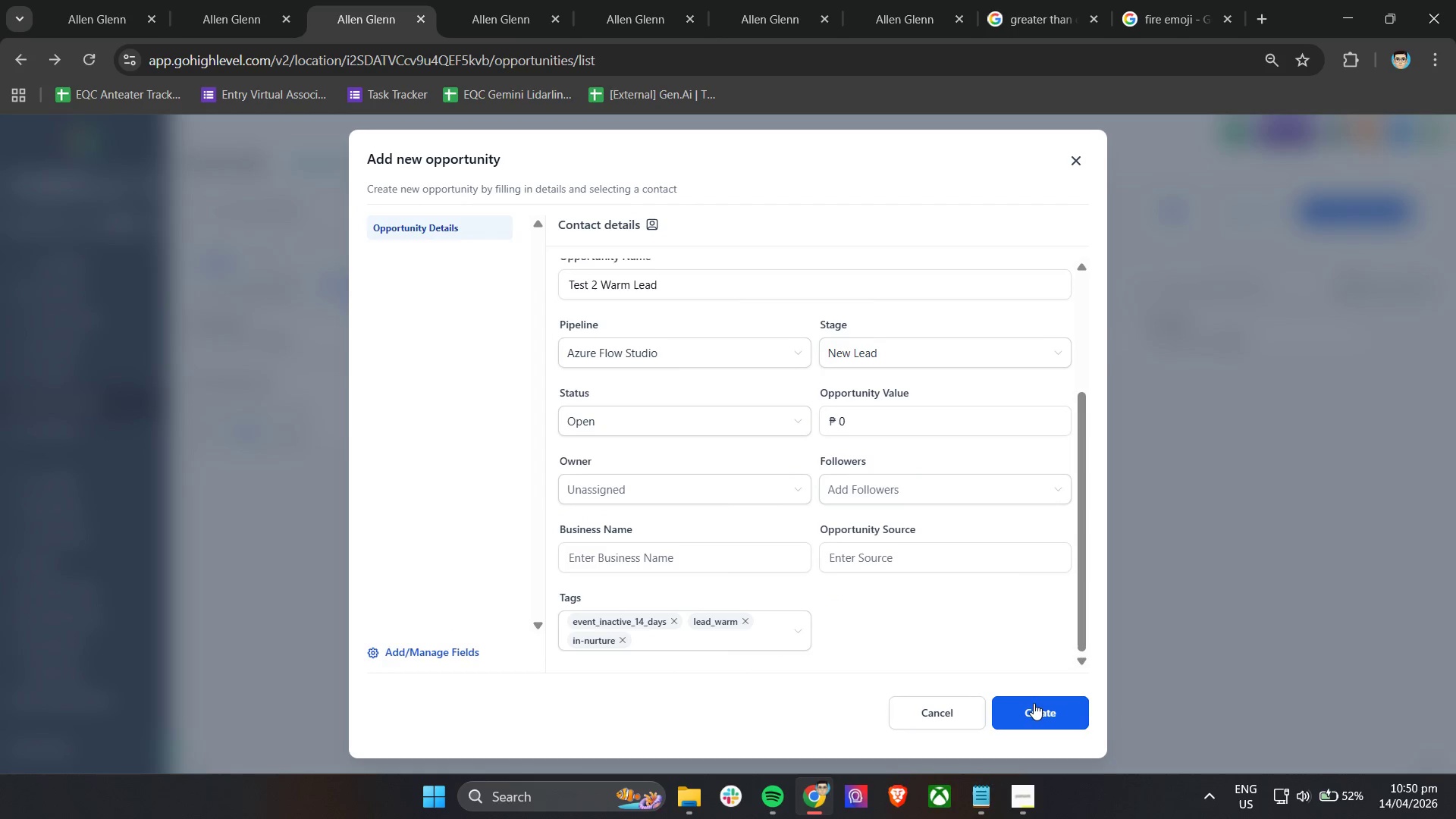 
left_click([1034, 708])
 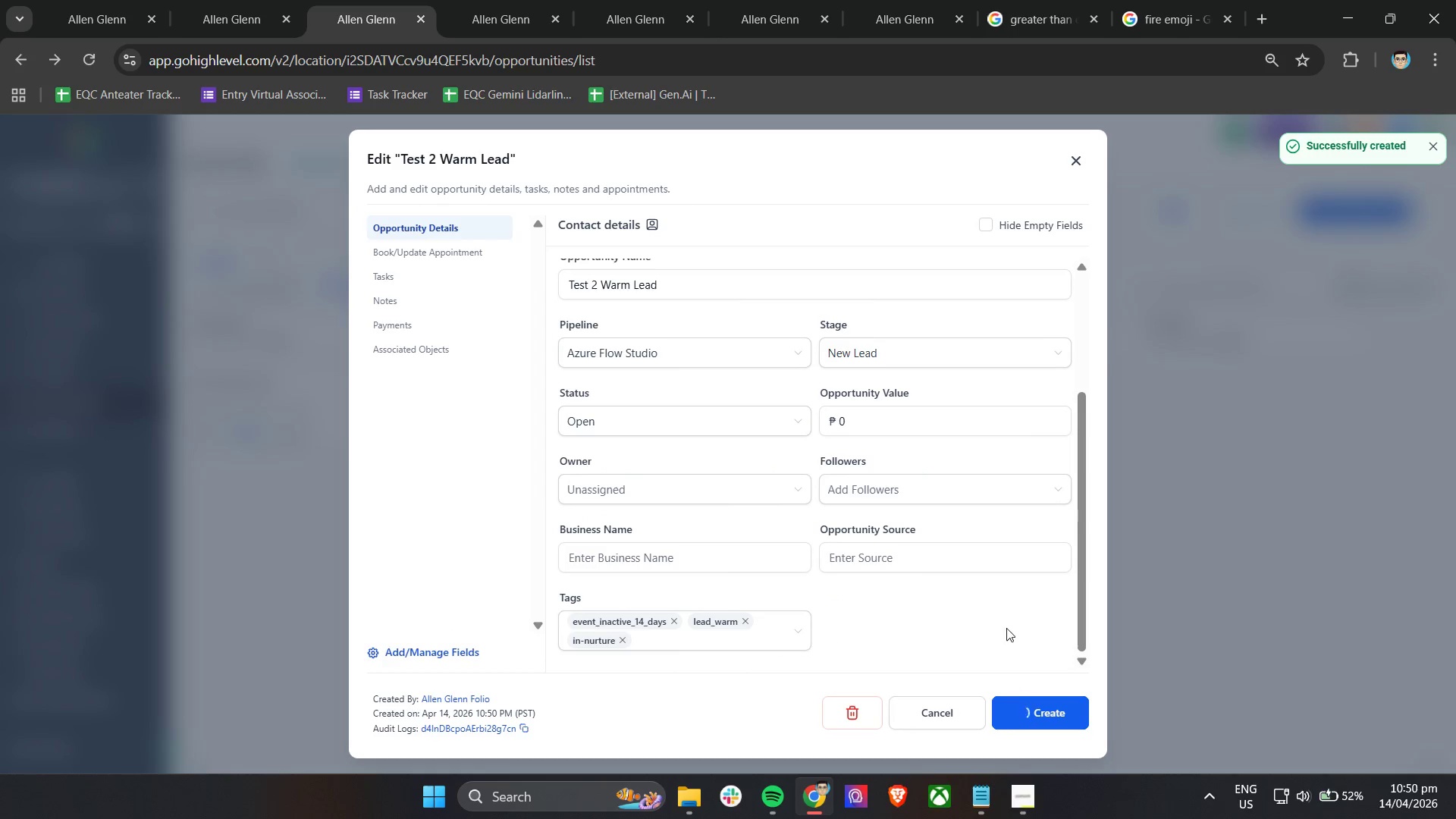 
left_click([1075, 155])
 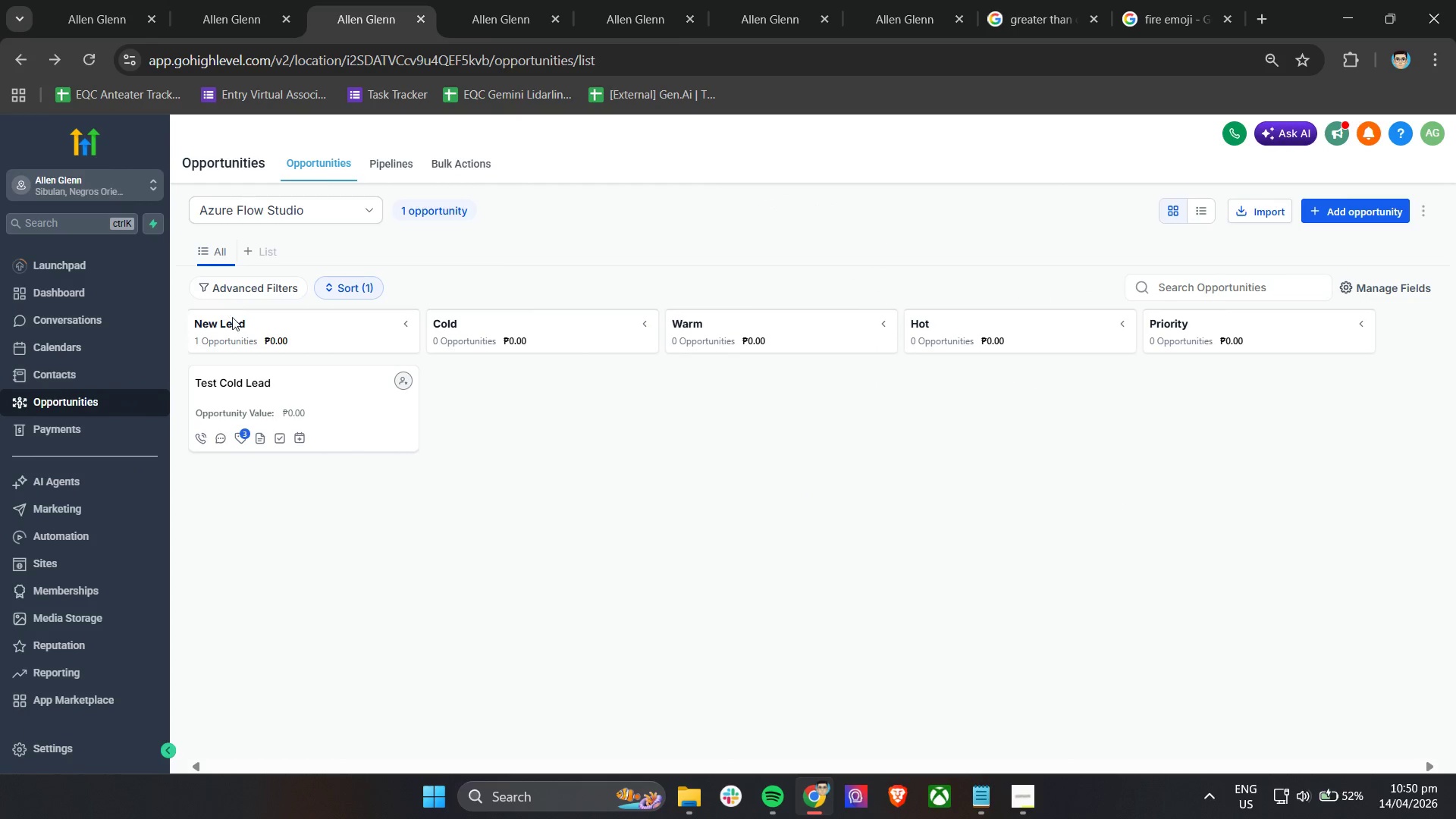 
scroll: coordinate [567, 438], scroll_direction: down, amount: 1.0
 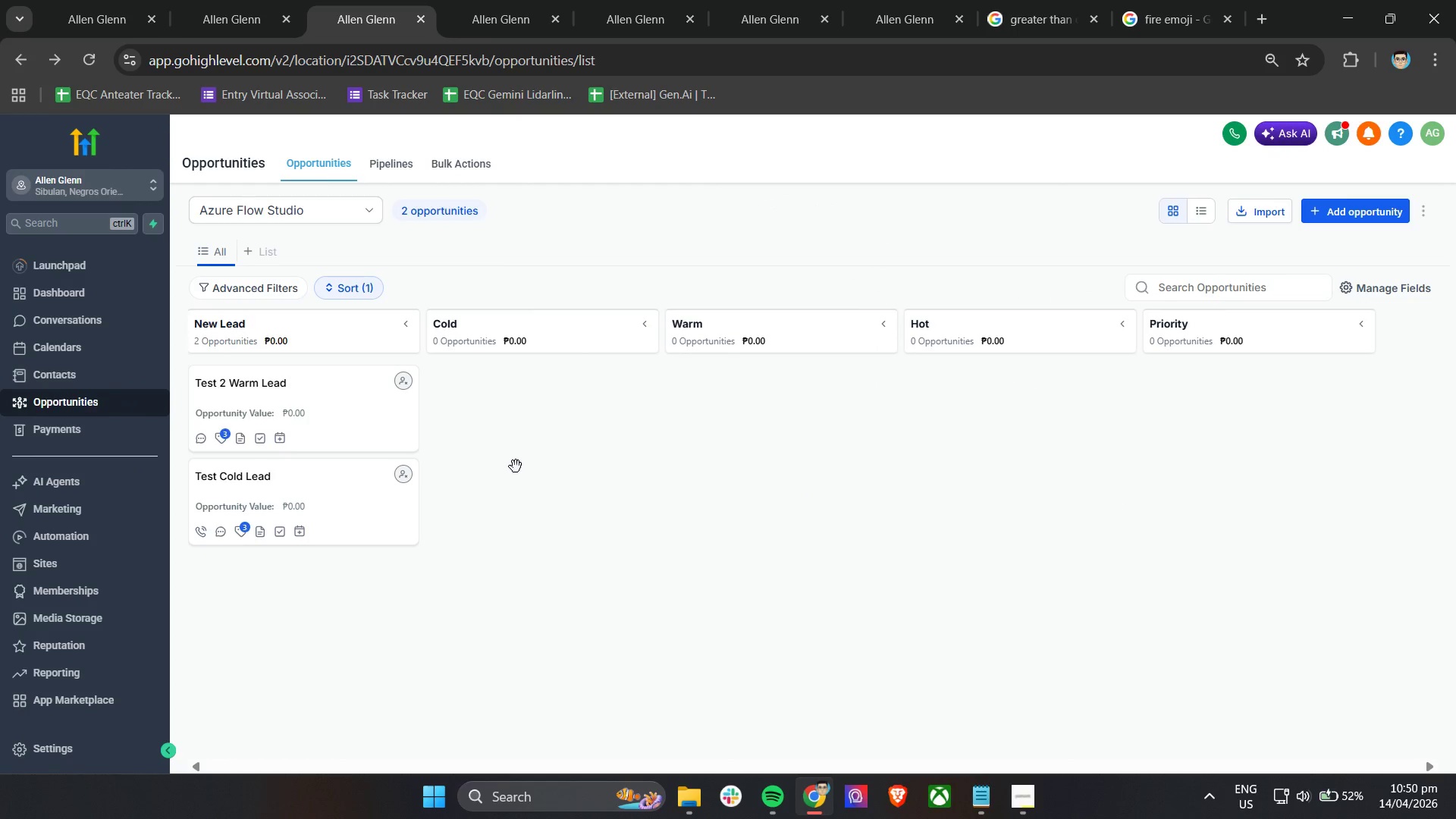 
left_click([238, 0])
 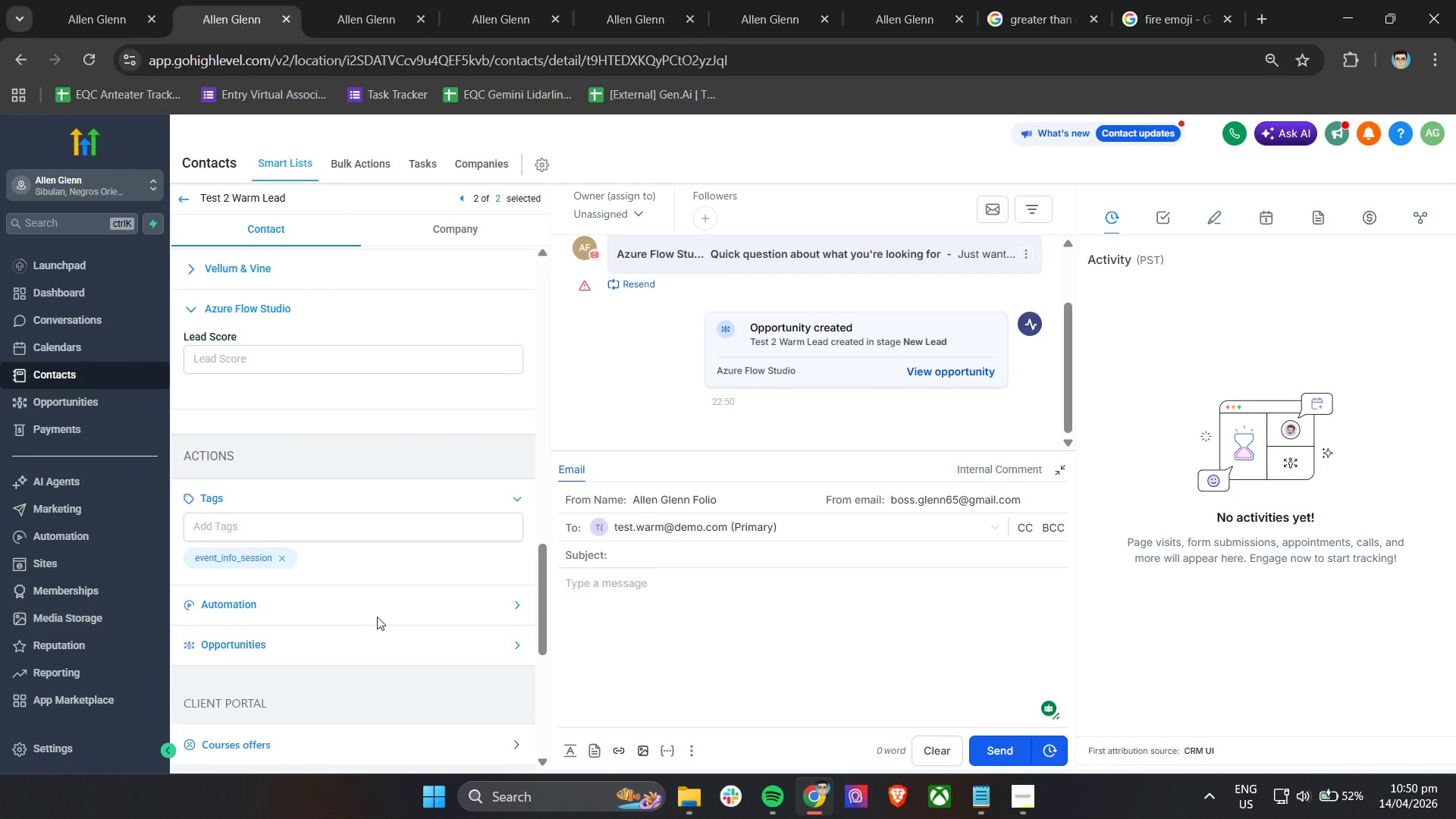 
scroll: coordinate [369, 613], scroll_direction: up, amount: 3.0
 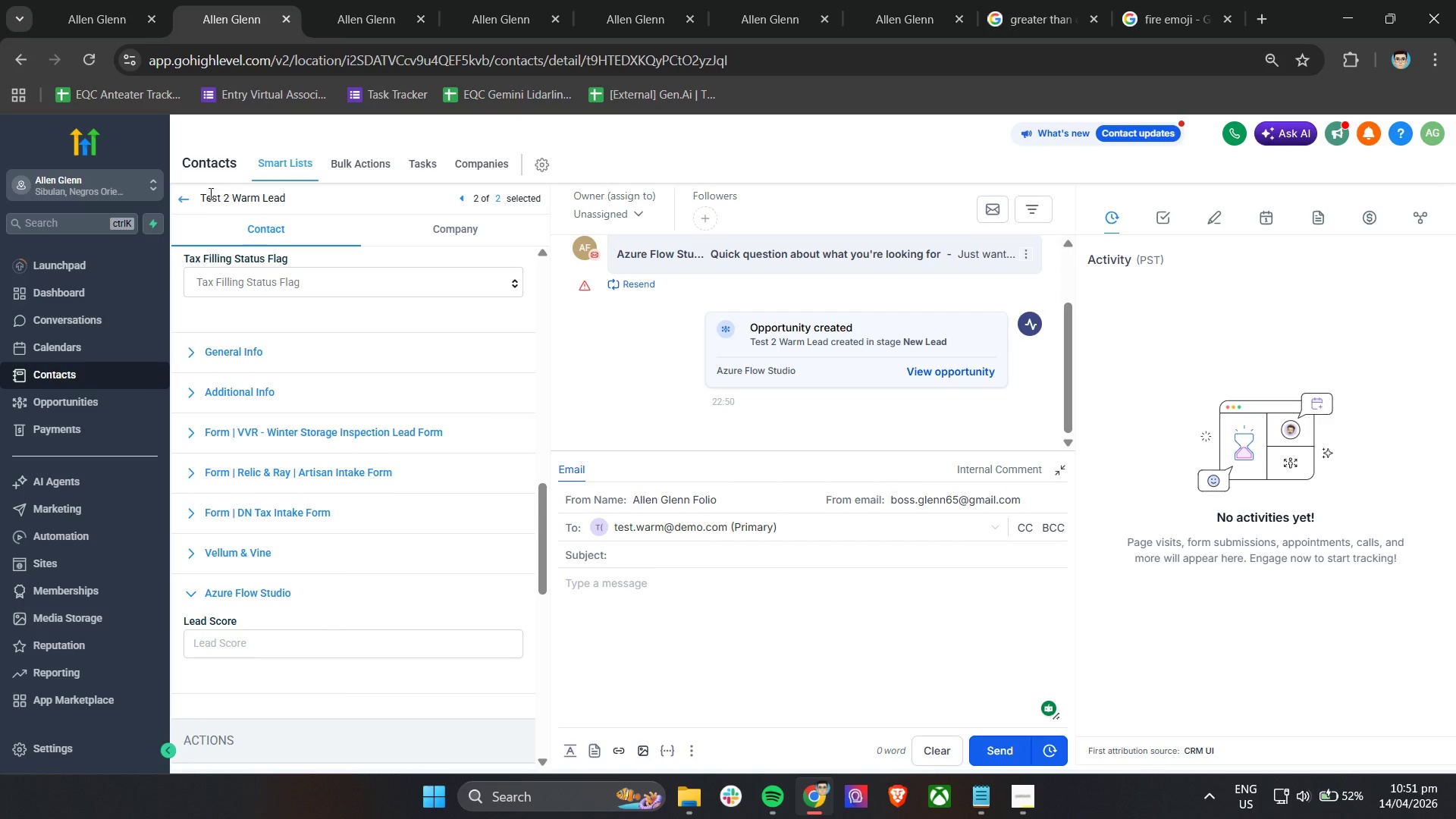 
left_click([186, 201])
 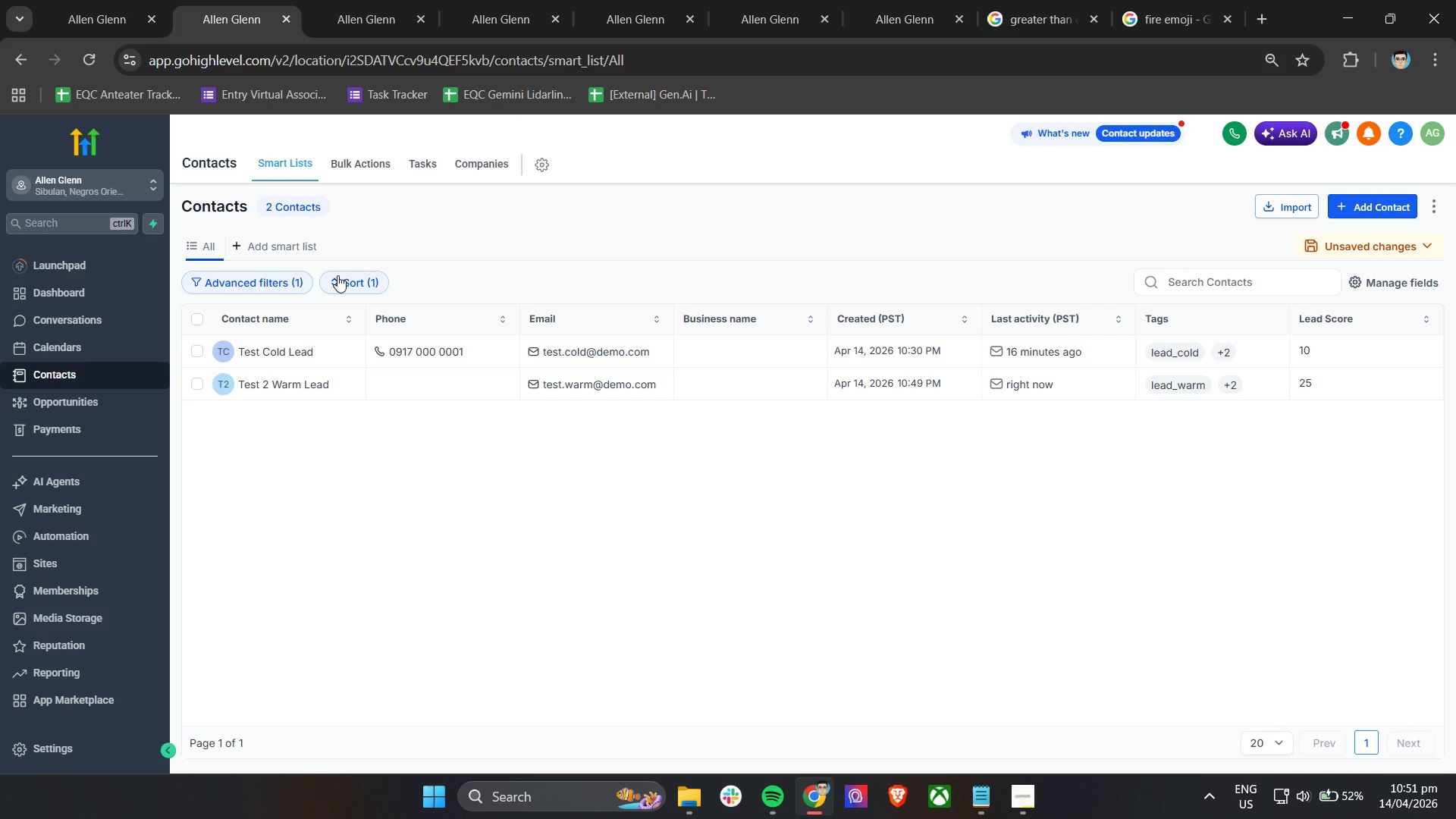 
wait(23.2)
 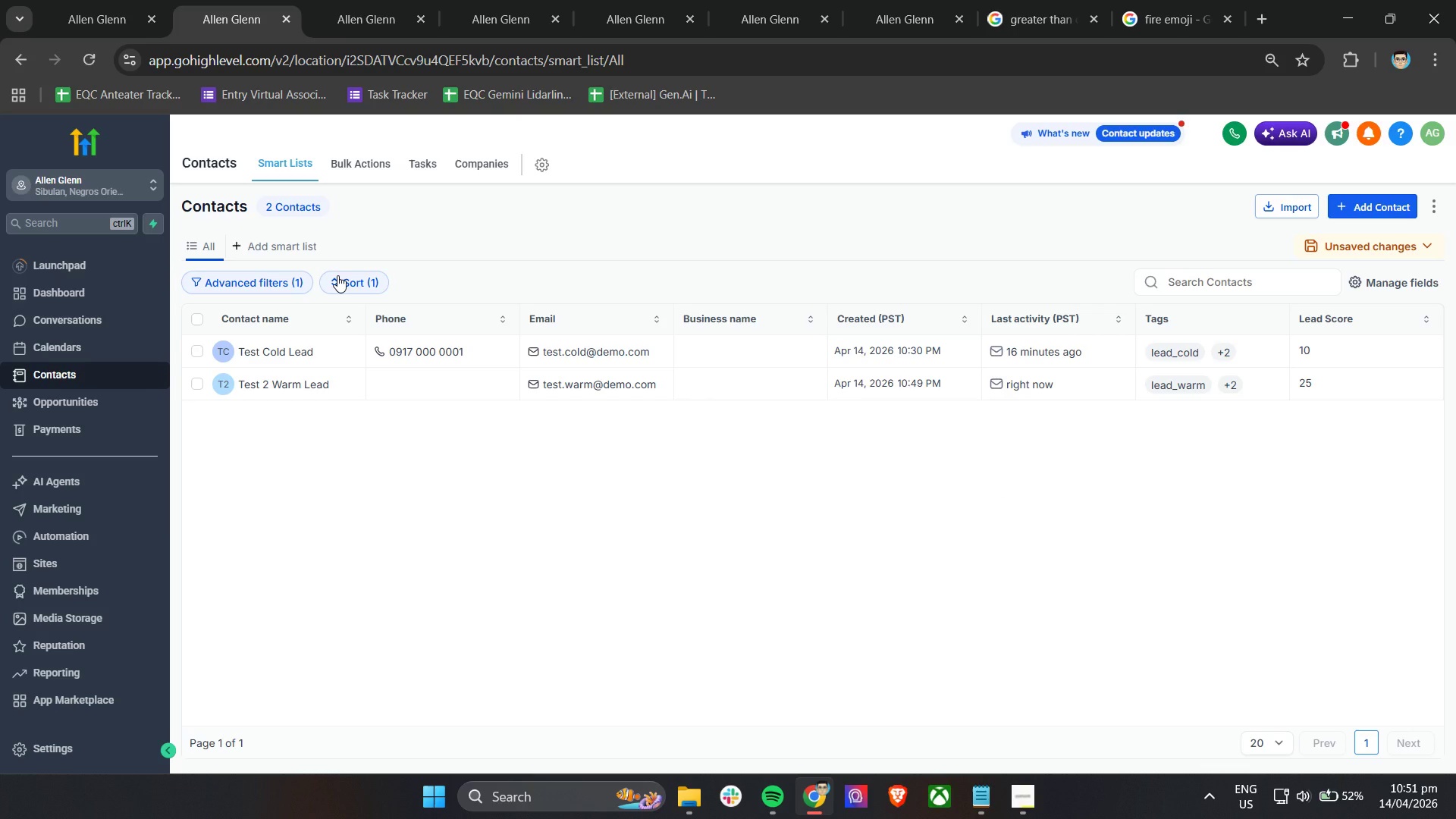 
left_click([1371, 211])
 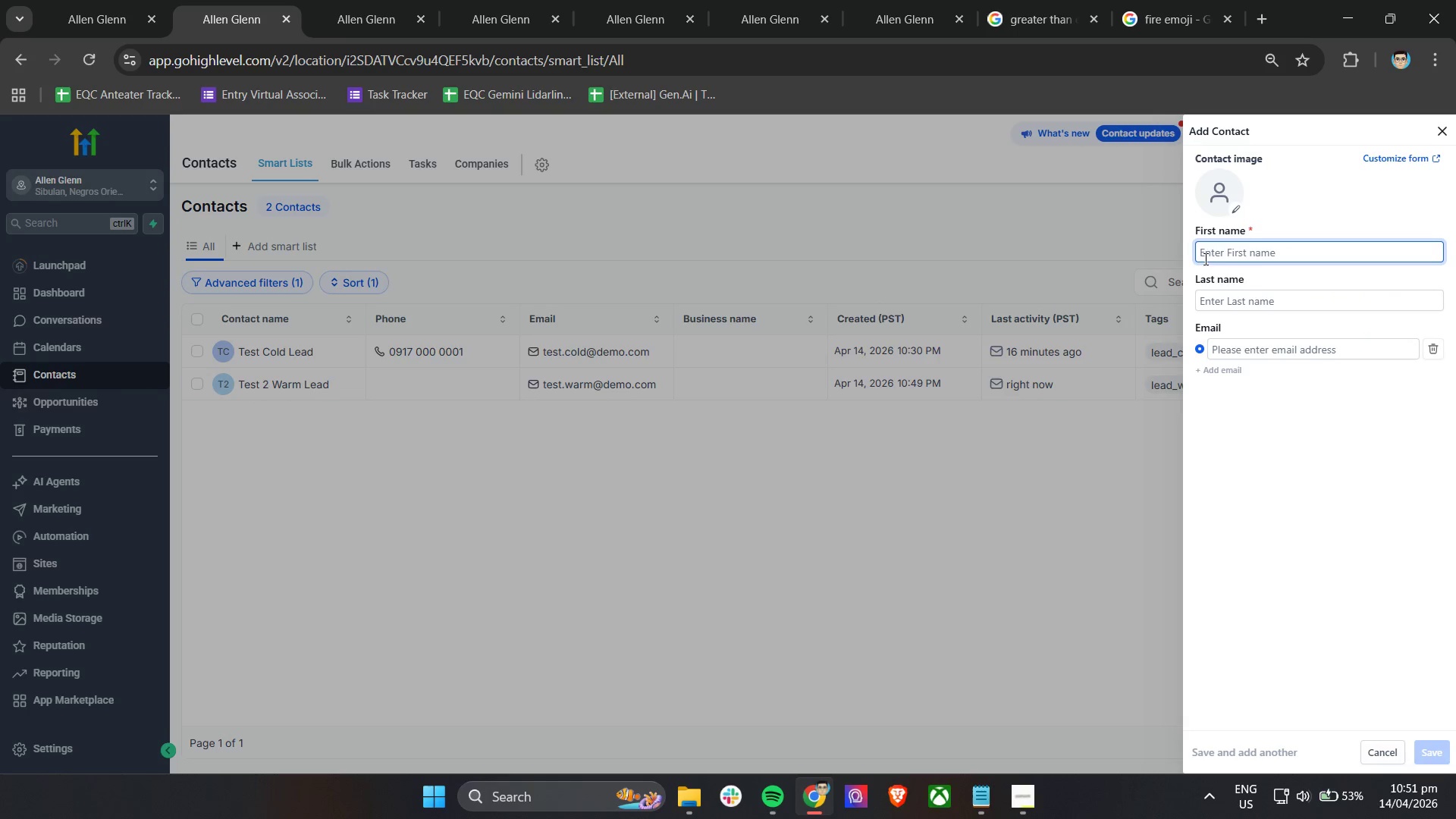 
double_click([1217, 256])
 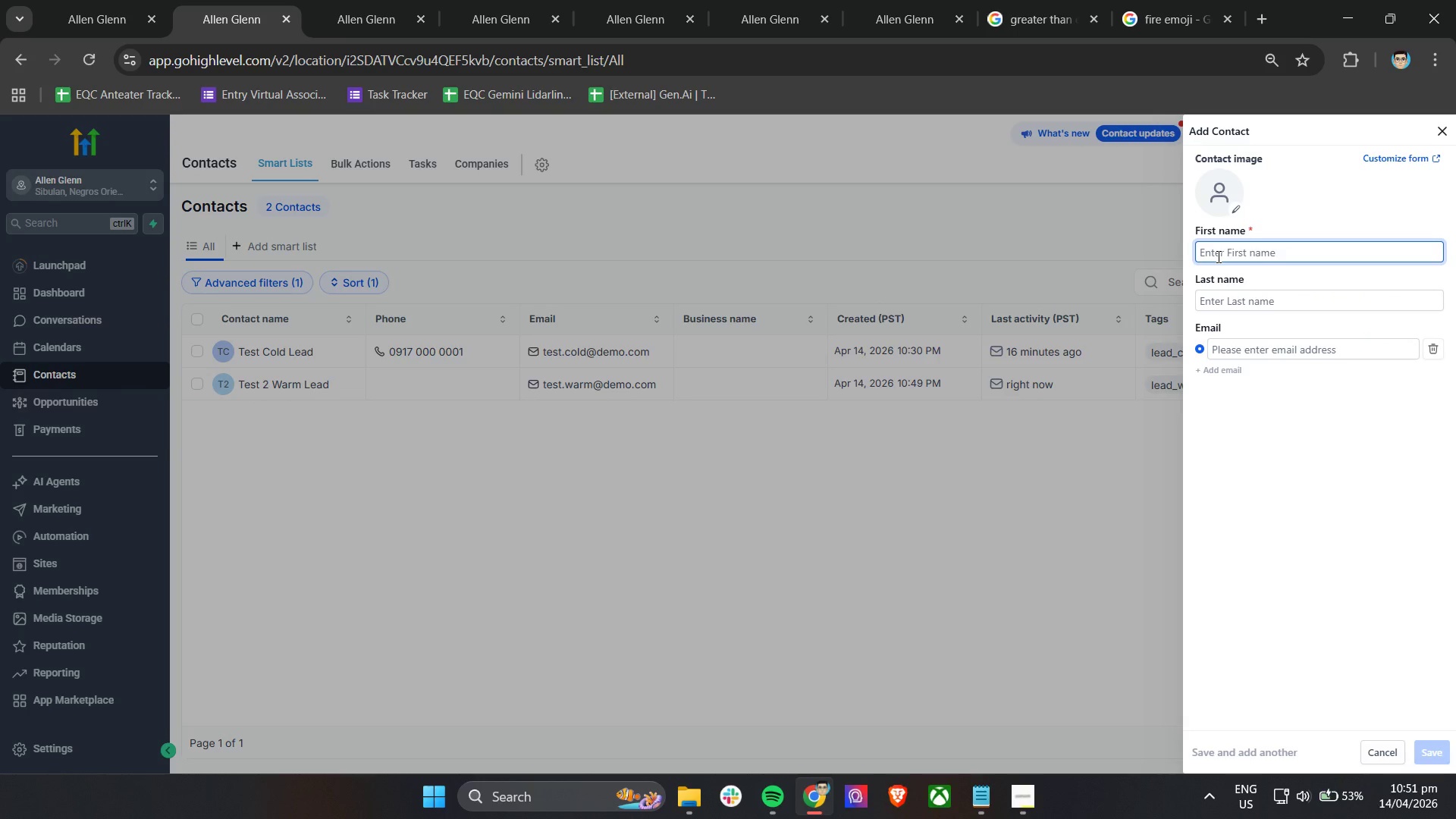 
type(test)
 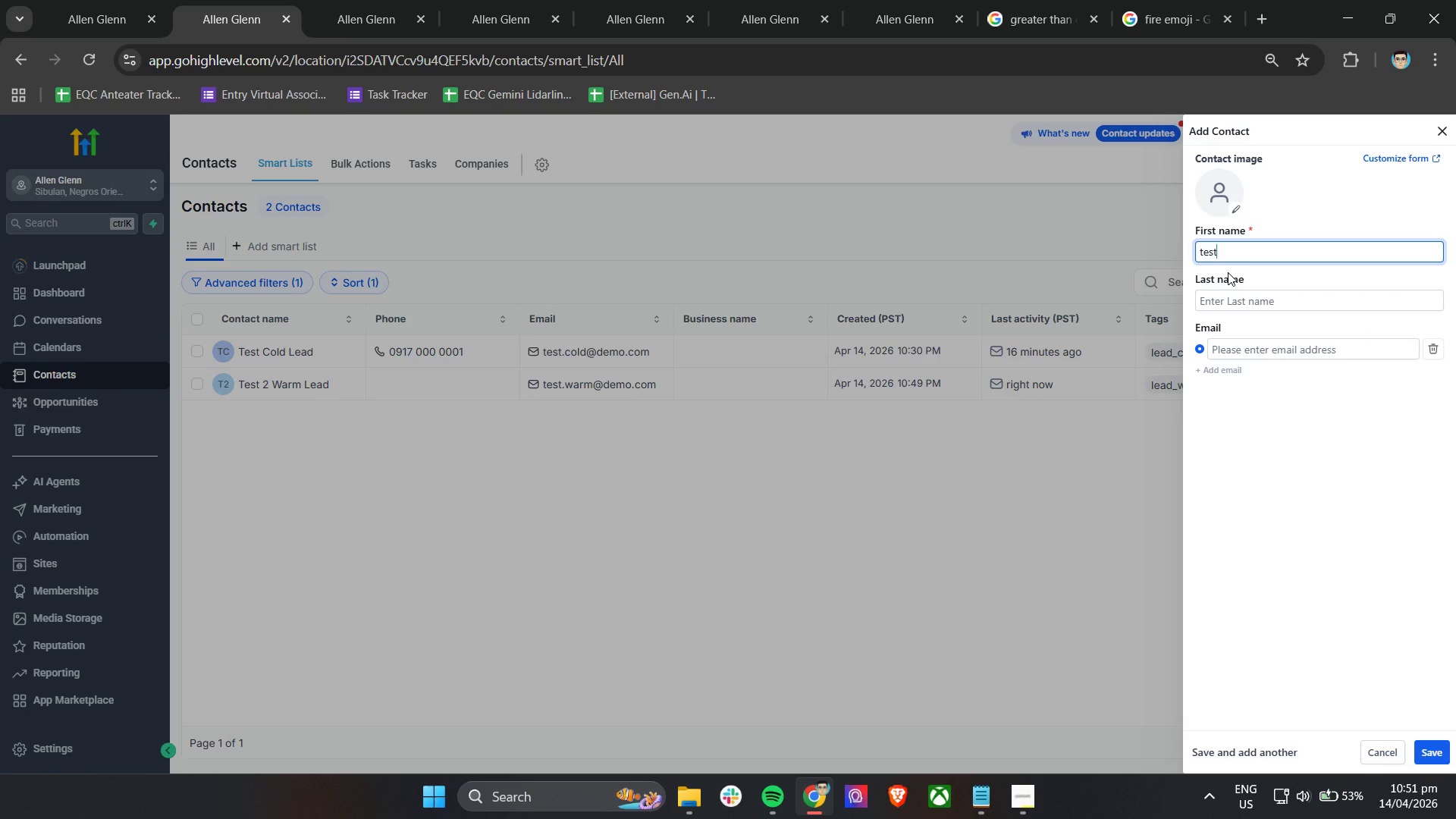 
type( Hot)
key(Backspace)
key(Backspace)
key(Backspace)
key(Backspace)
key(Backspace)
key(Backspace)
key(Backspace)
key(Backspace)
key(Backspace)
type(Test Hot )
key(Tab)
type(Lead)
 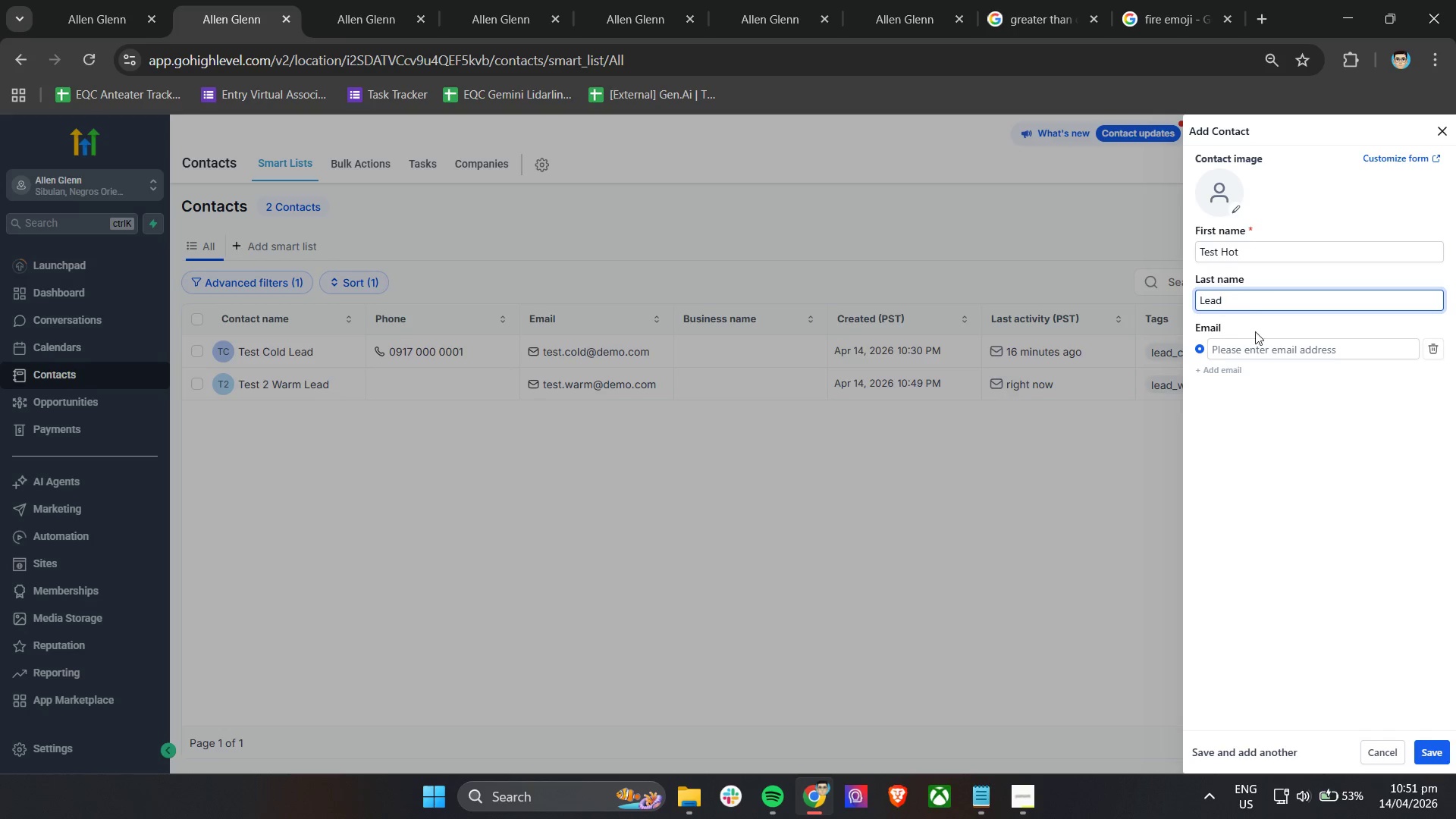 
type(test.hot@demo.com)
 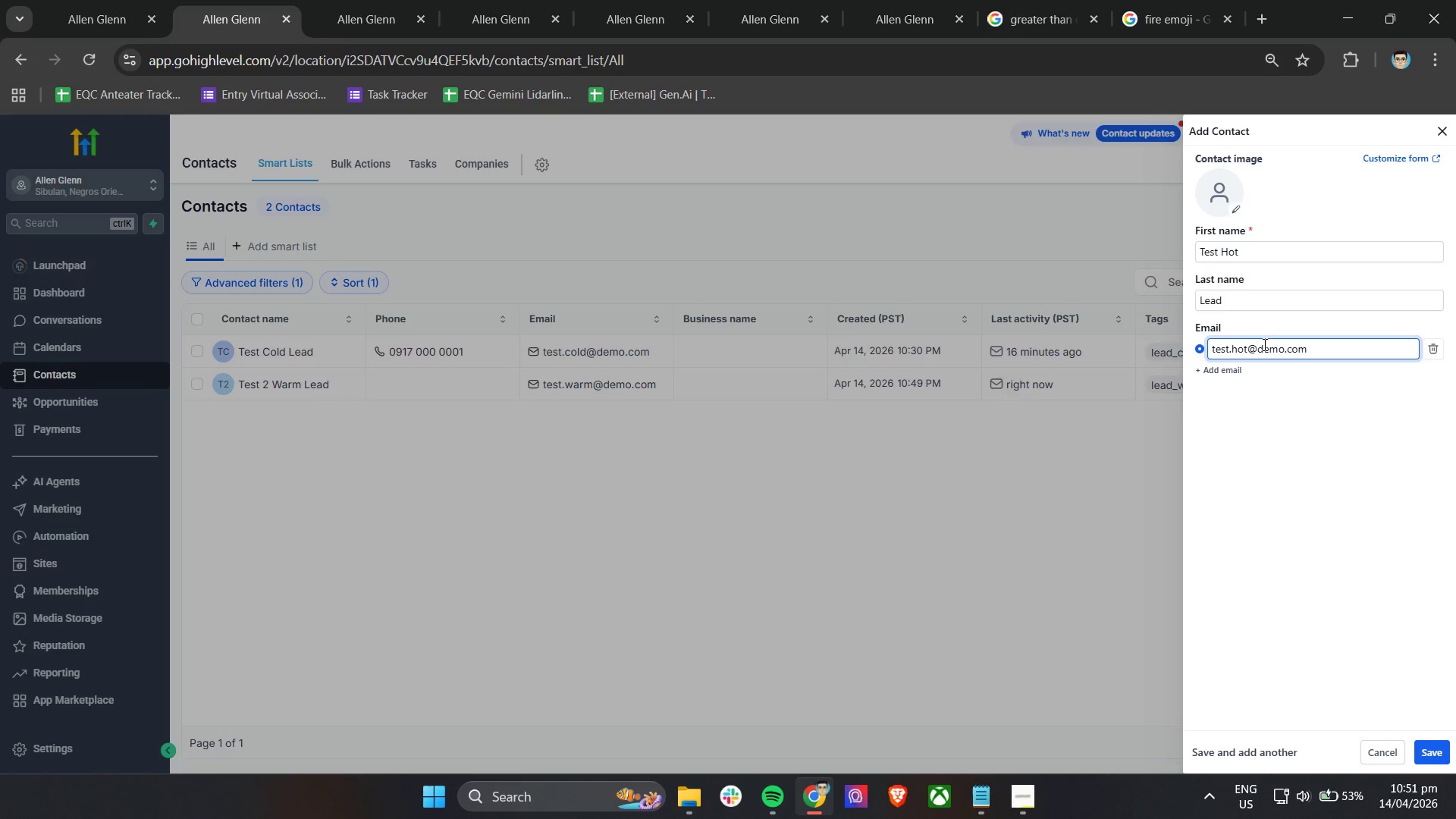 
left_click([1427, 752])
 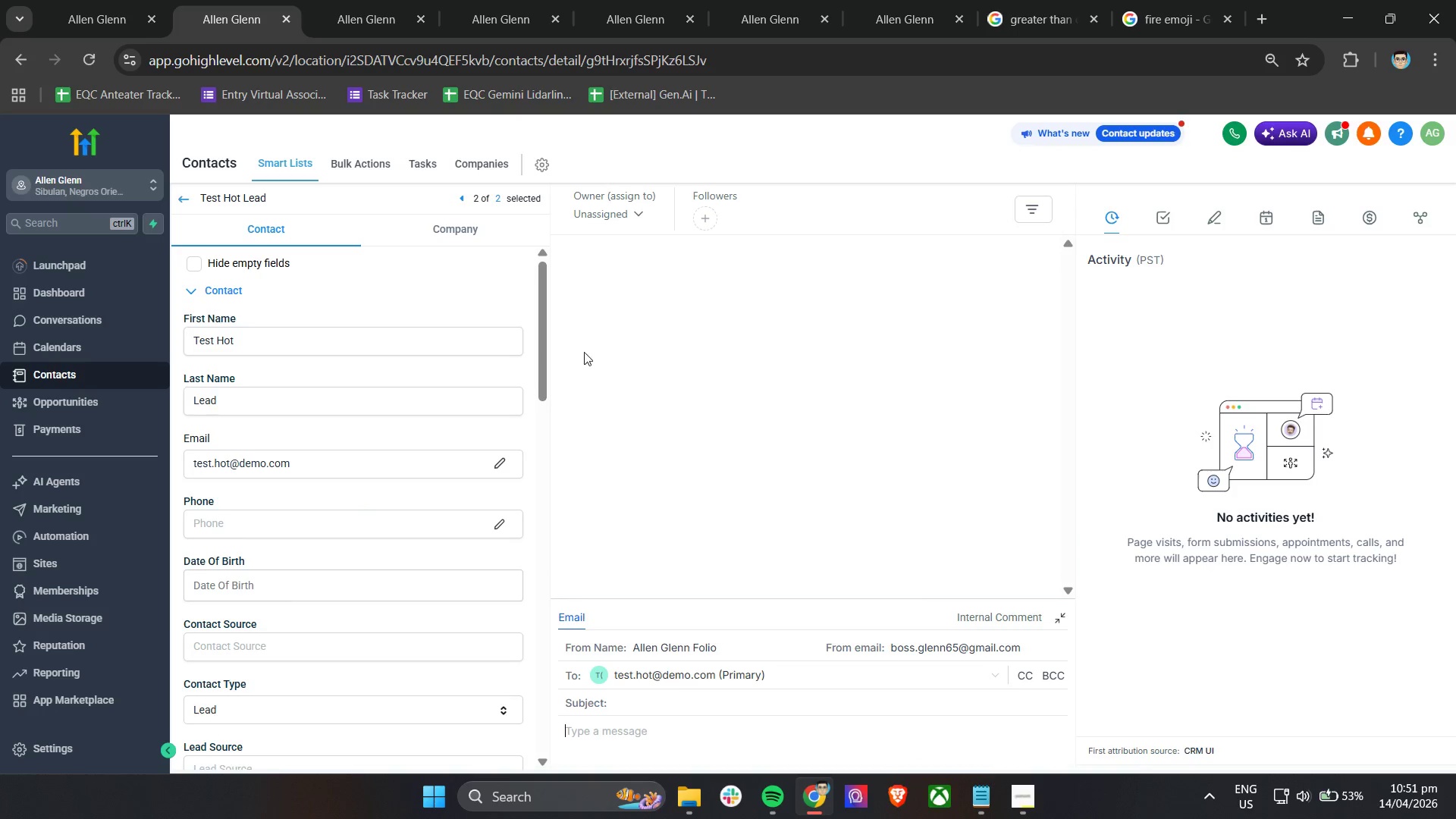 
left_click([377, 0])
 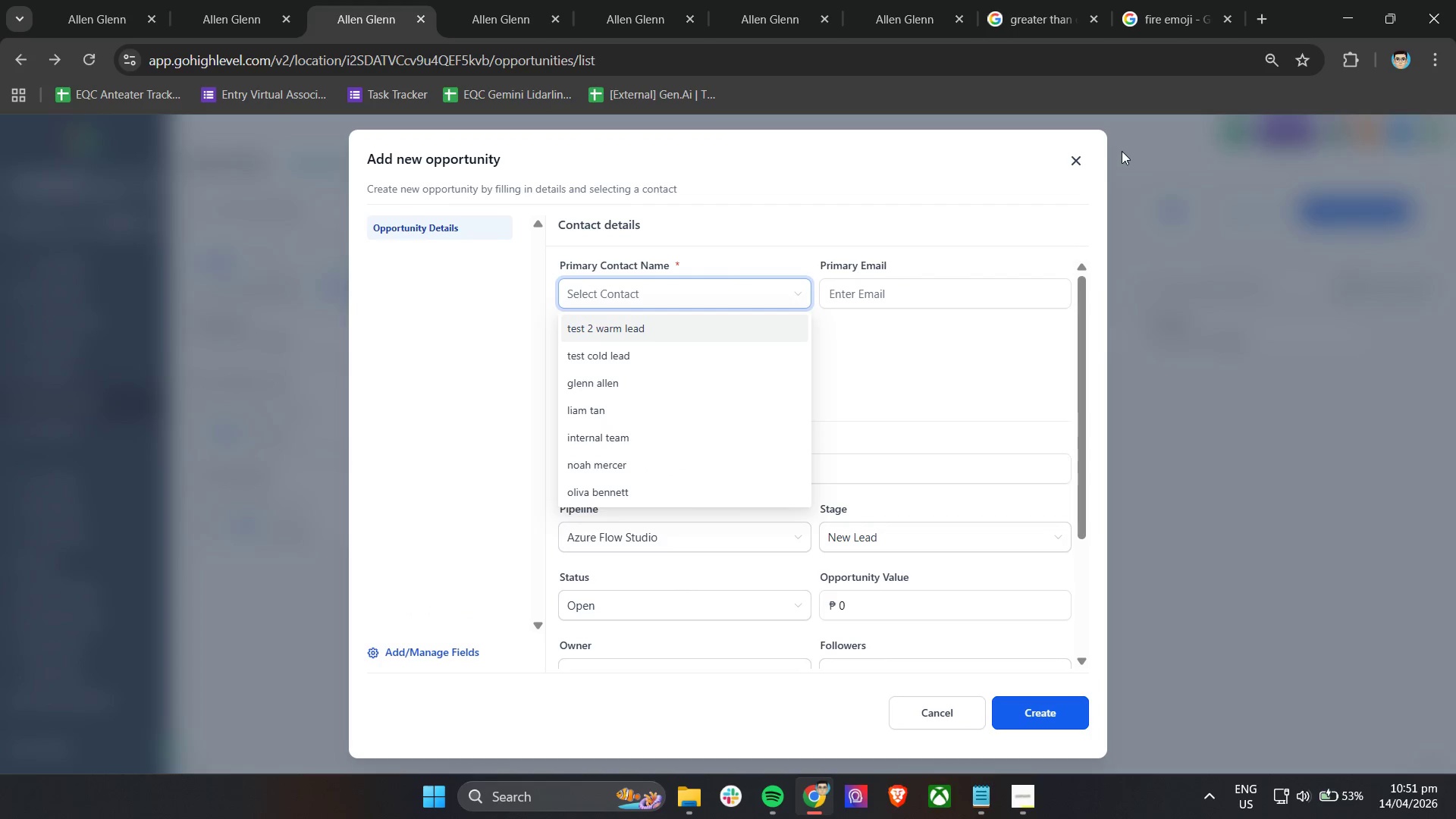 
wait(6.05)
 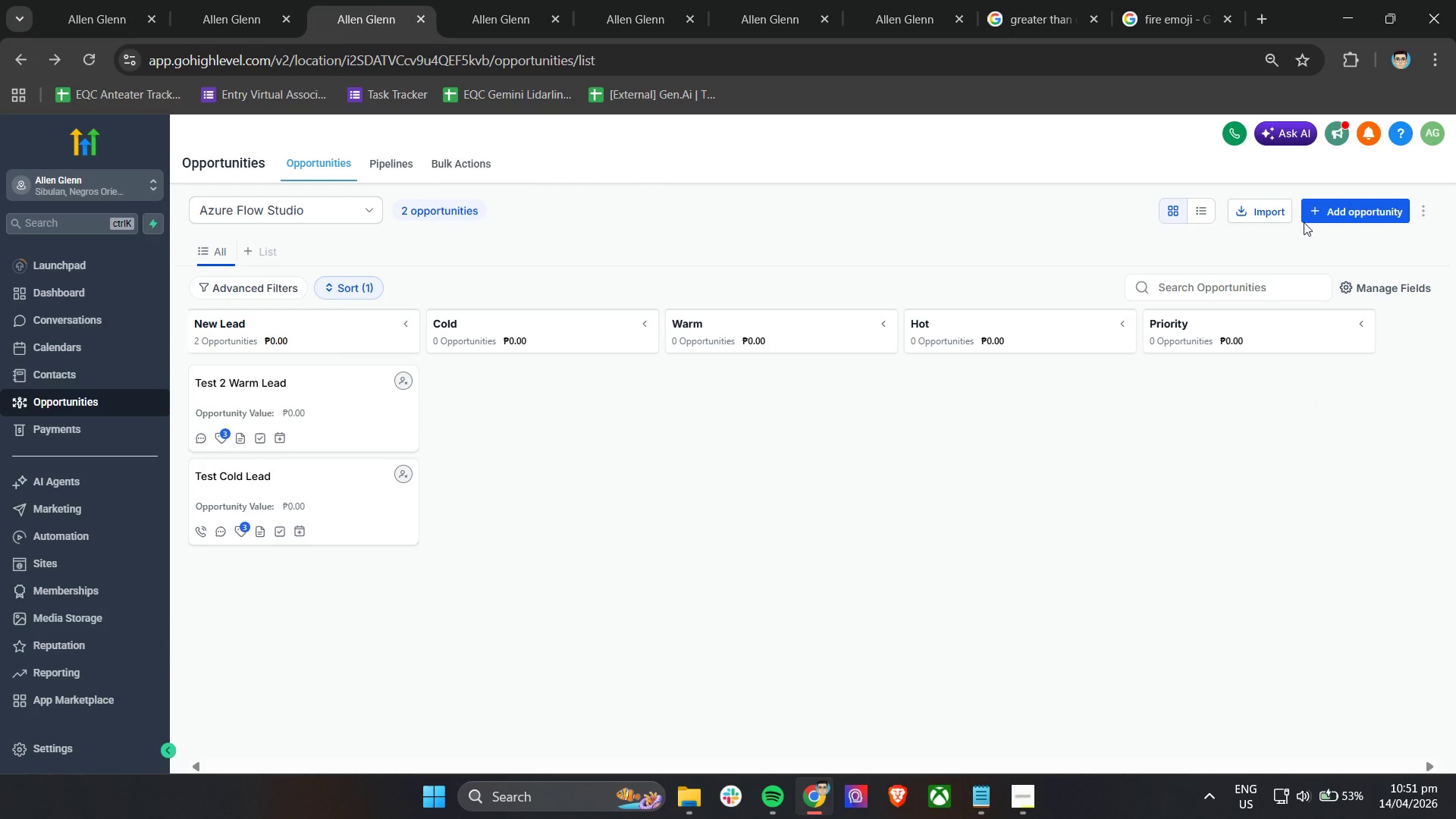 
left_click([1332, 208])
 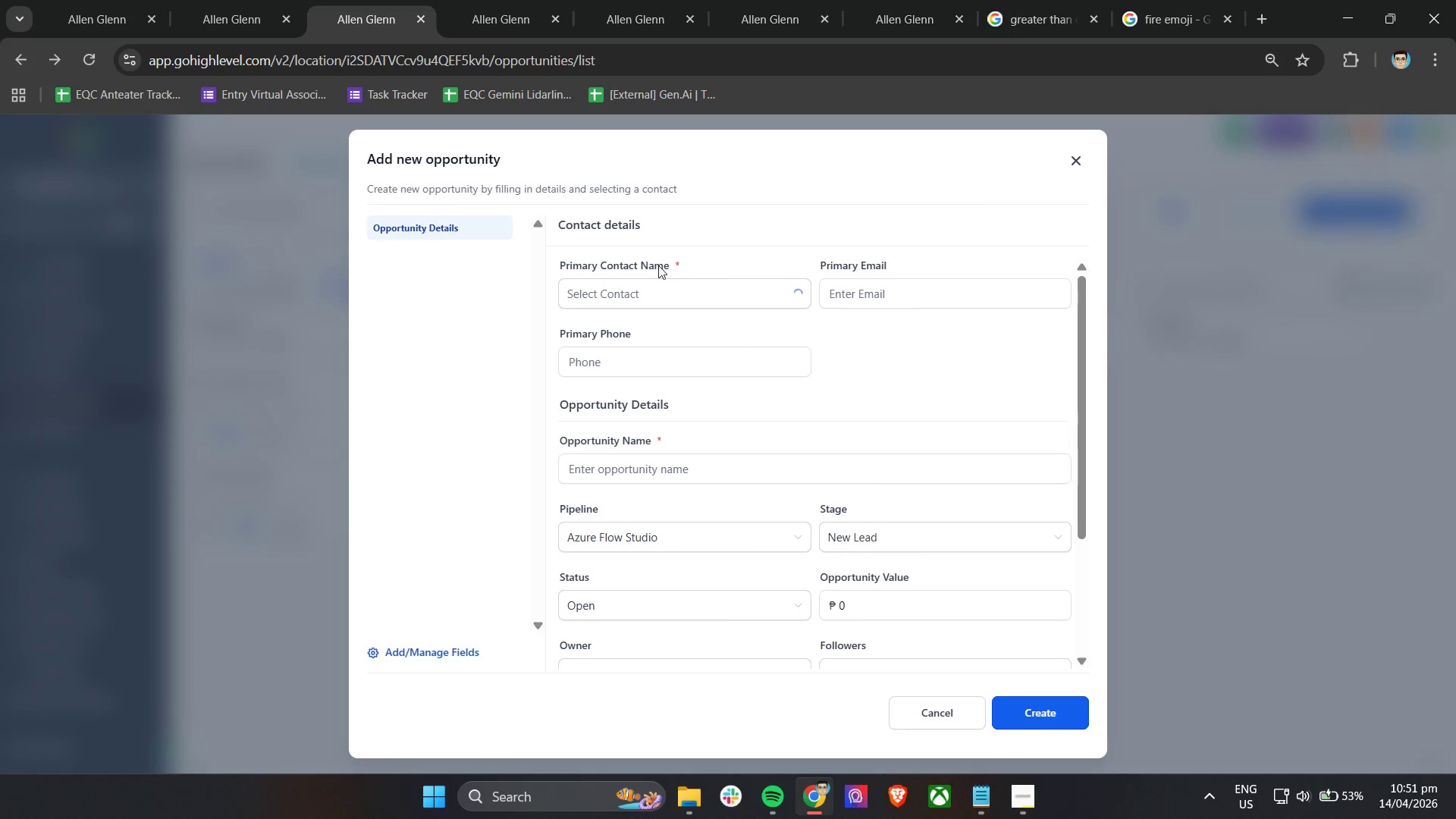 
left_click([608, 285])
 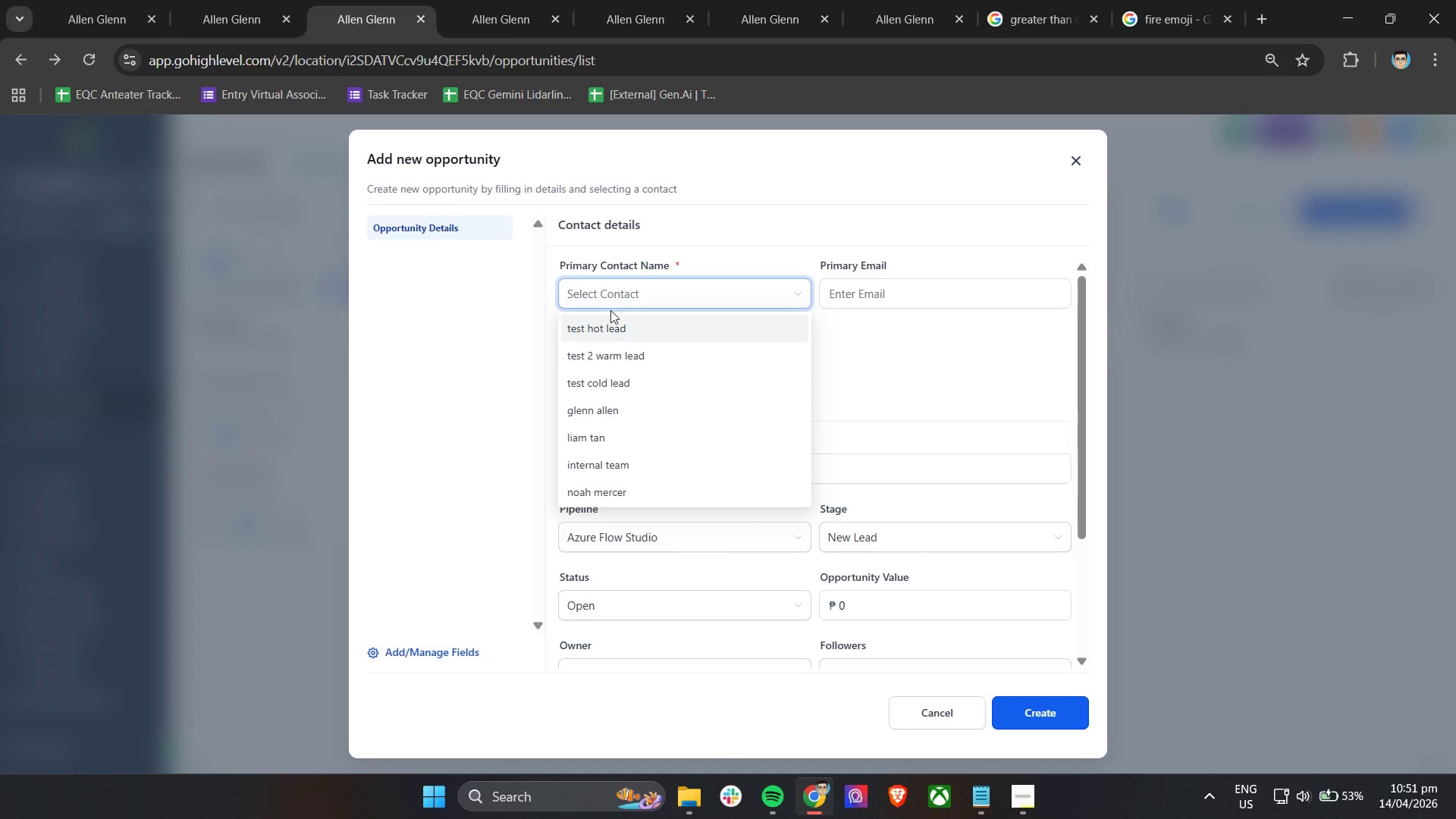 
left_click([610, 327])
 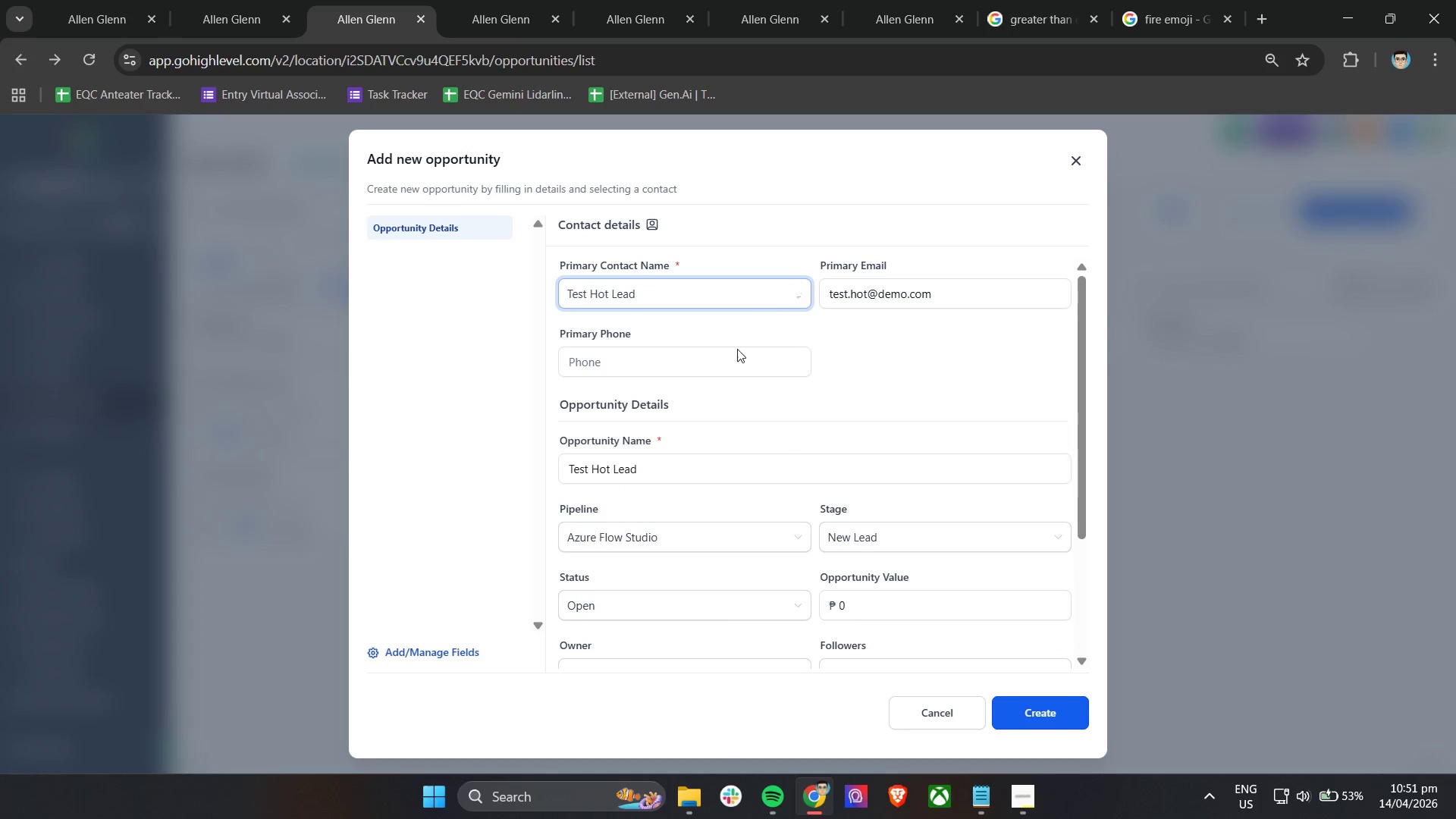 
left_click([709, 359])
 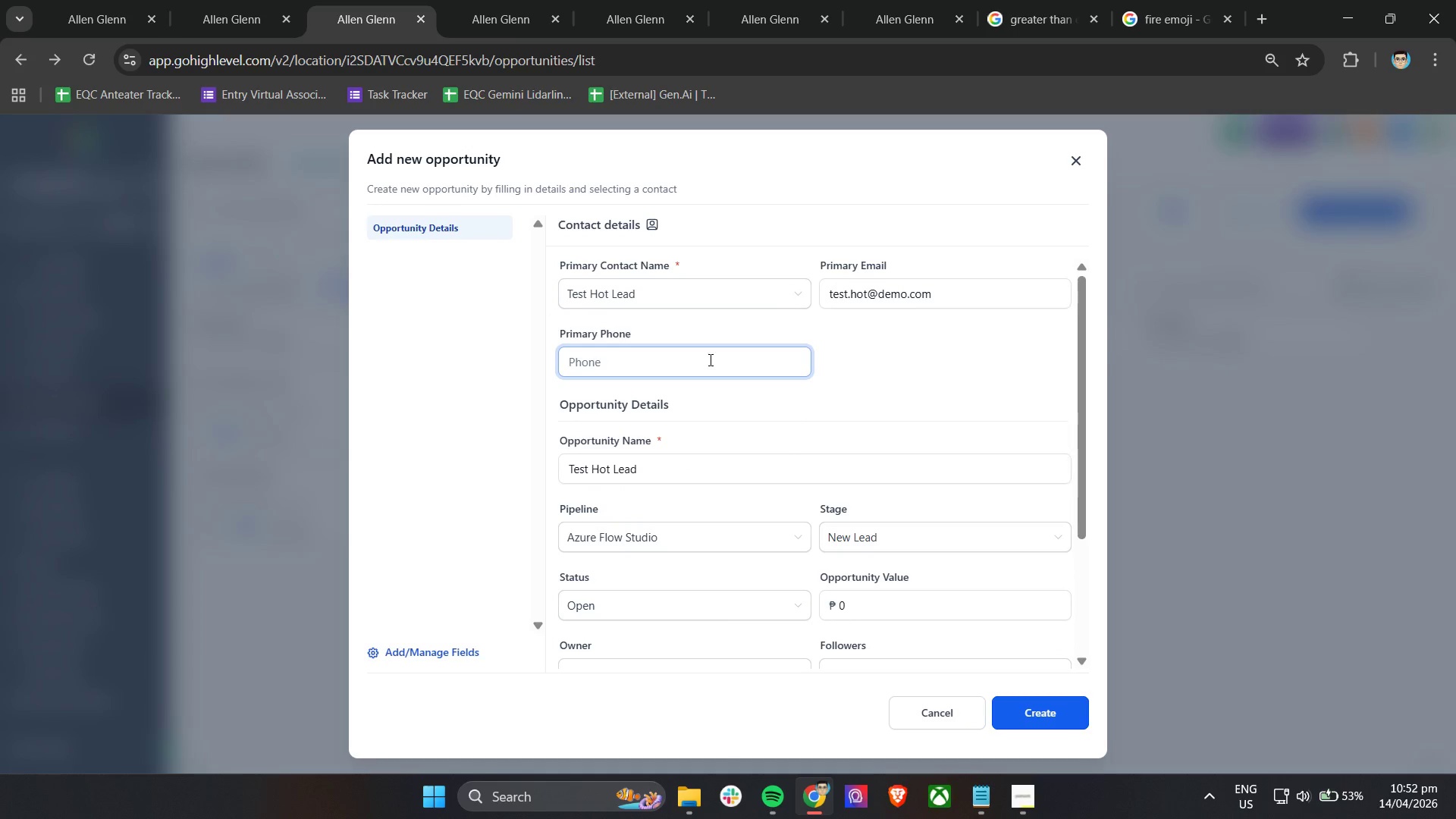 
type(09)
key(Backspace)
key(Backspace)
type(9)
 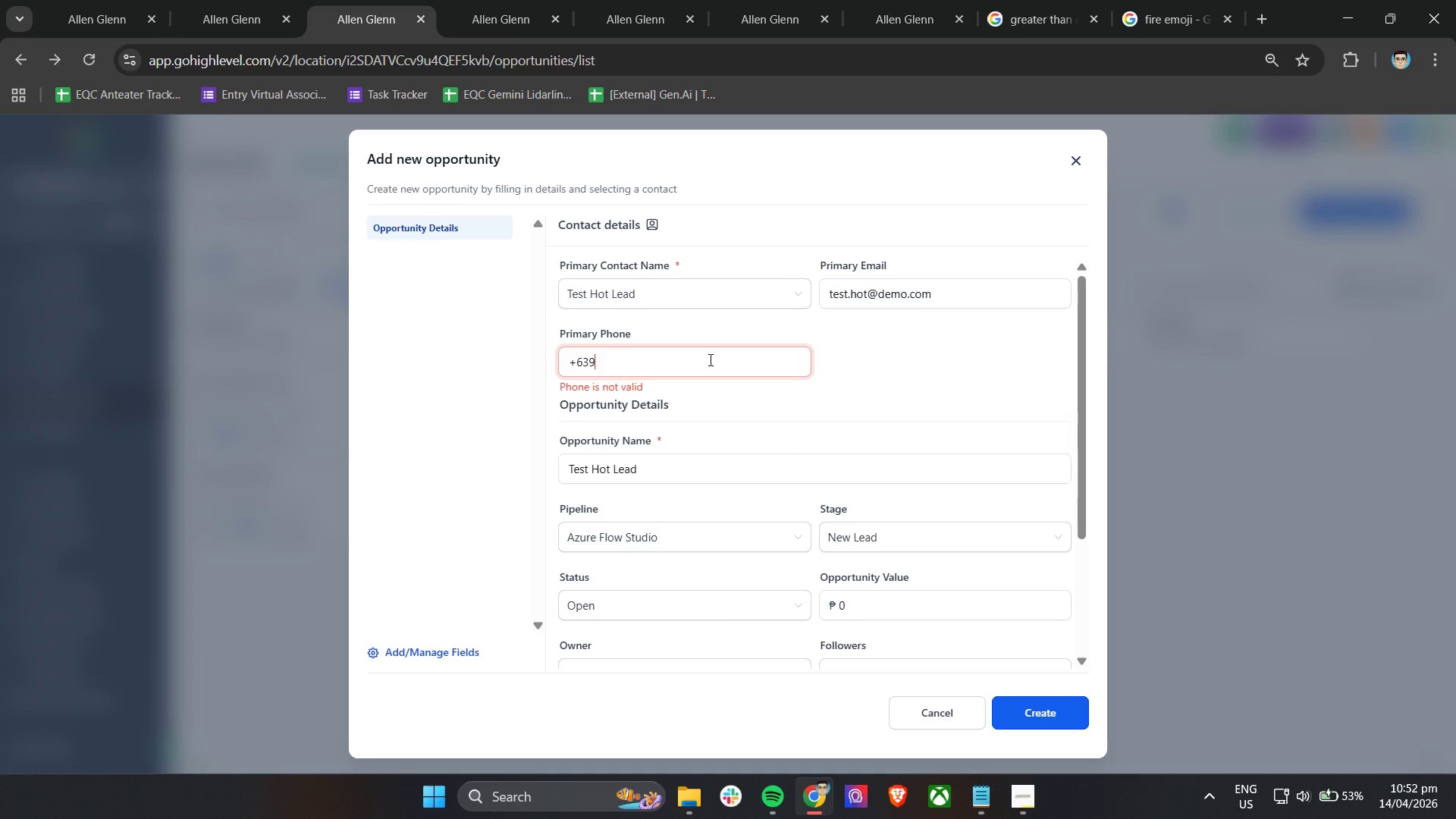 
type(170000005)
 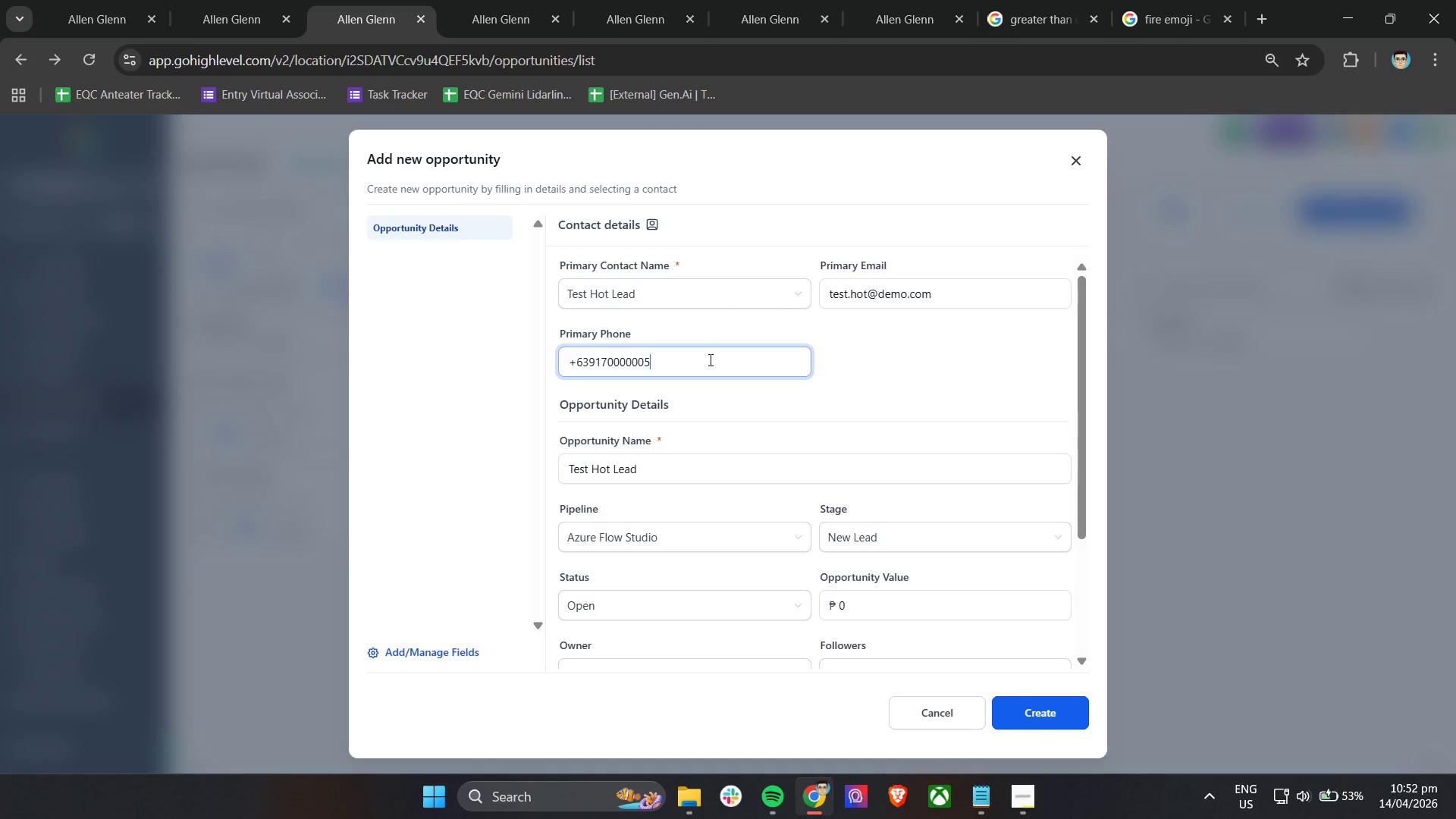 
scroll: coordinate [706, 372], scroll_direction: down, amount: 6.0
 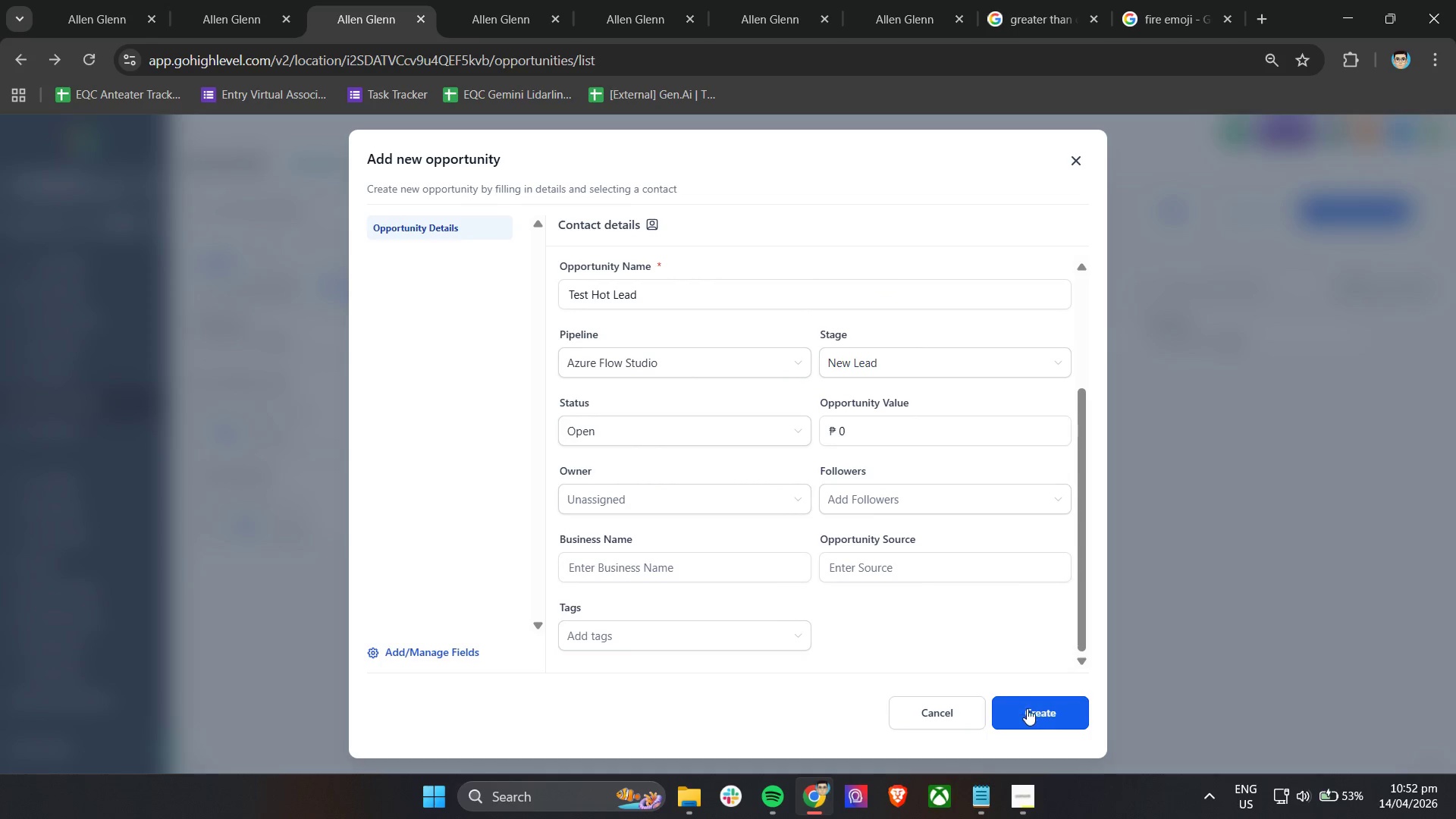 
left_click([1044, 712])
 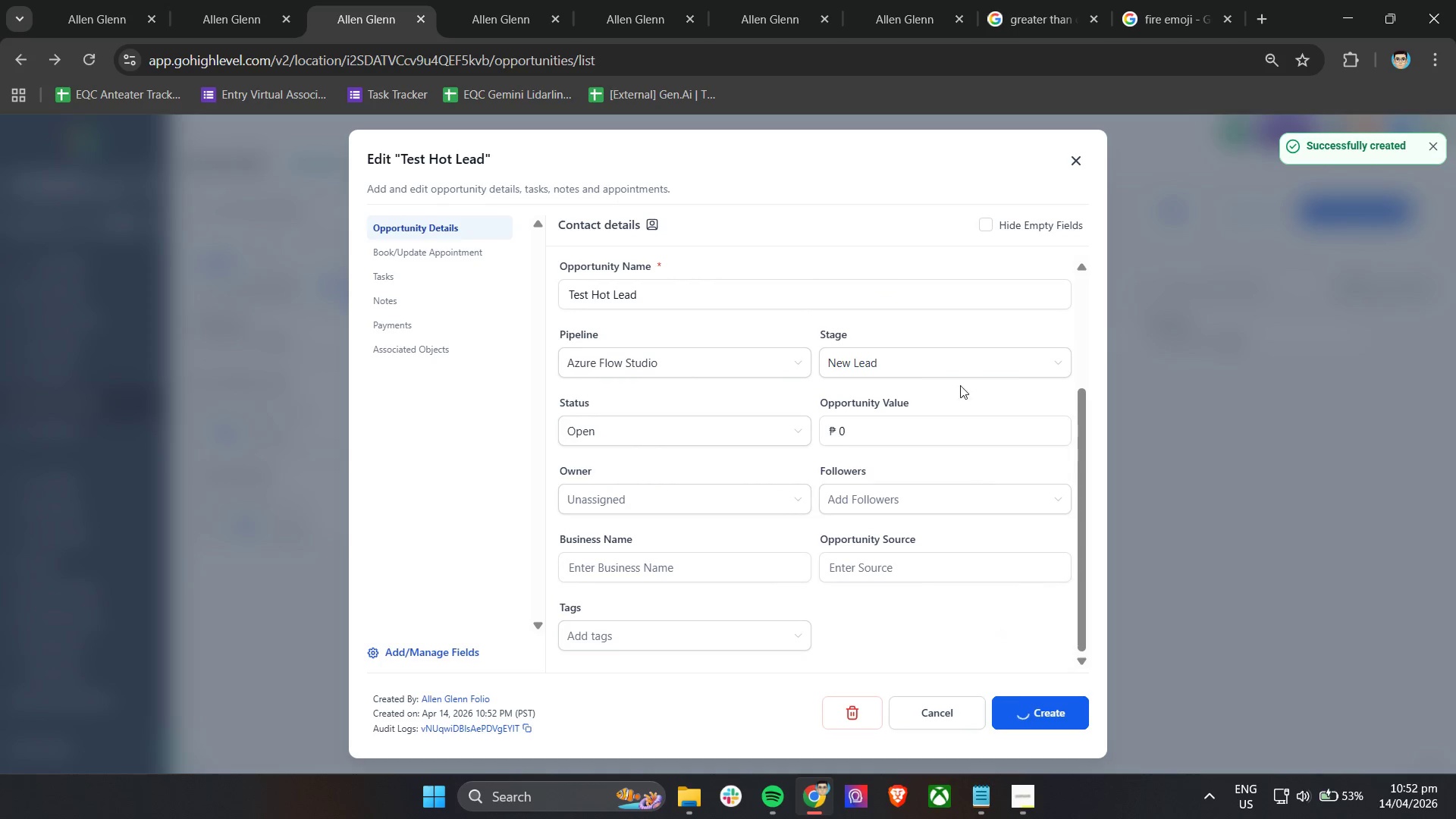 
left_click([1075, 162])
 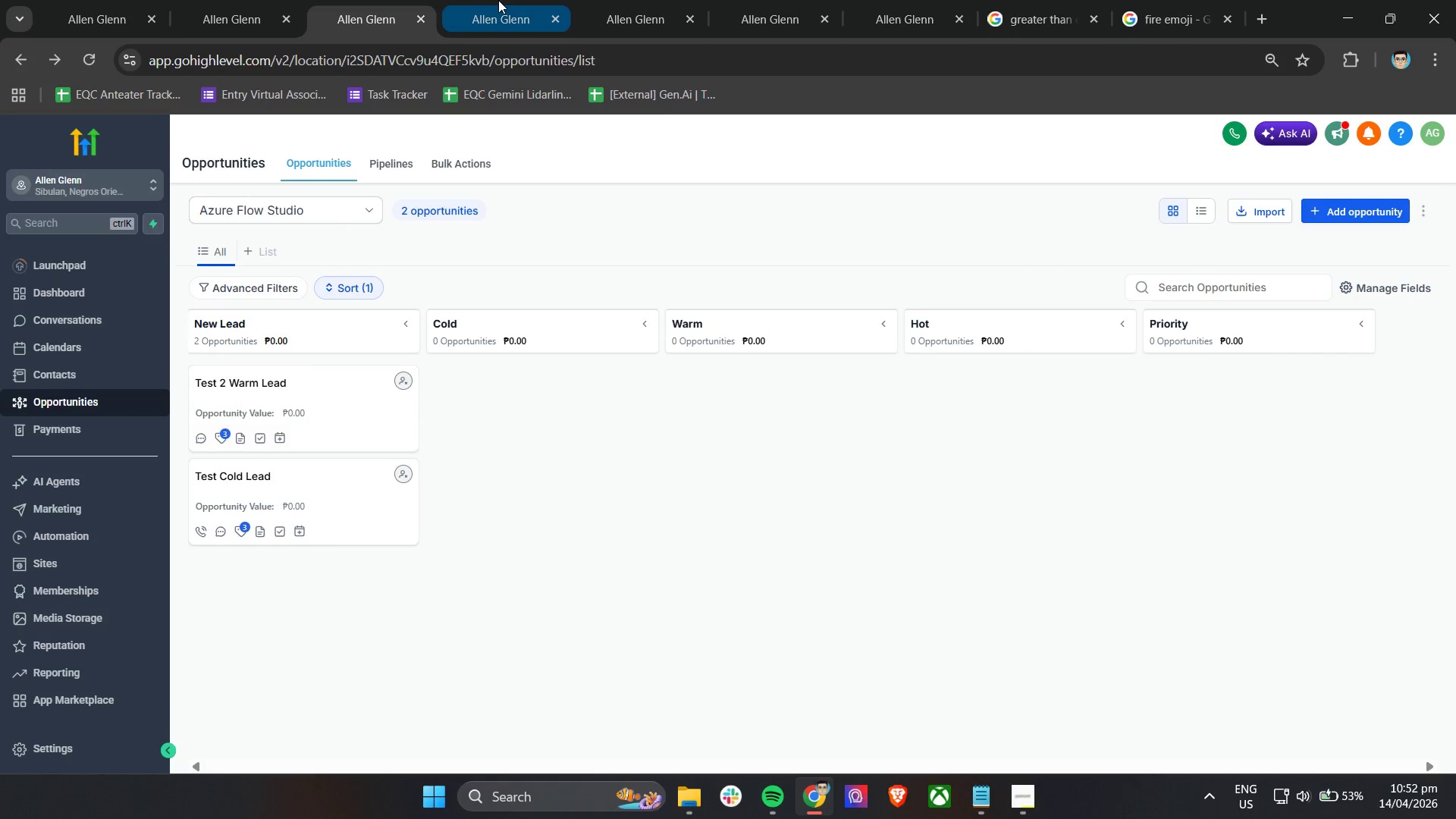 
left_click([498, 0])
 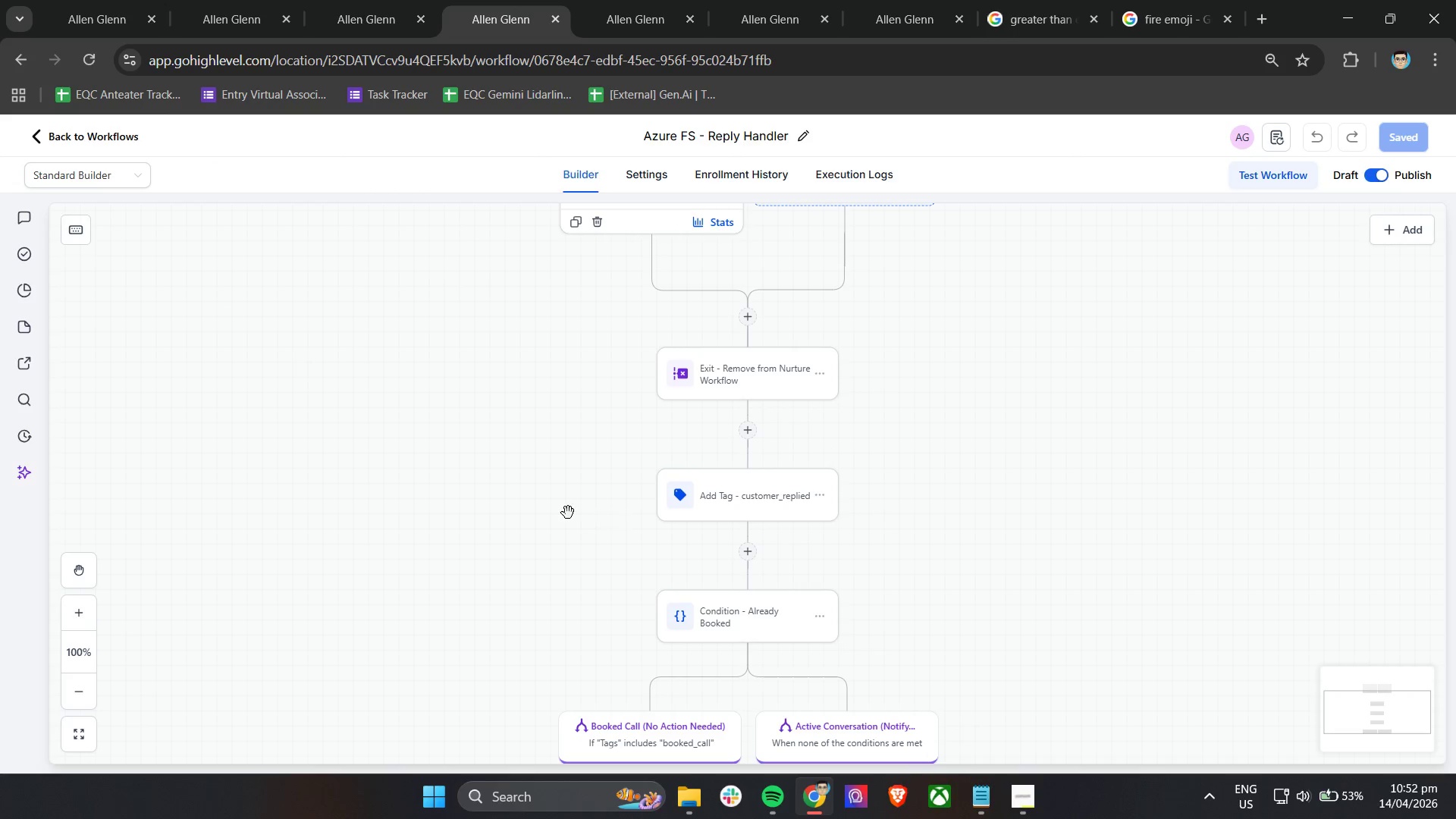 
scroll: coordinate [570, 509], scroll_direction: none, amount: 0.0
 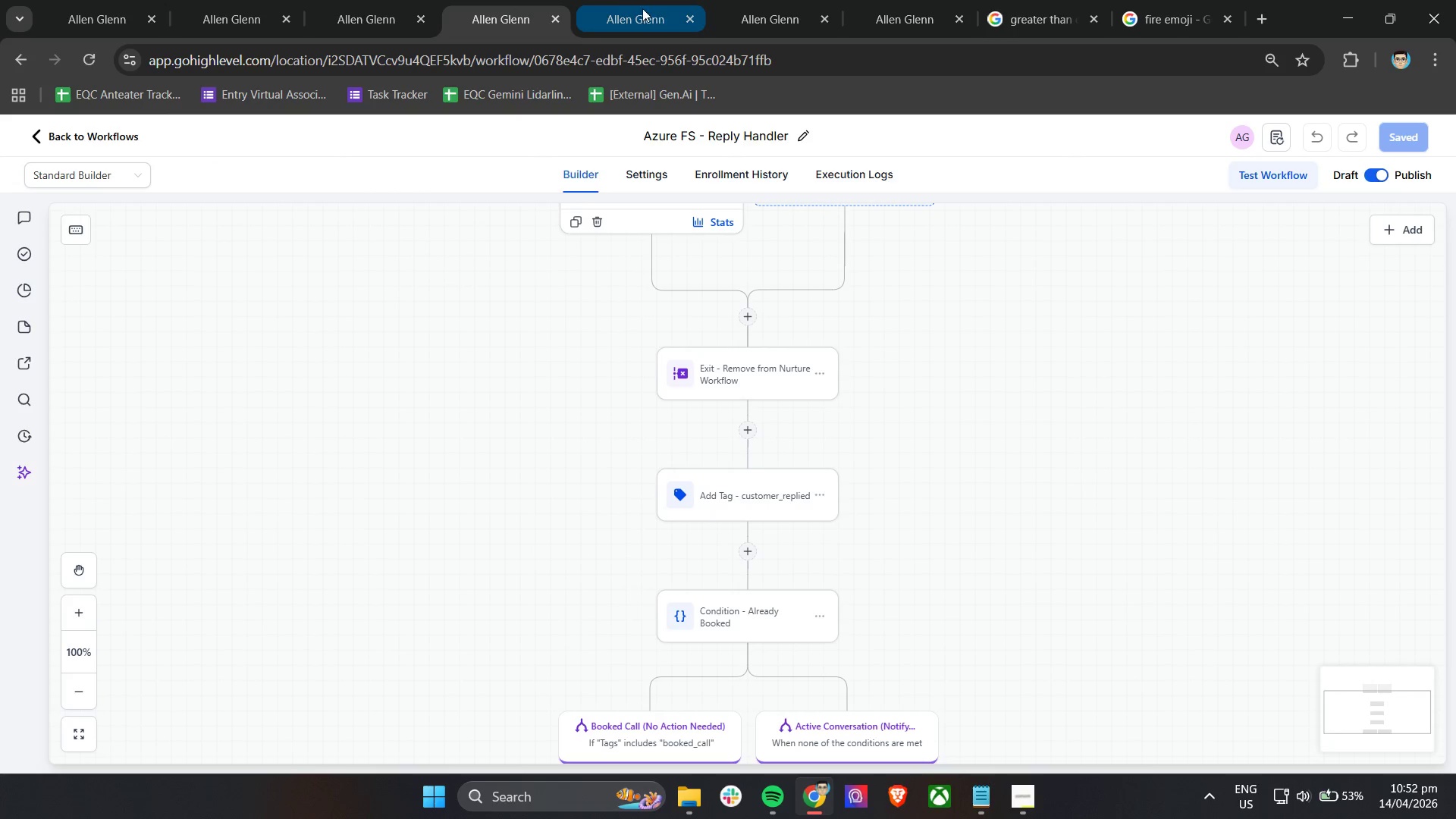 
left_click([644, 10])
 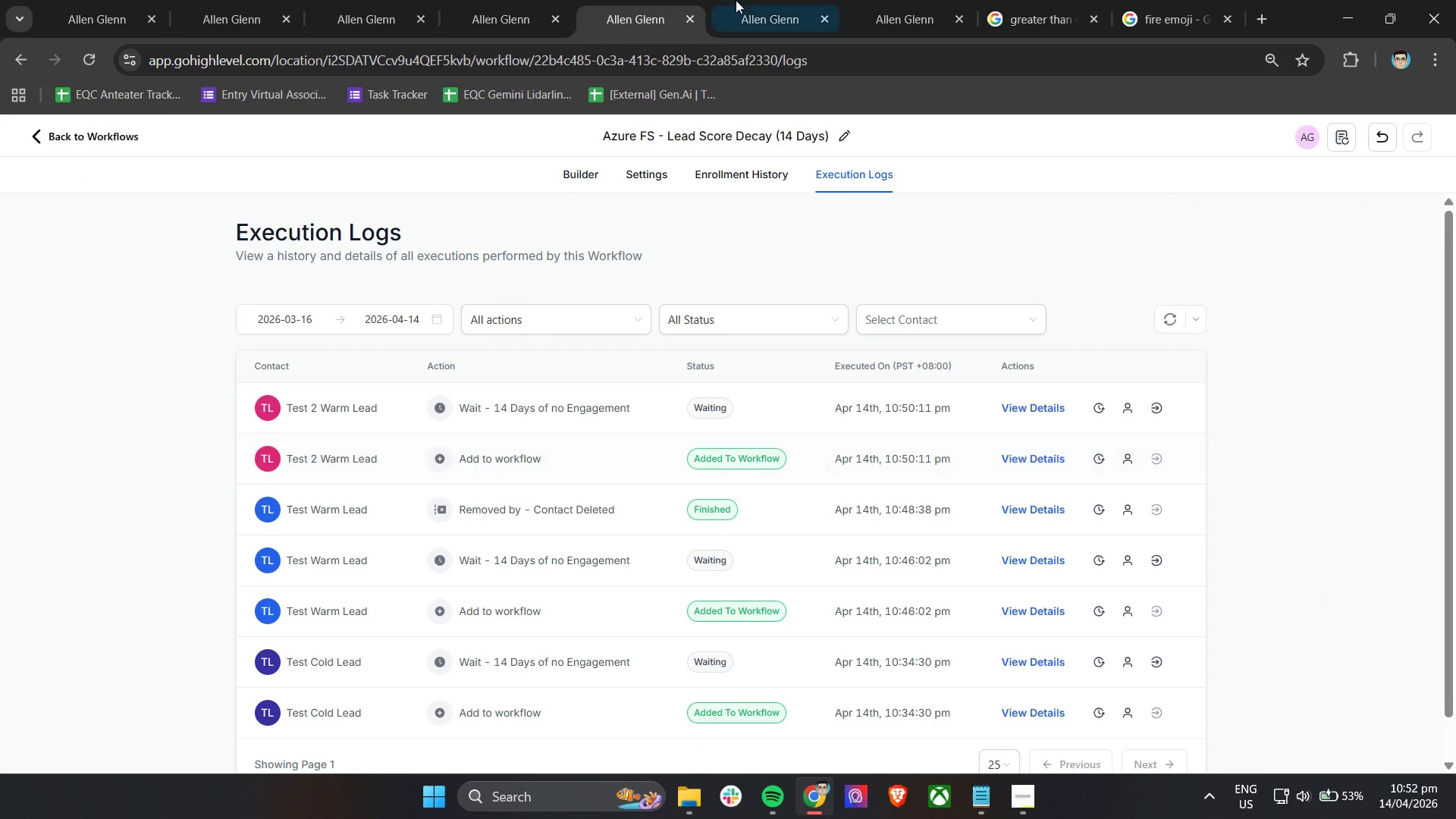 
left_click([757, 0])
 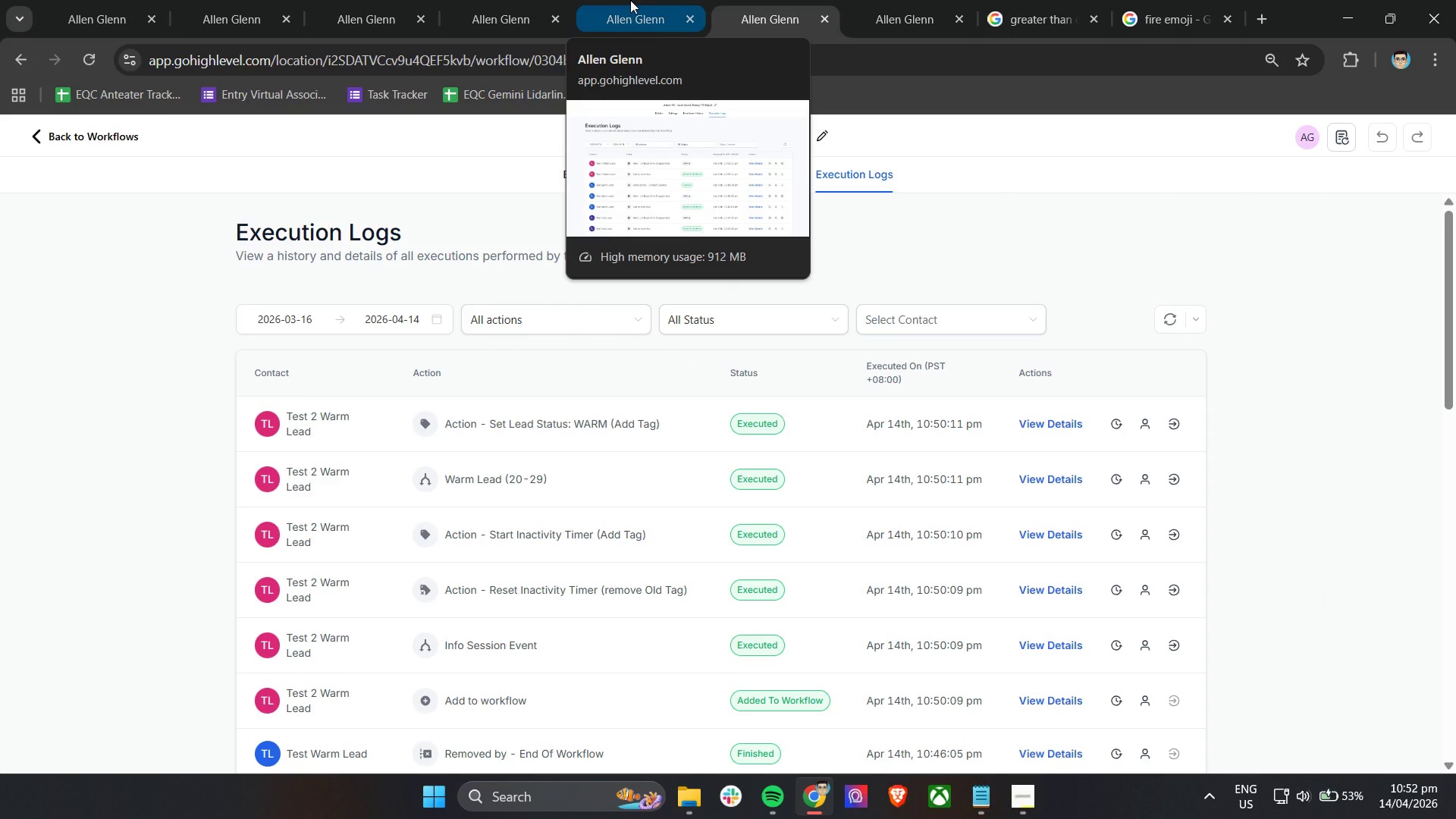 
left_click([630, 0])
 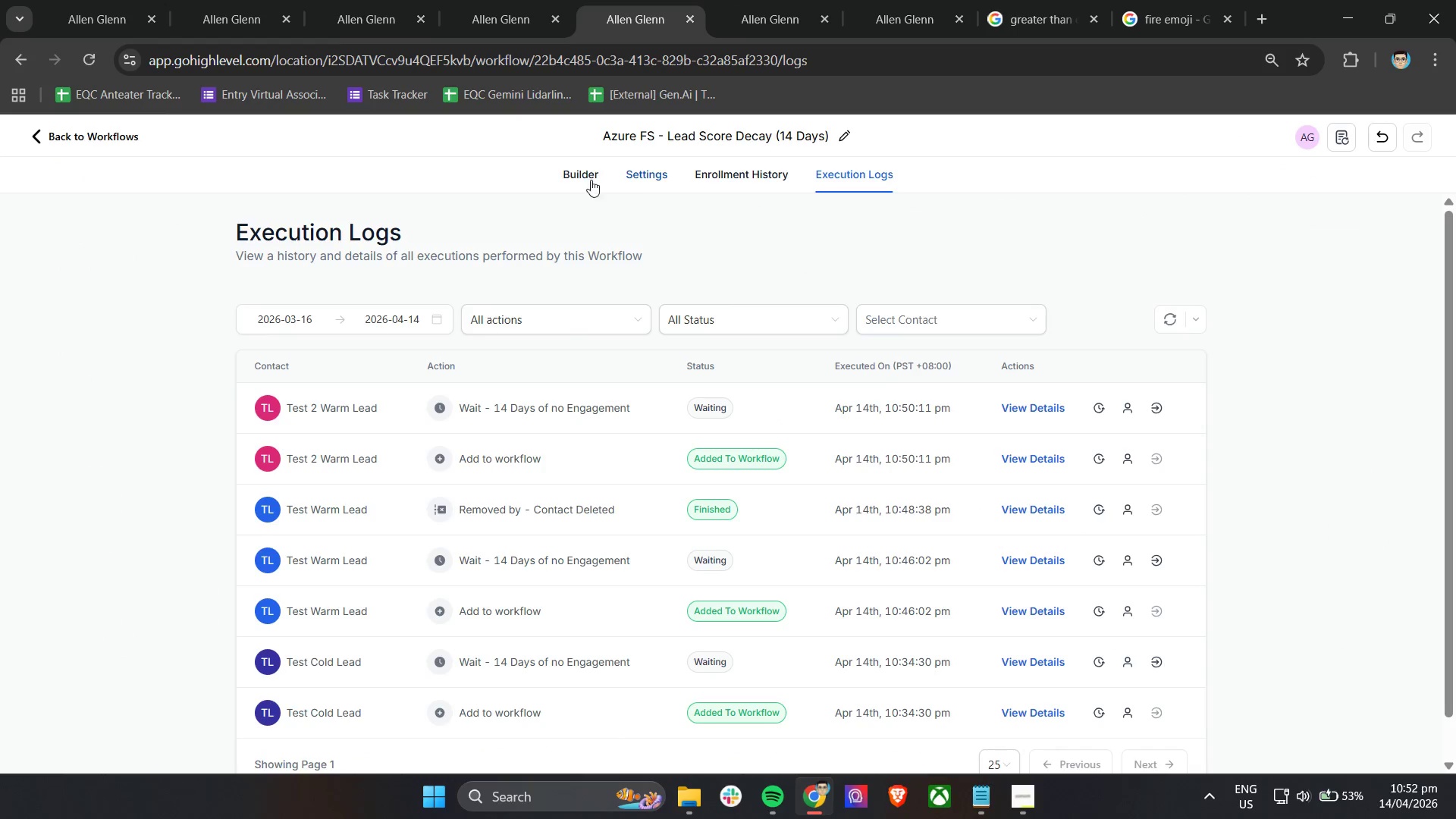 
left_click([582, 180])
 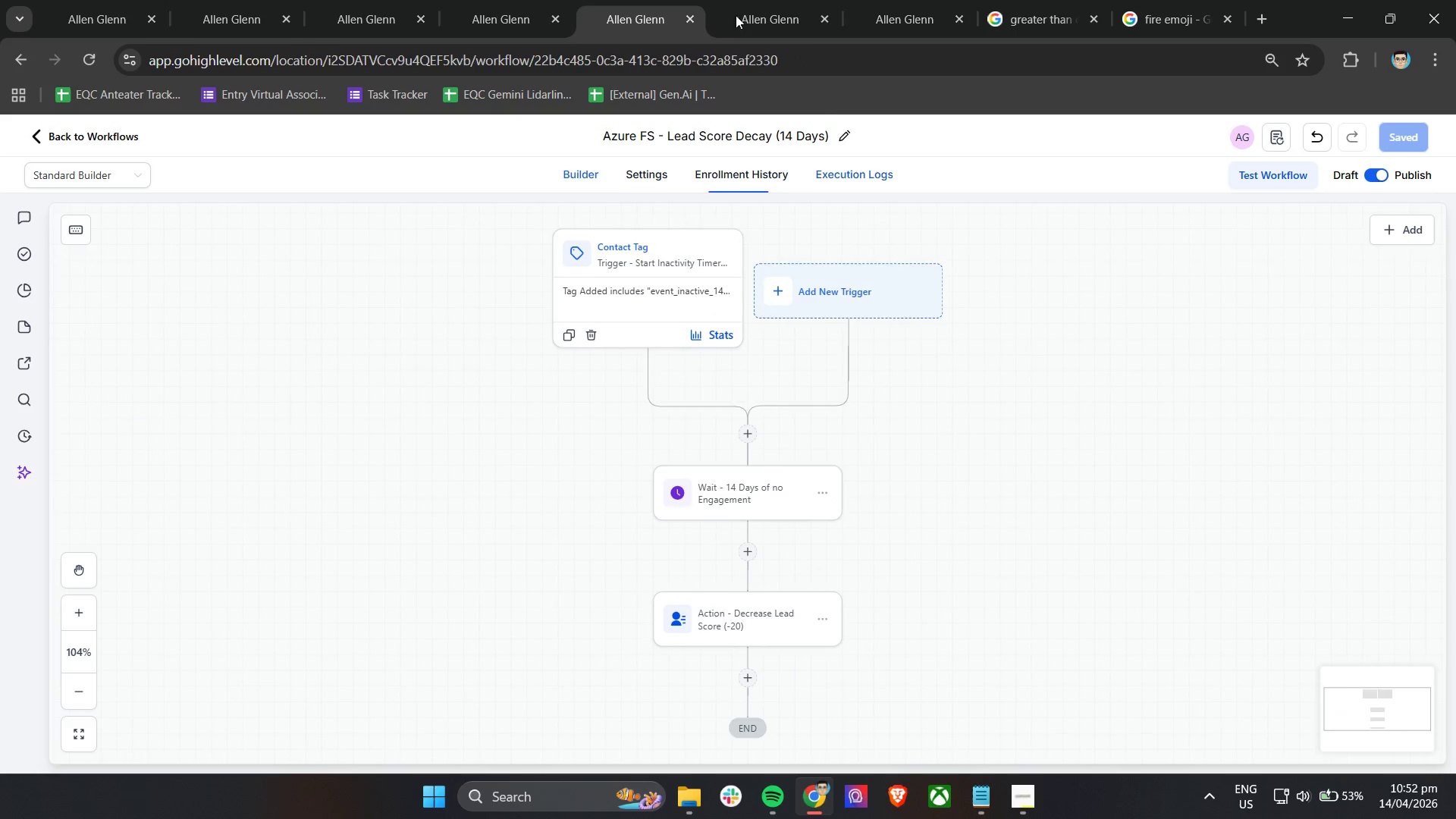 
left_click([742, 0])
 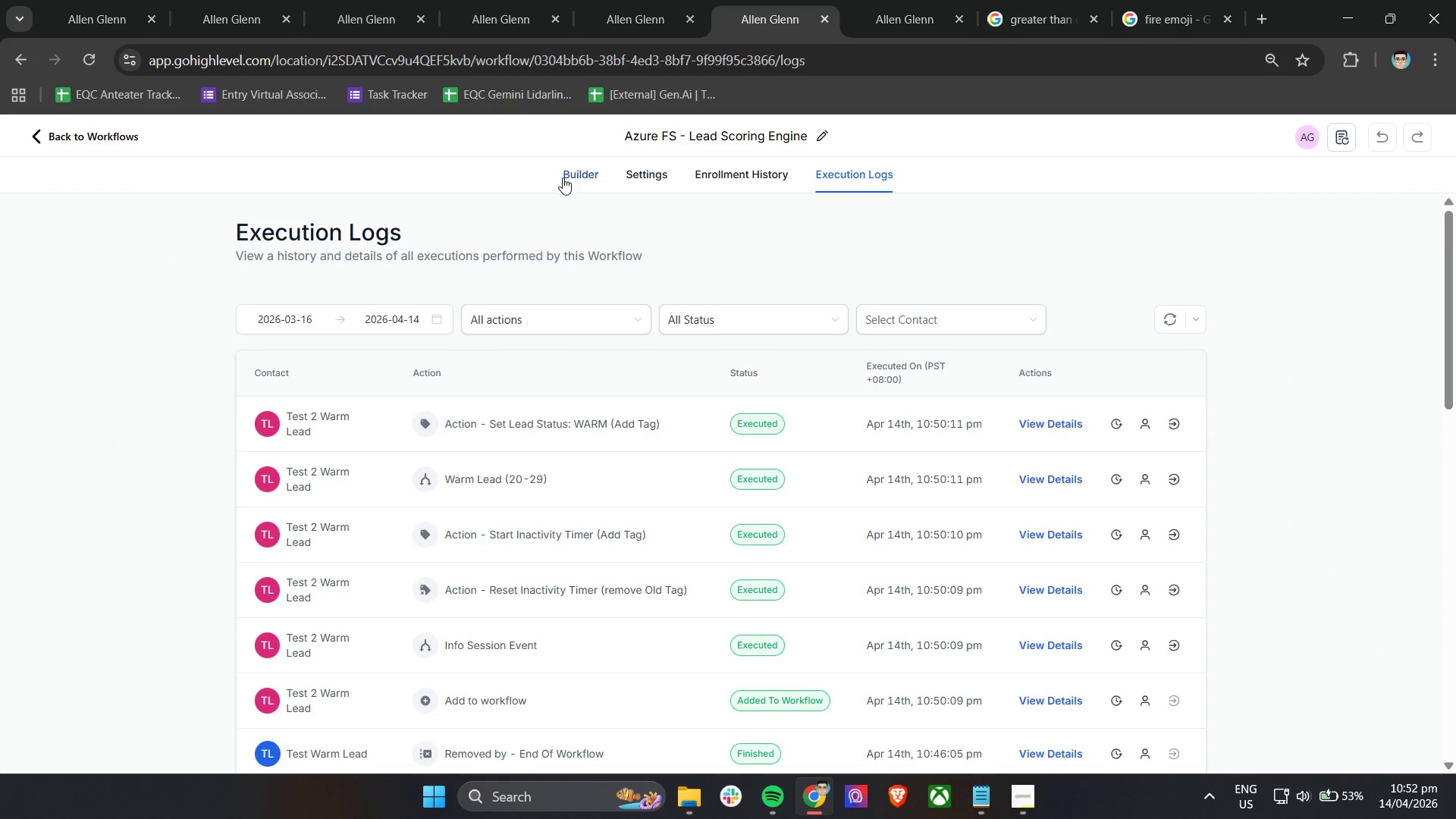 
left_click([572, 174])
 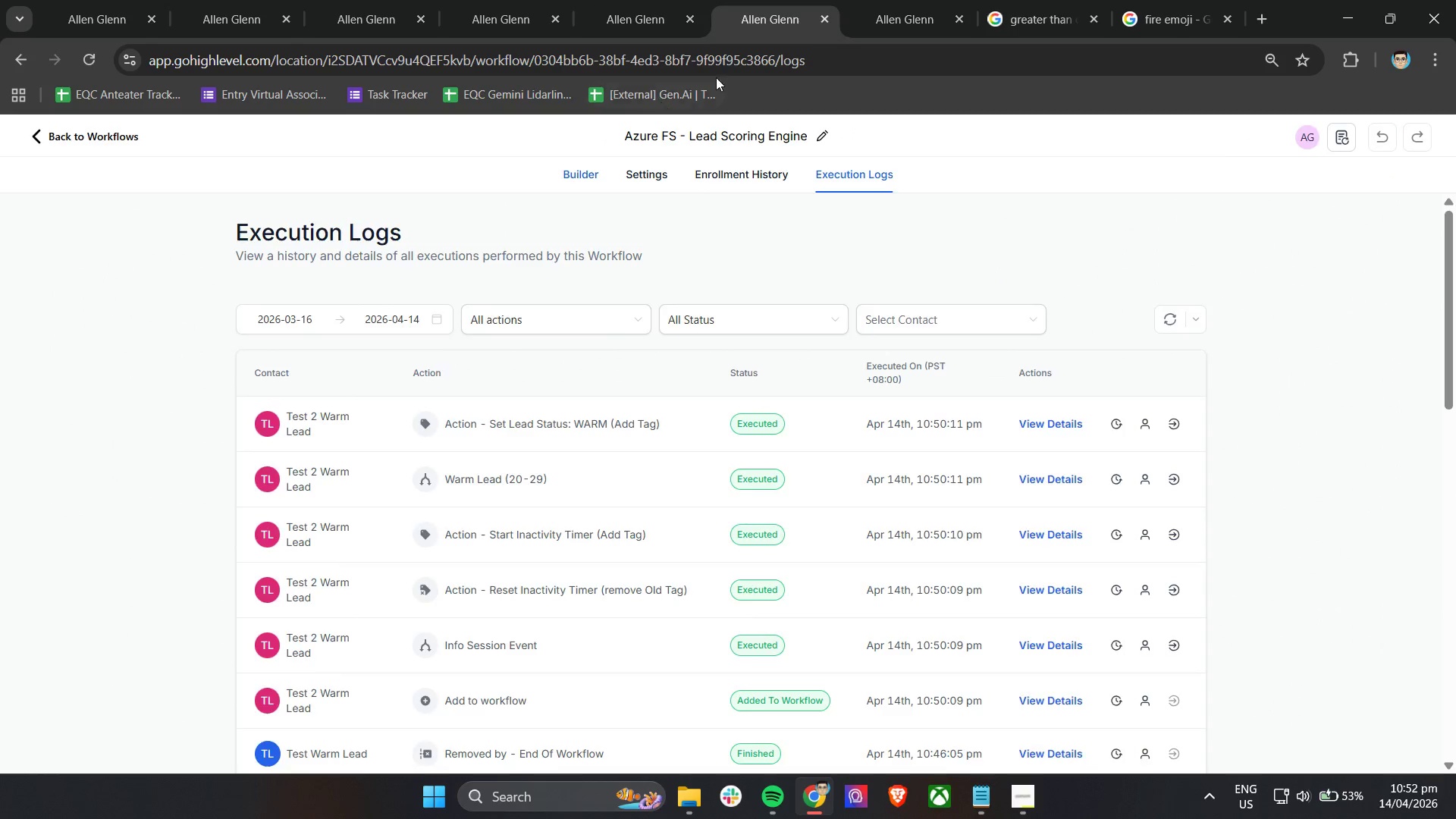 
left_click([865, 9])
 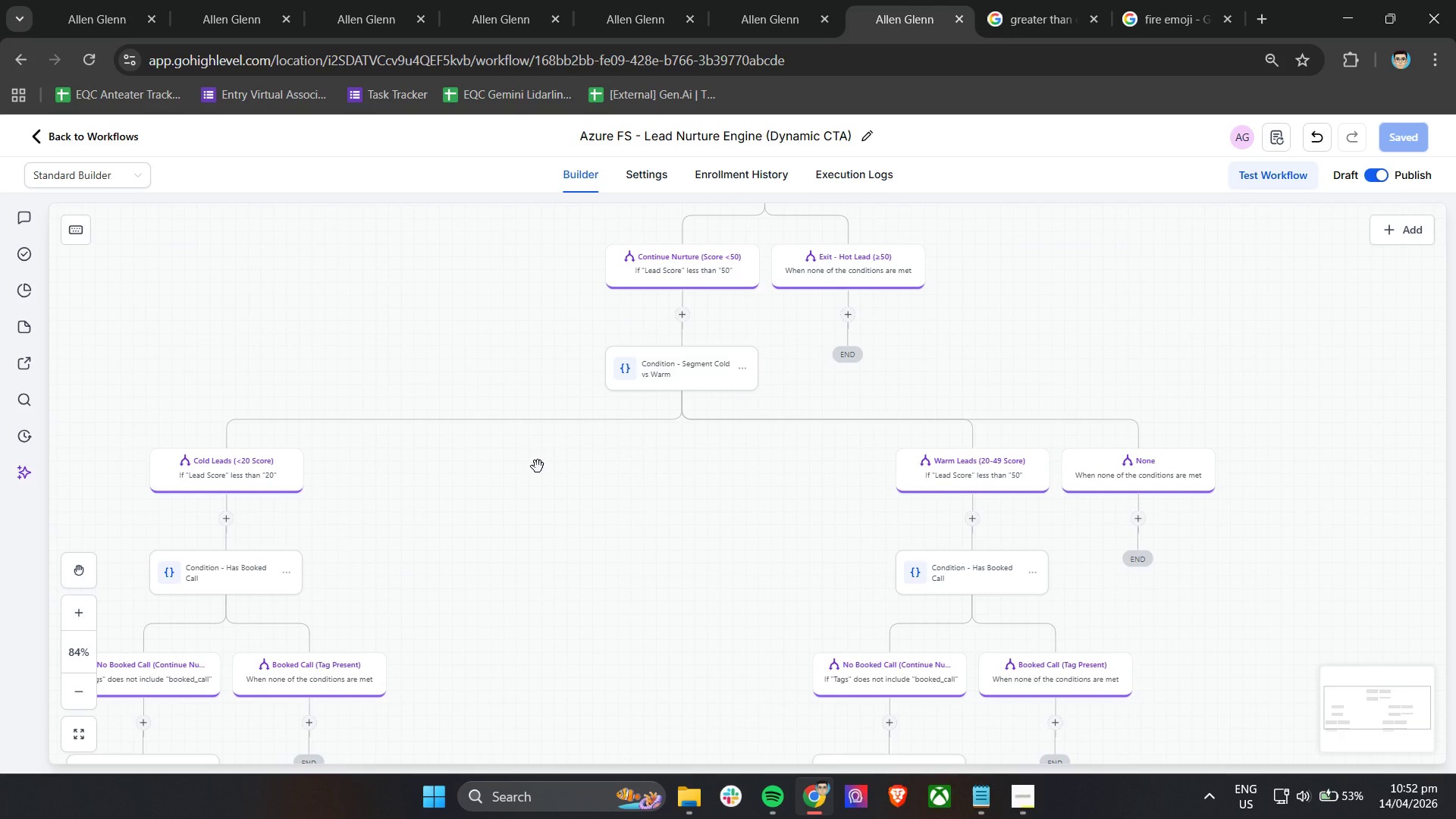 
scroll: coordinate [538, 466], scroll_direction: down, amount: 1.0
 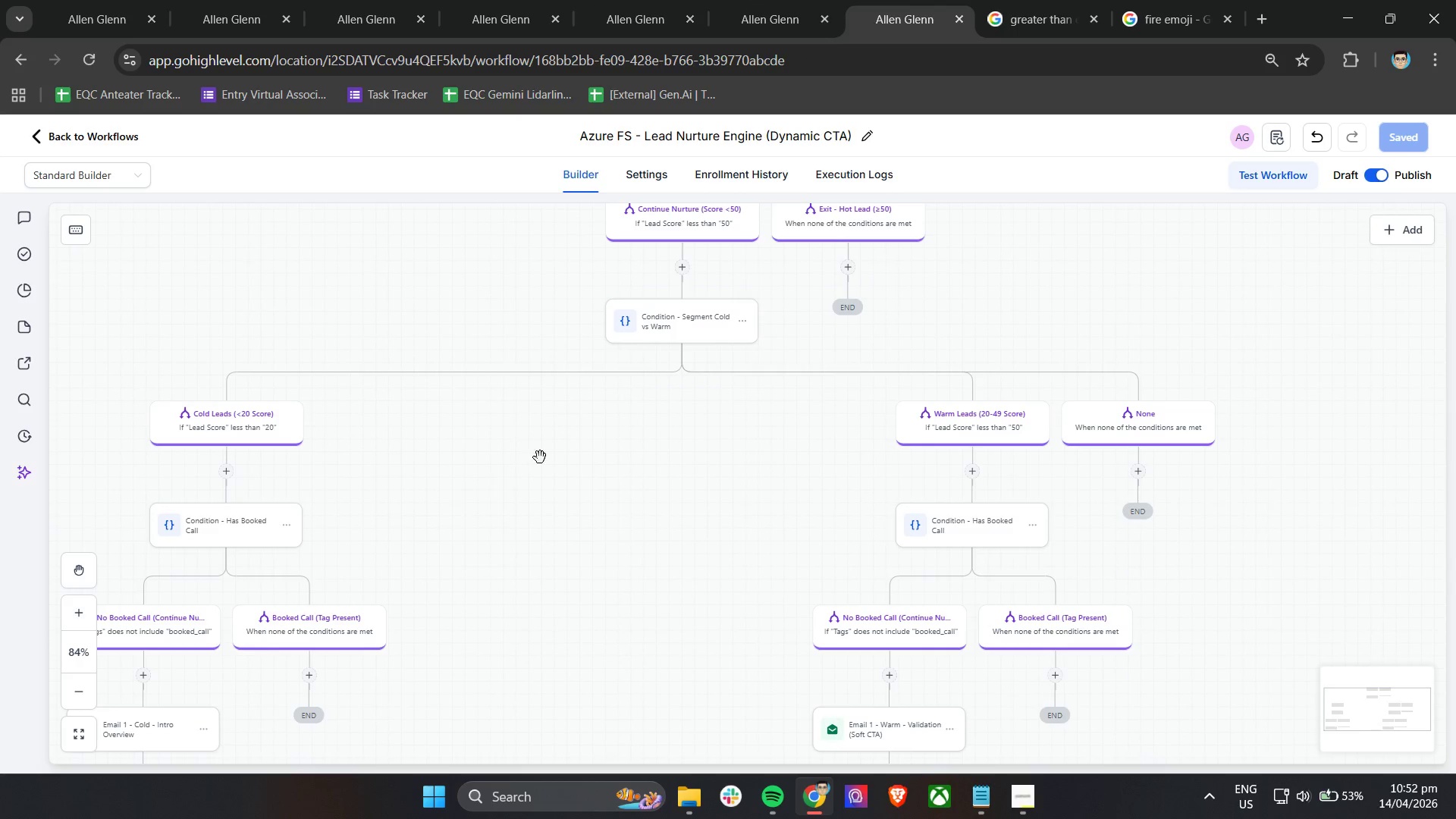 
left_click_drag(start_coordinate=[540, 457], to_coordinate=[593, 583])
 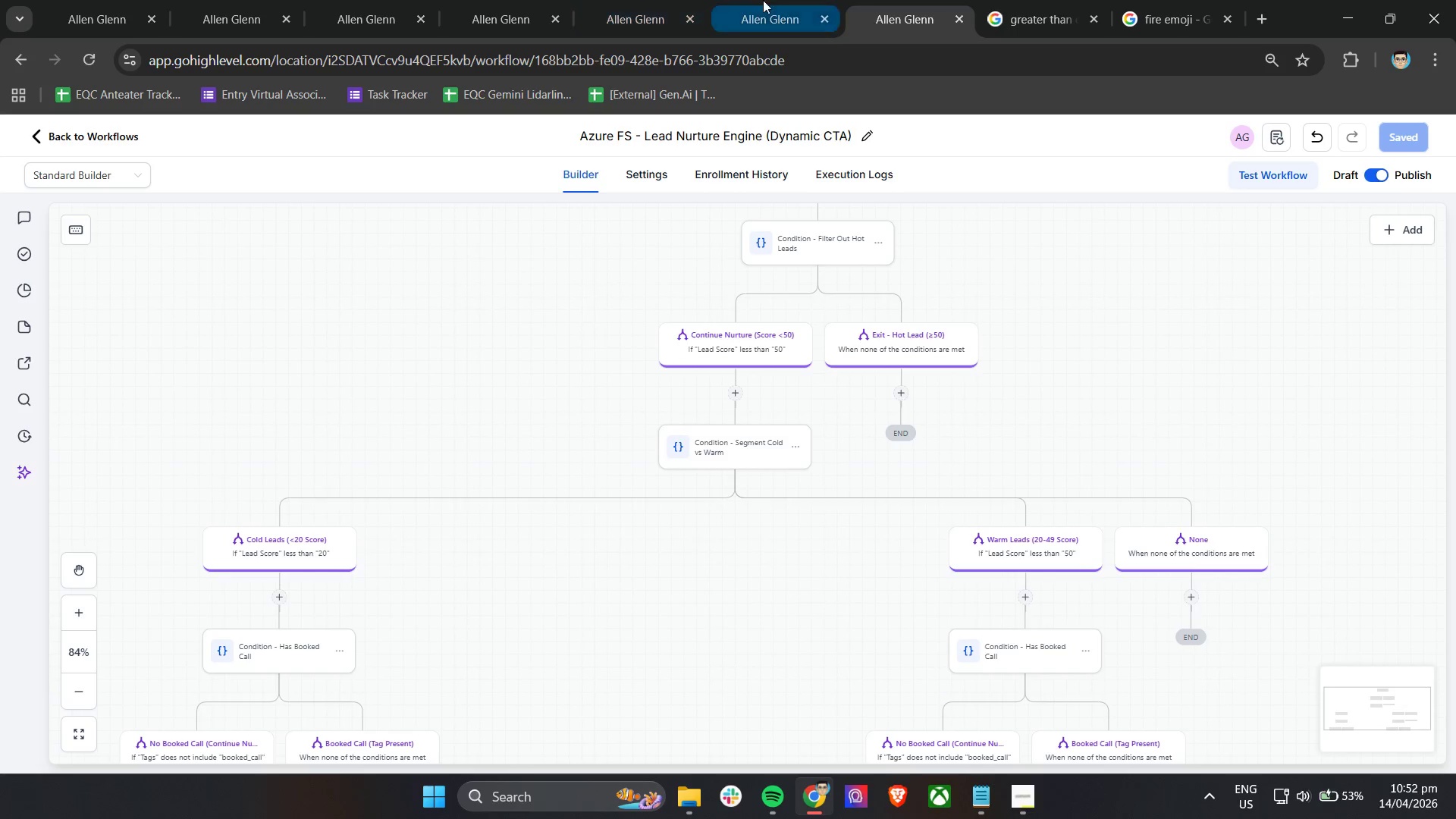 
left_click([767, 0])
 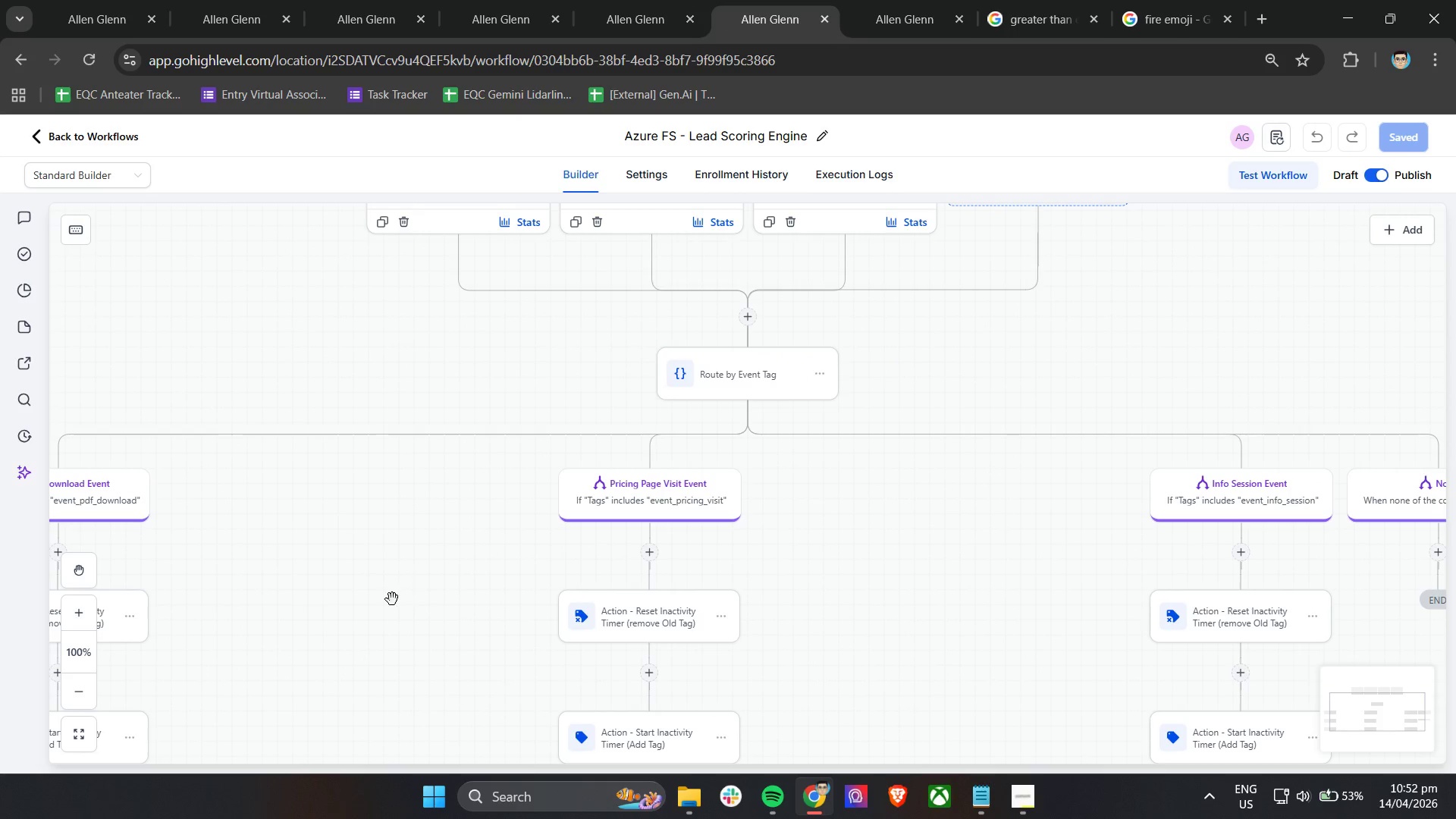 
left_click_drag(start_coordinate=[390, 601], to_coordinate=[739, 388])
 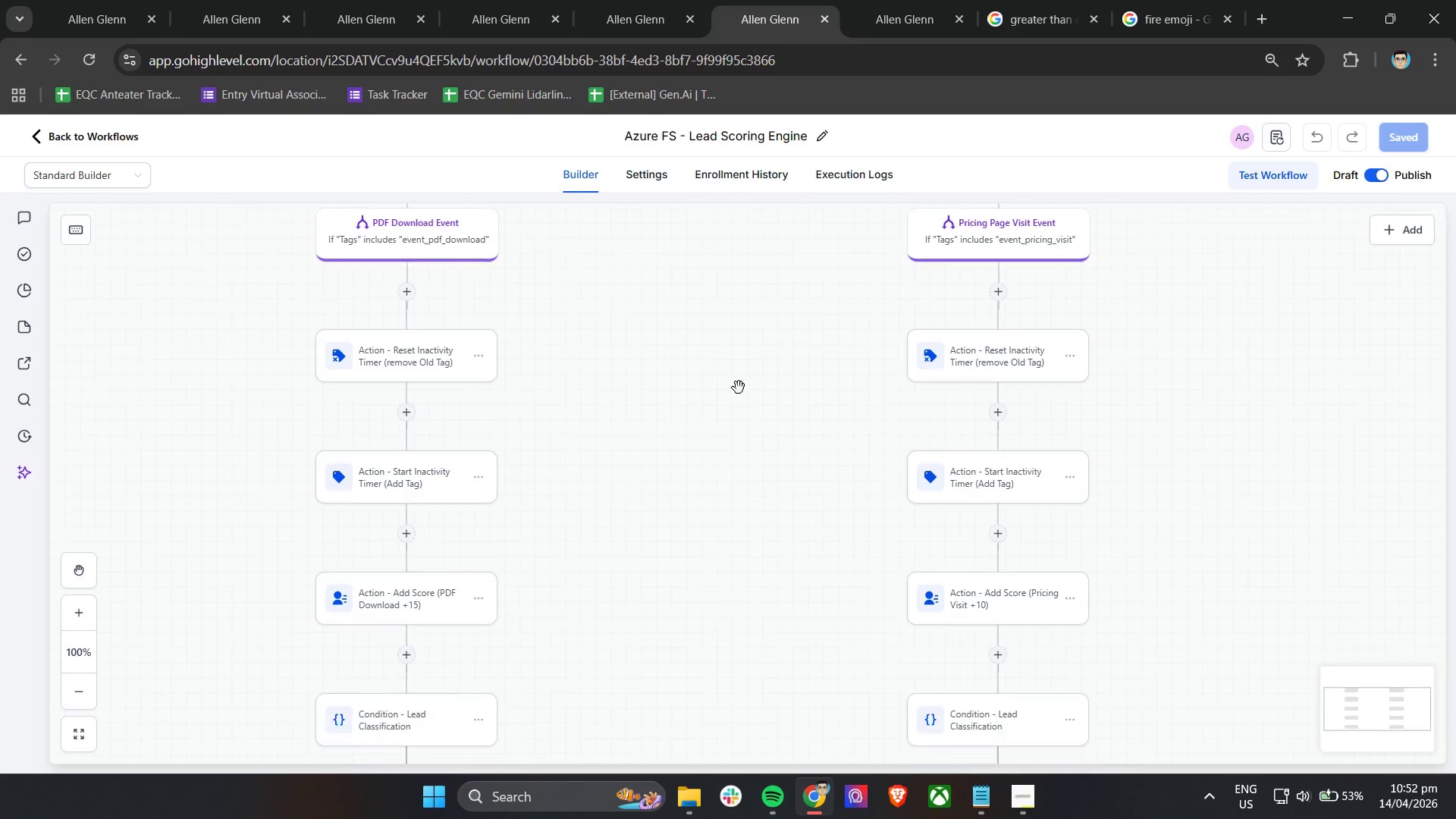 
scroll: coordinate [739, 388], scroll_direction: down, amount: 4.0
 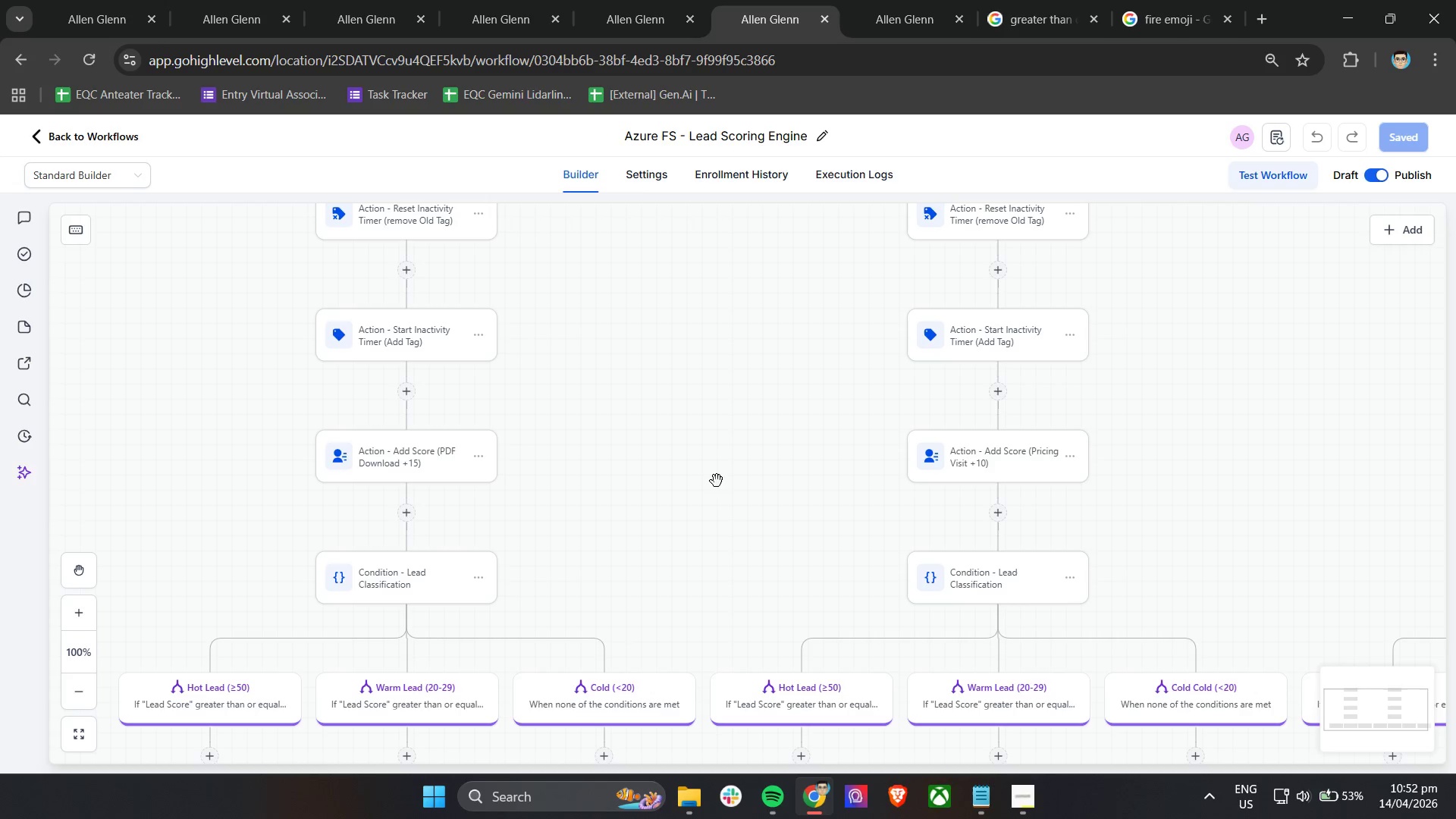 
hold_key(key=ControlLeft, duration=1.03)
scroll: coordinate [719, 478], scroll_direction: down, amount: 2.0
 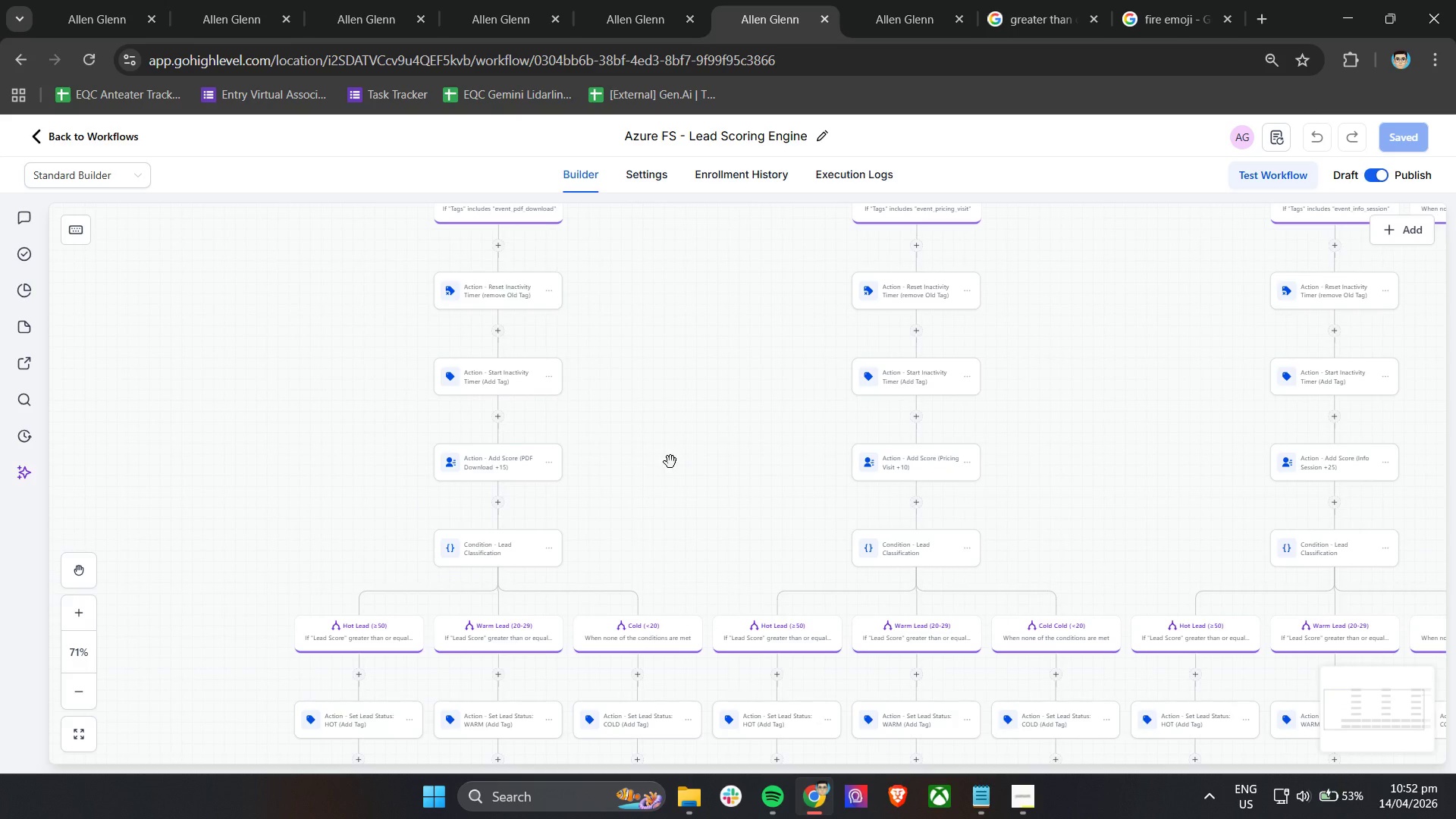 
left_click_drag(start_coordinate=[667, 466], to_coordinate=[656, 546])
 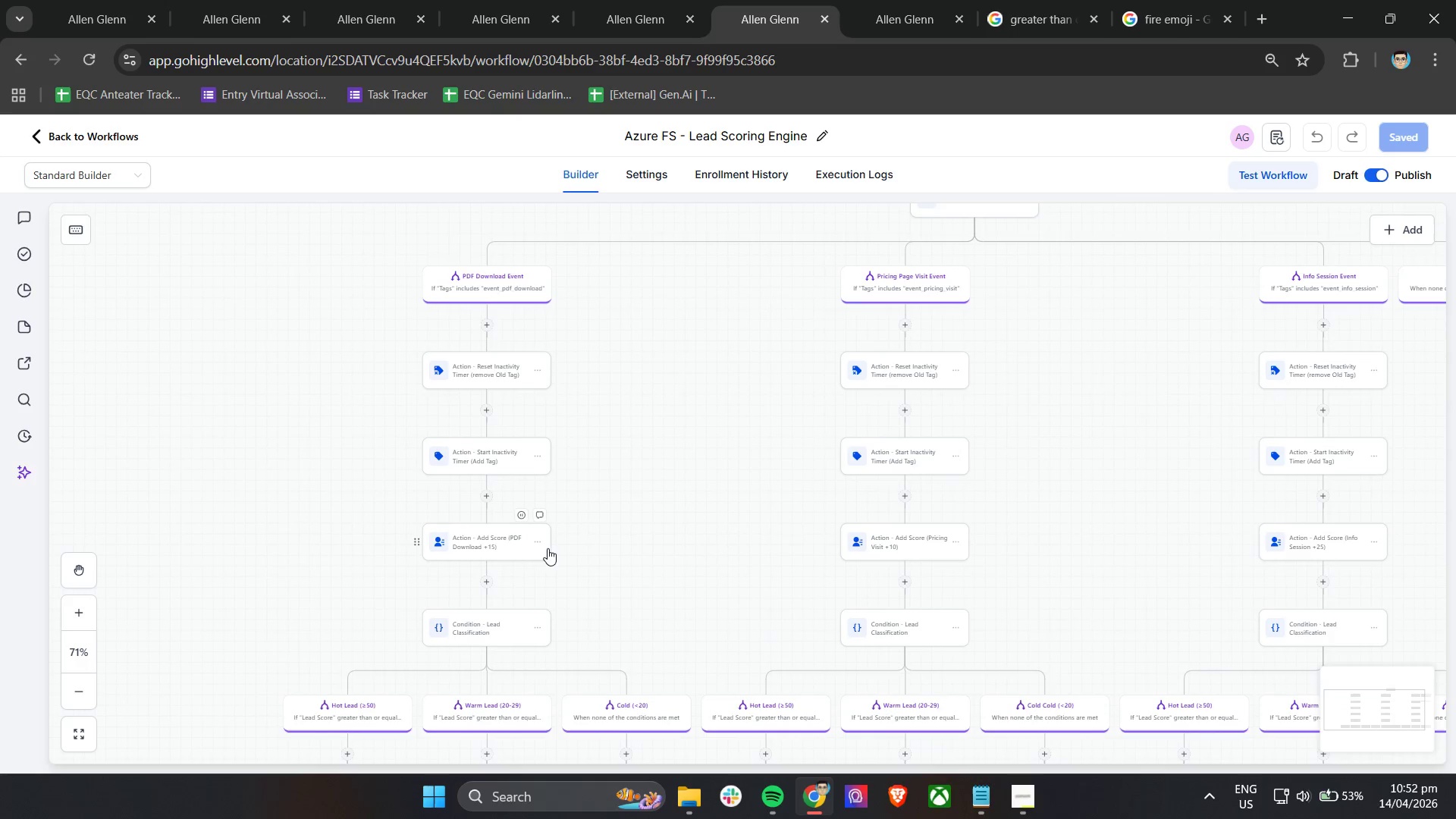 
hold_key(key=ControlLeft, duration=0.95)
scroll: coordinate [543, 548], scroll_direction: up, amount: 2.0
 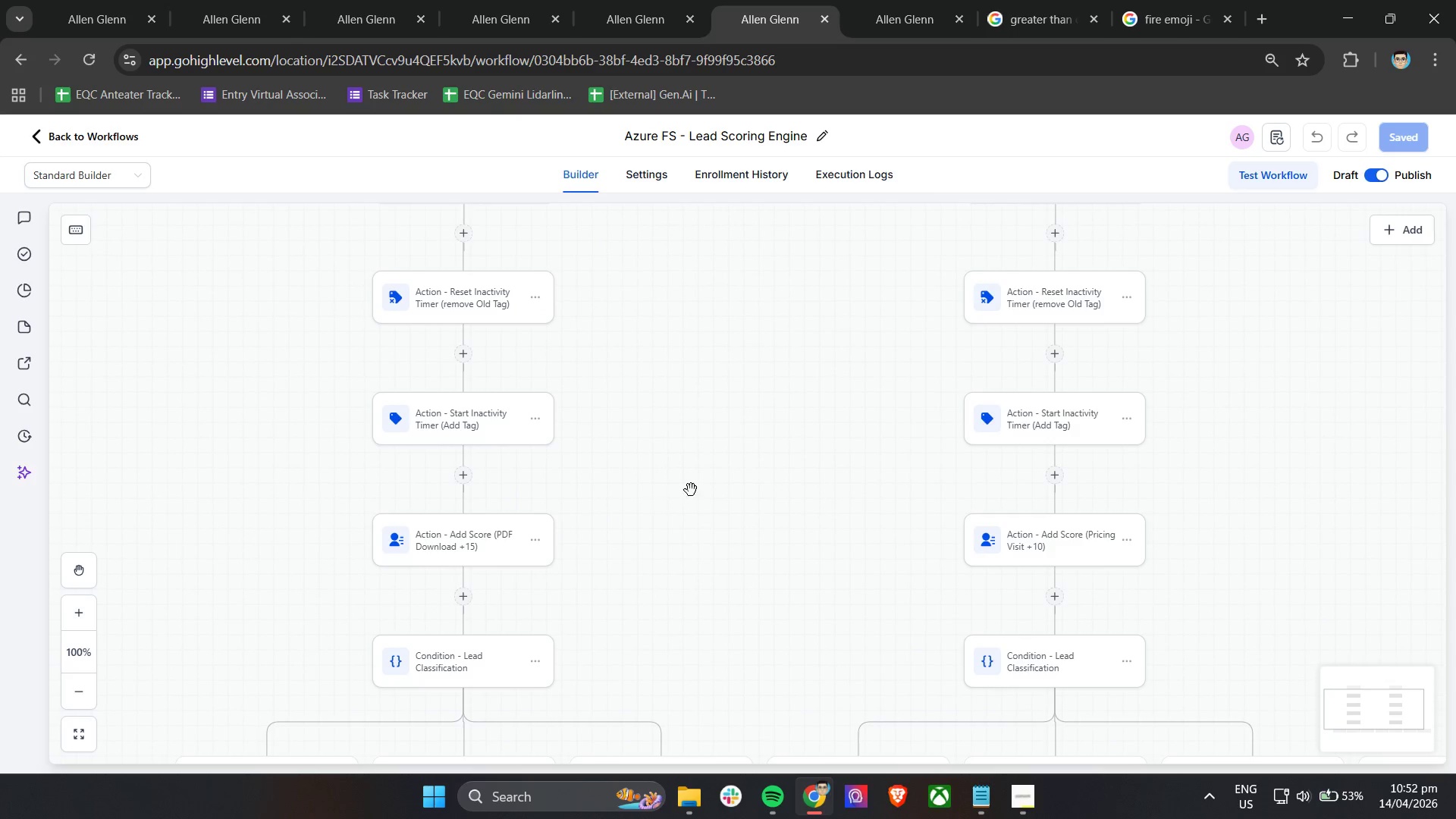 
hold_key(key=ControlLeft, duration=1.03)
left_click_drag(start_coordinate=[701, 482], to_coordinate=[695, 499])
 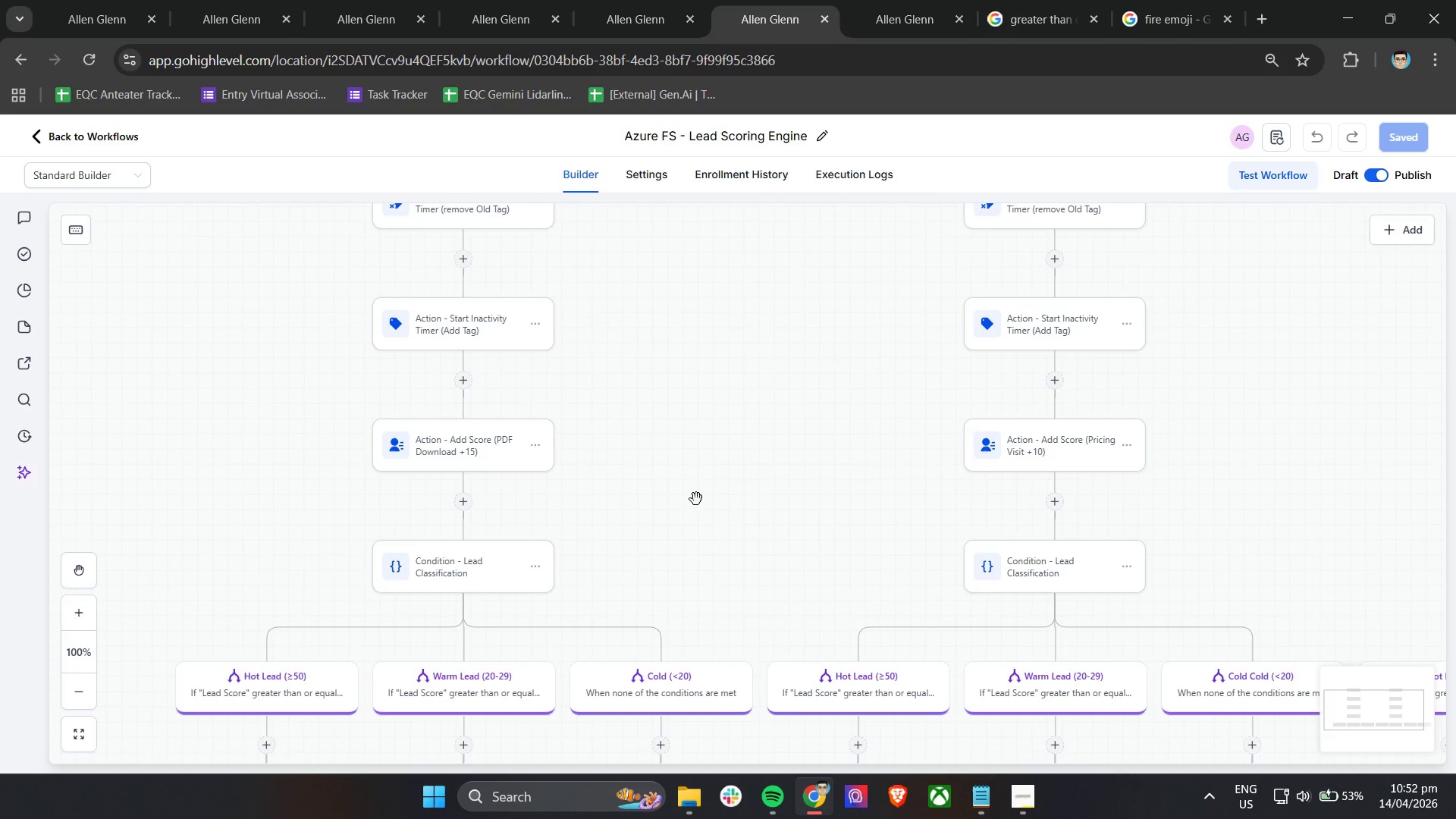 
scroll: coordinate [679, 492], scroll_direction: down, amount: 20.0
 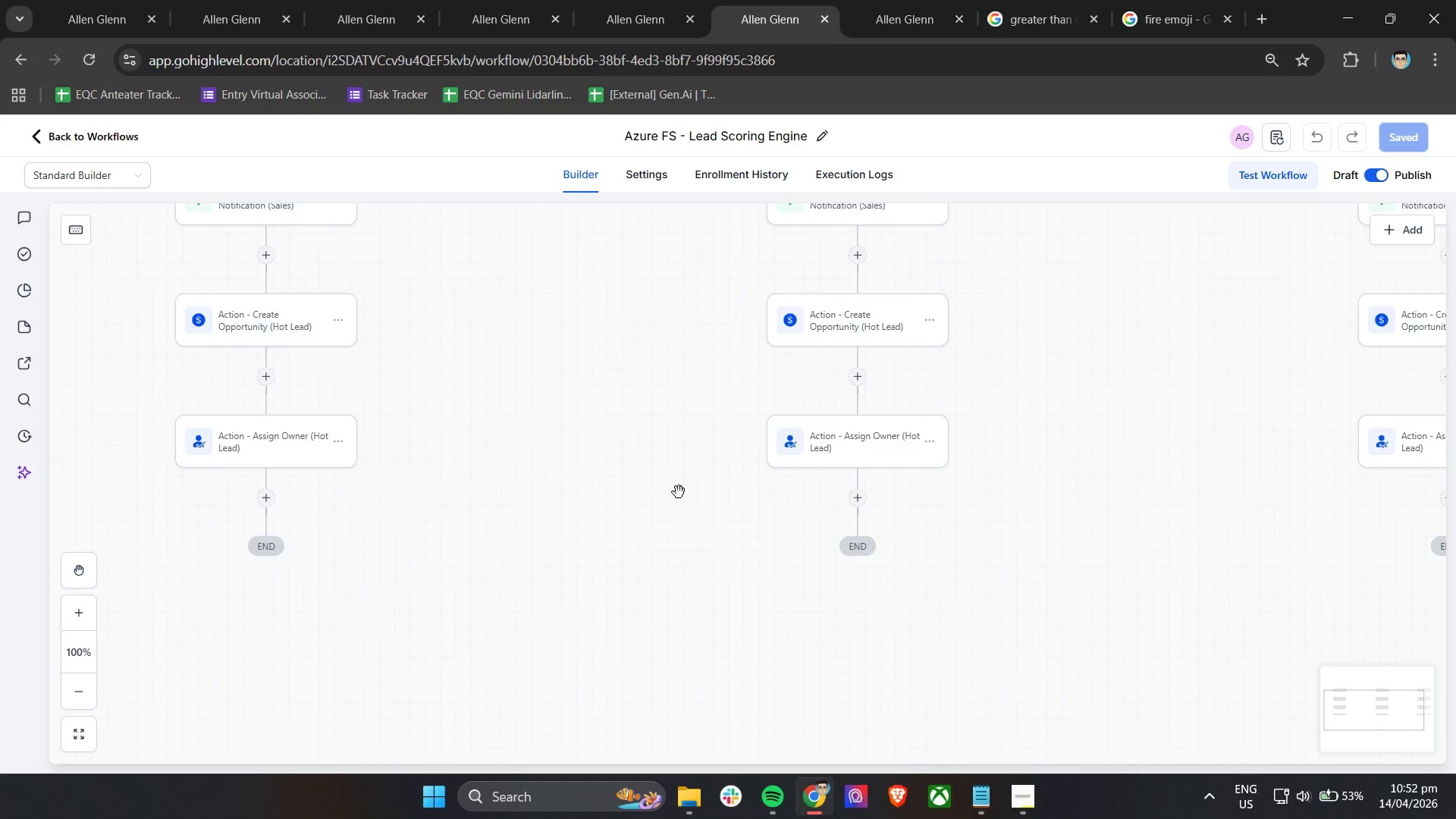 
scroll: coordinate [679, 492], scroll_direction: up, amount: 14.0
 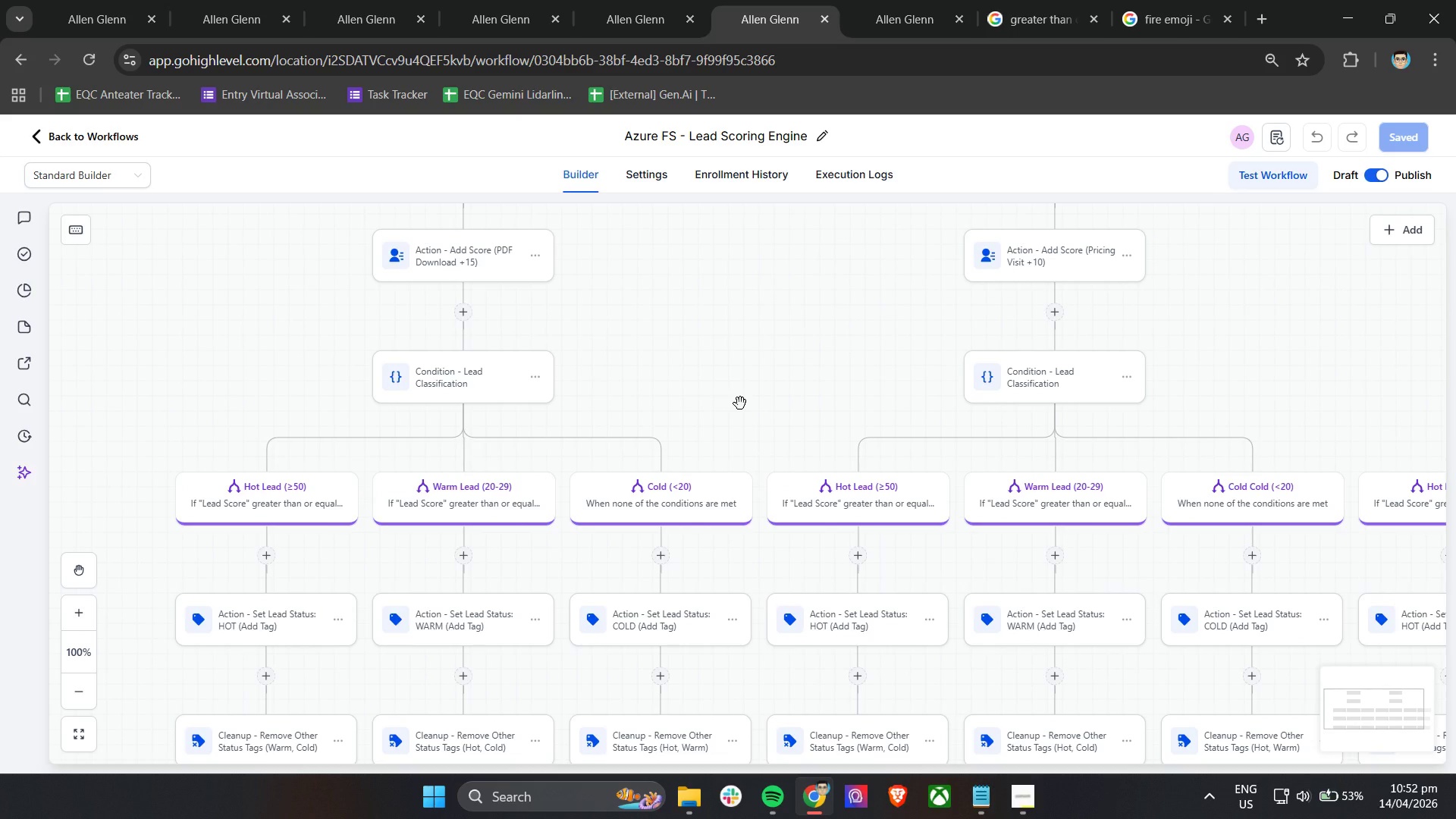 
scroll: coordinate [740, 403], scroll_direction: down, amount: 3.0
 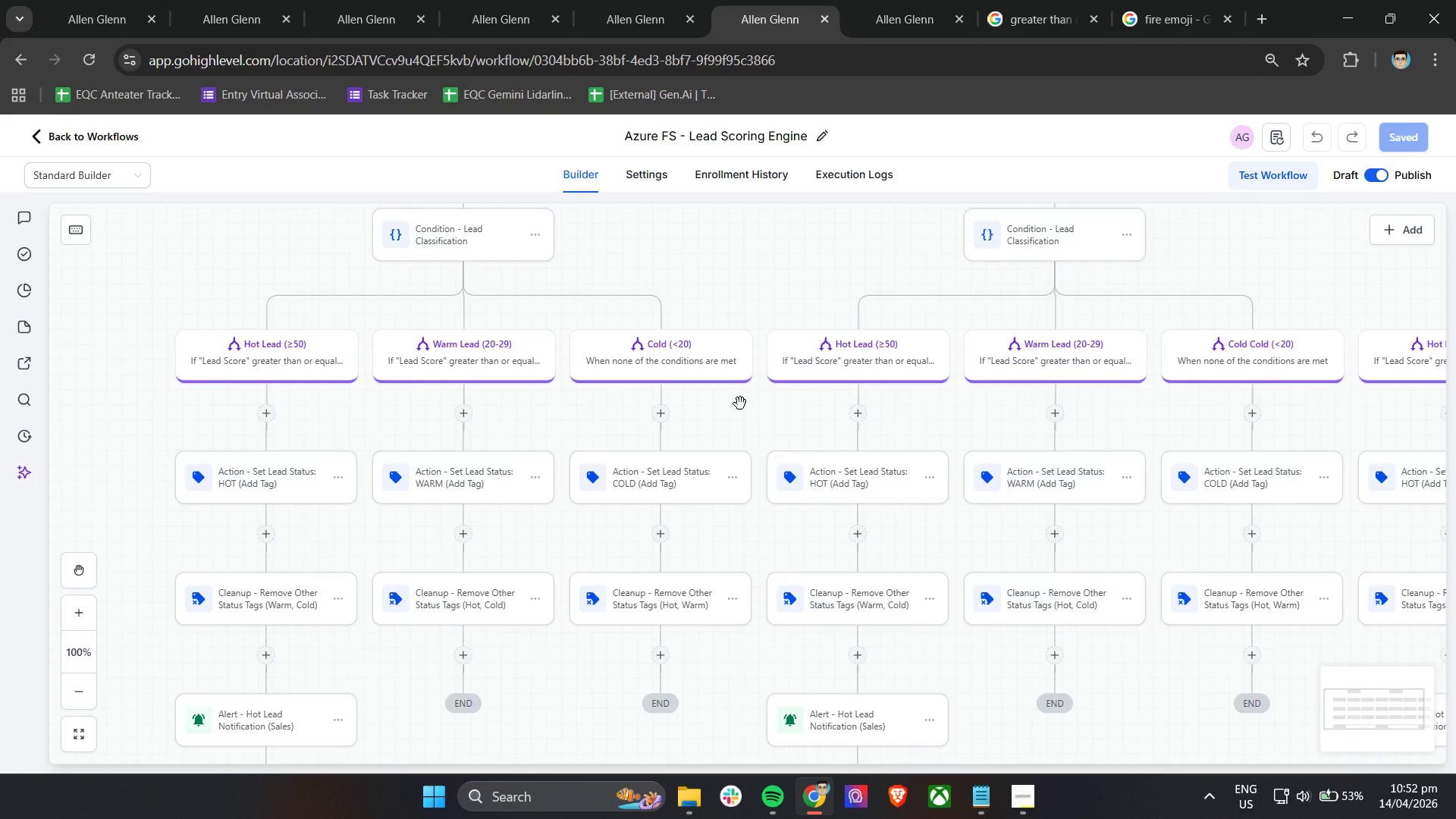 
scroll: coordinate [739, 403], scroll_direction: up, amount: 9.0
 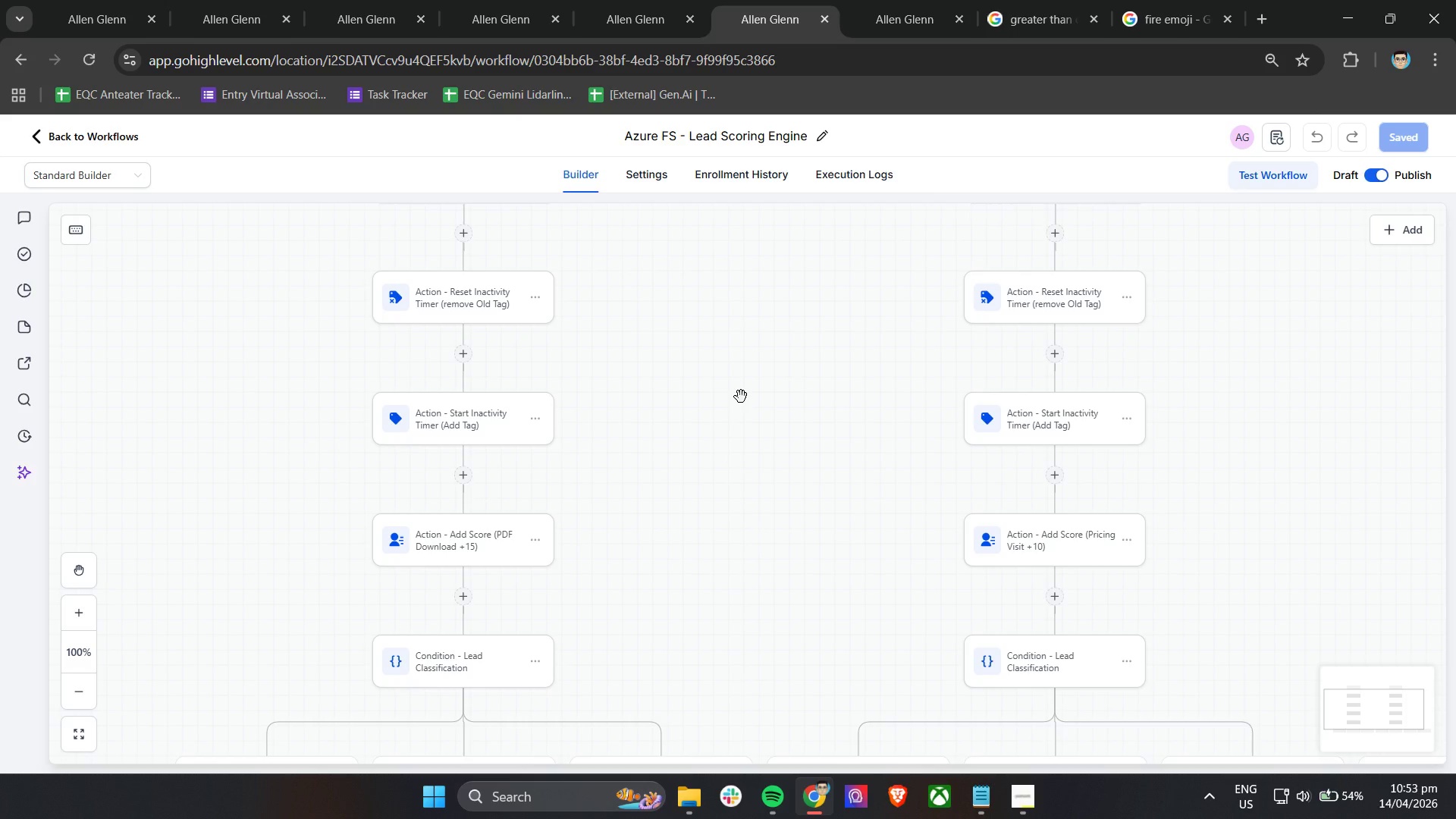 
wait(13.15)
 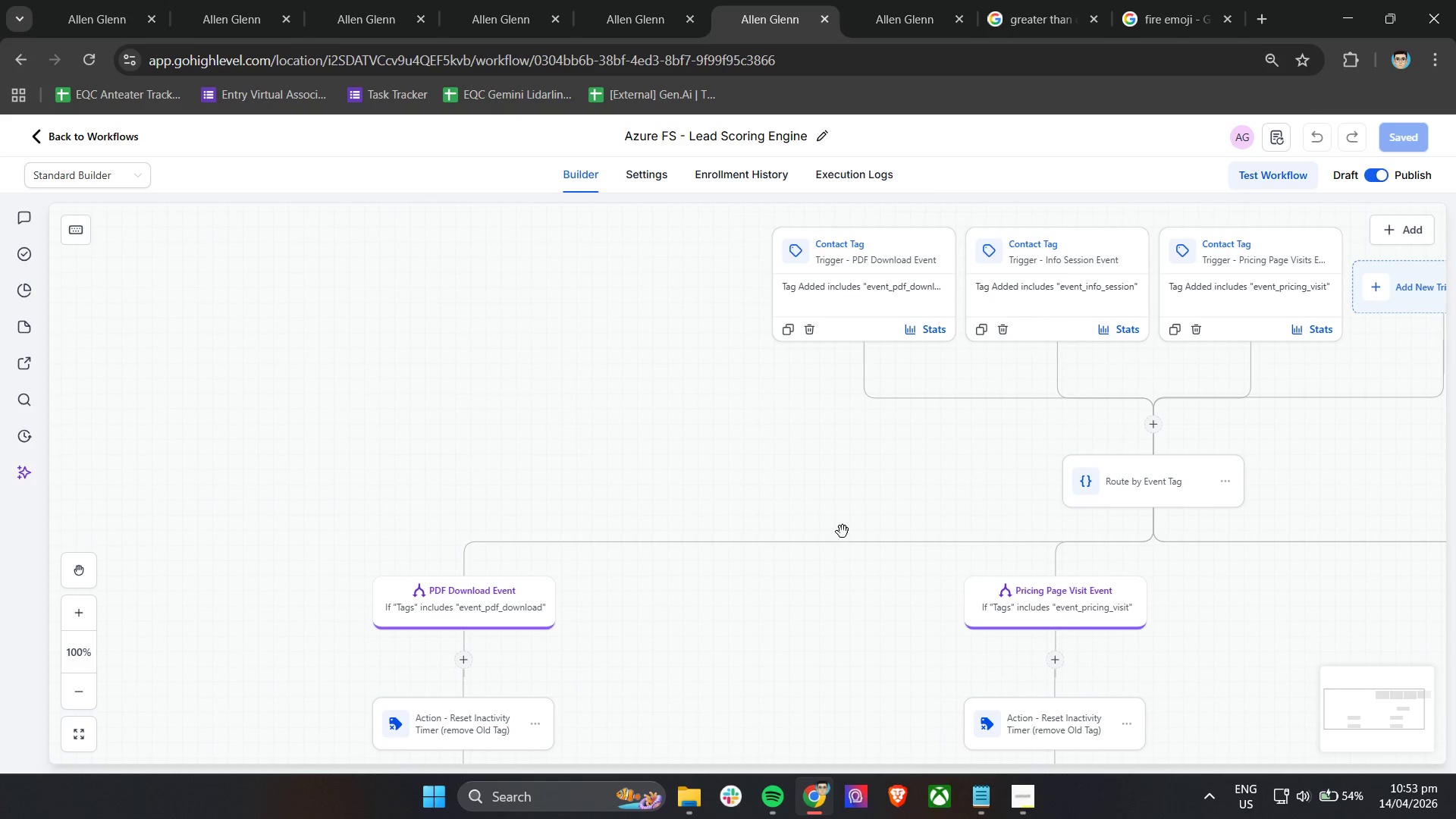 
left_click_drag(start_coordinate=[801, 510], to_coordinate=[388, 506])
 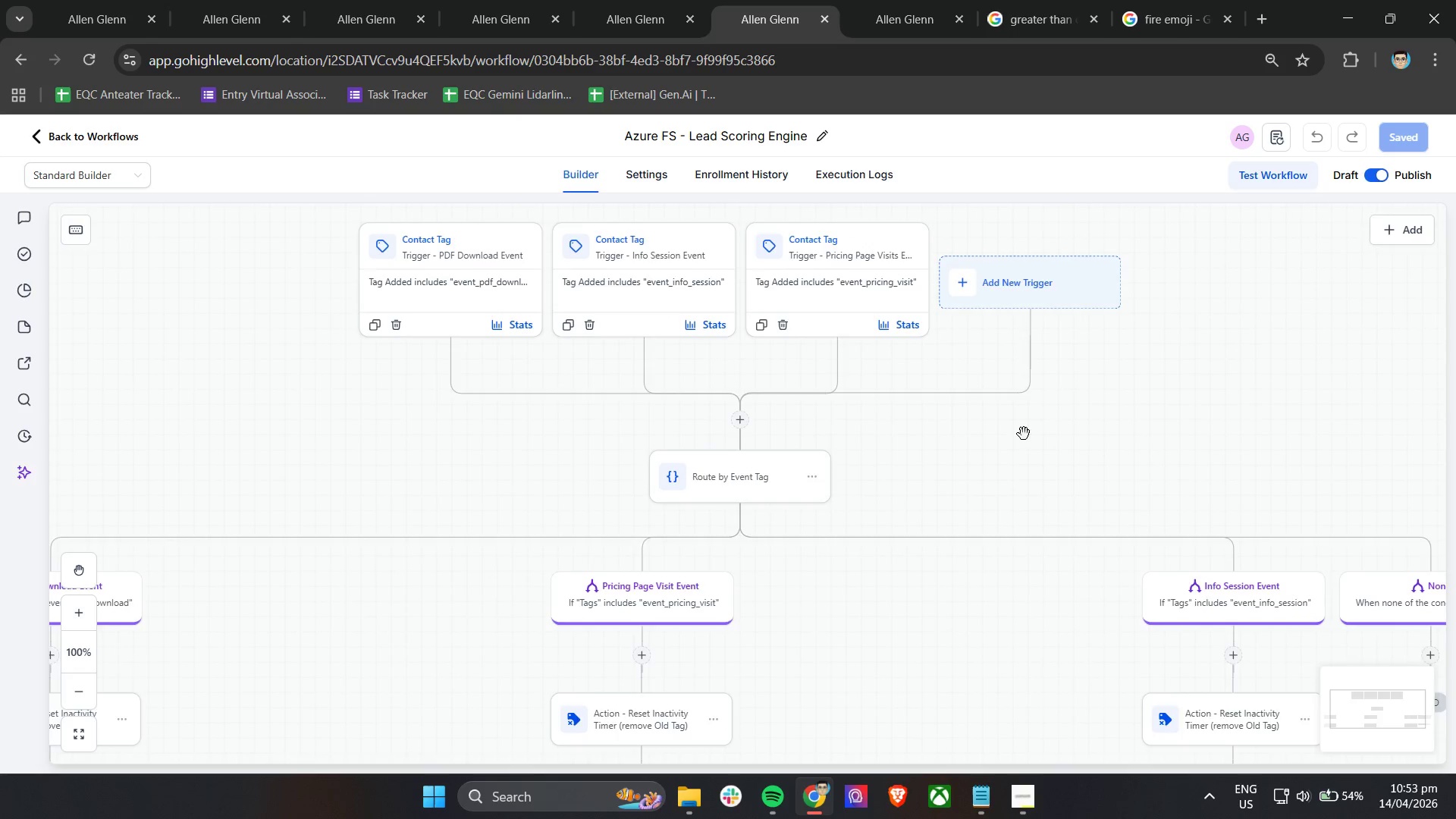 
scroll: coordinate [670, 510], scroll_direction: up, amount: 9.0
 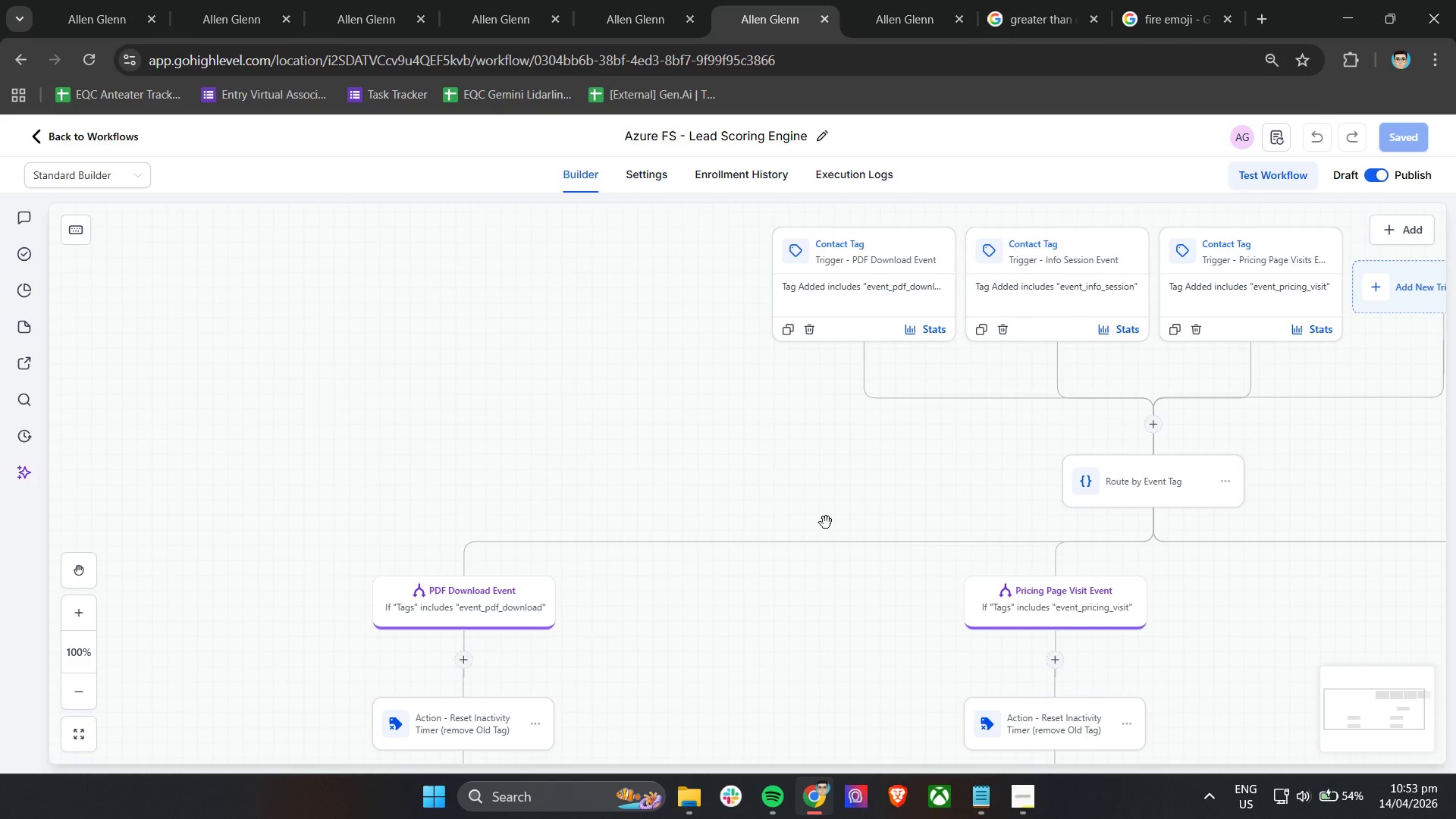 
left_click_drag(start_coordinate=[1025, 434], to_coordinate=[866, 466])
 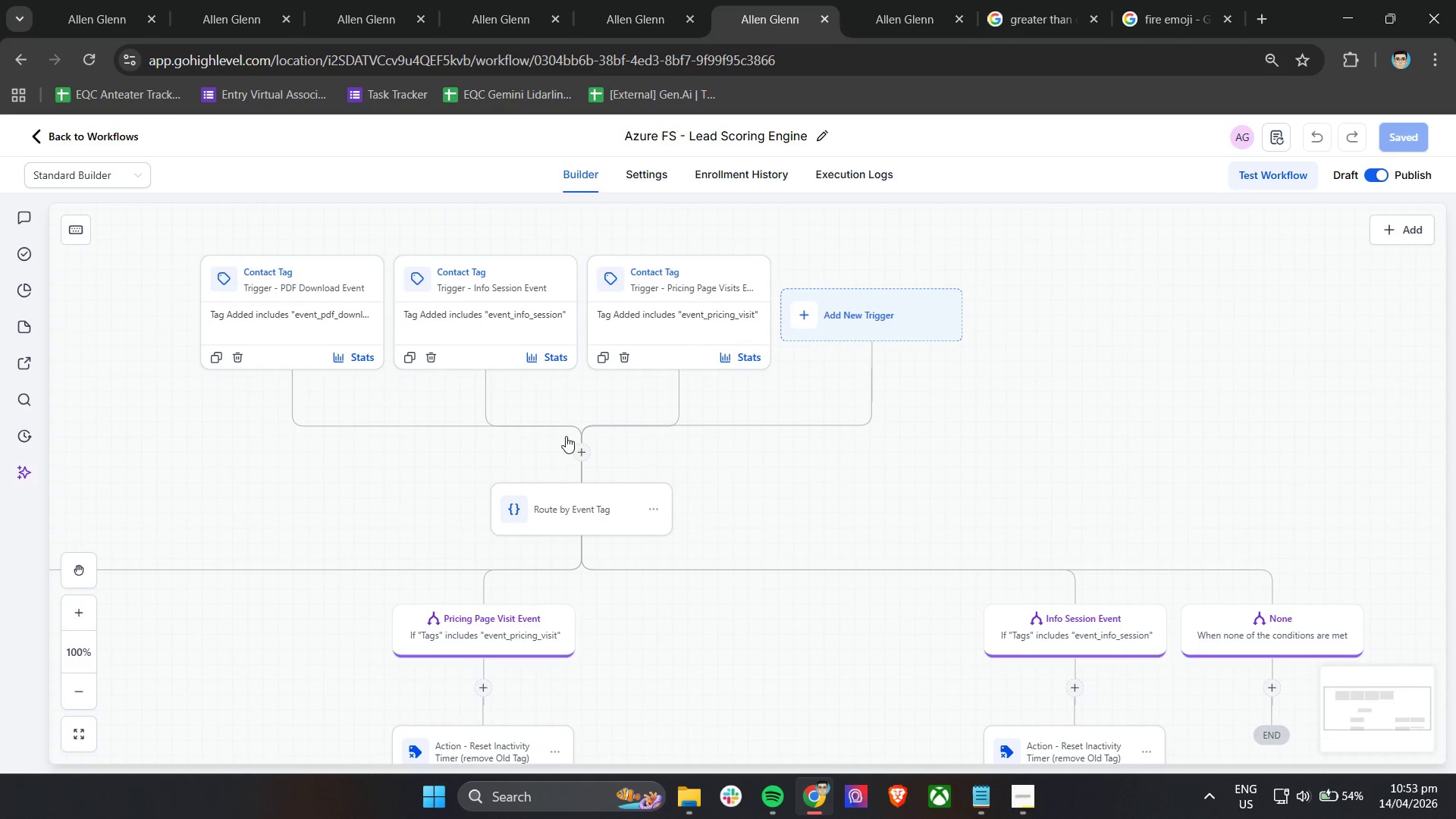 
left_click_drag(start_coordinate=[875, 482], to_coordinate=[895, 345])
 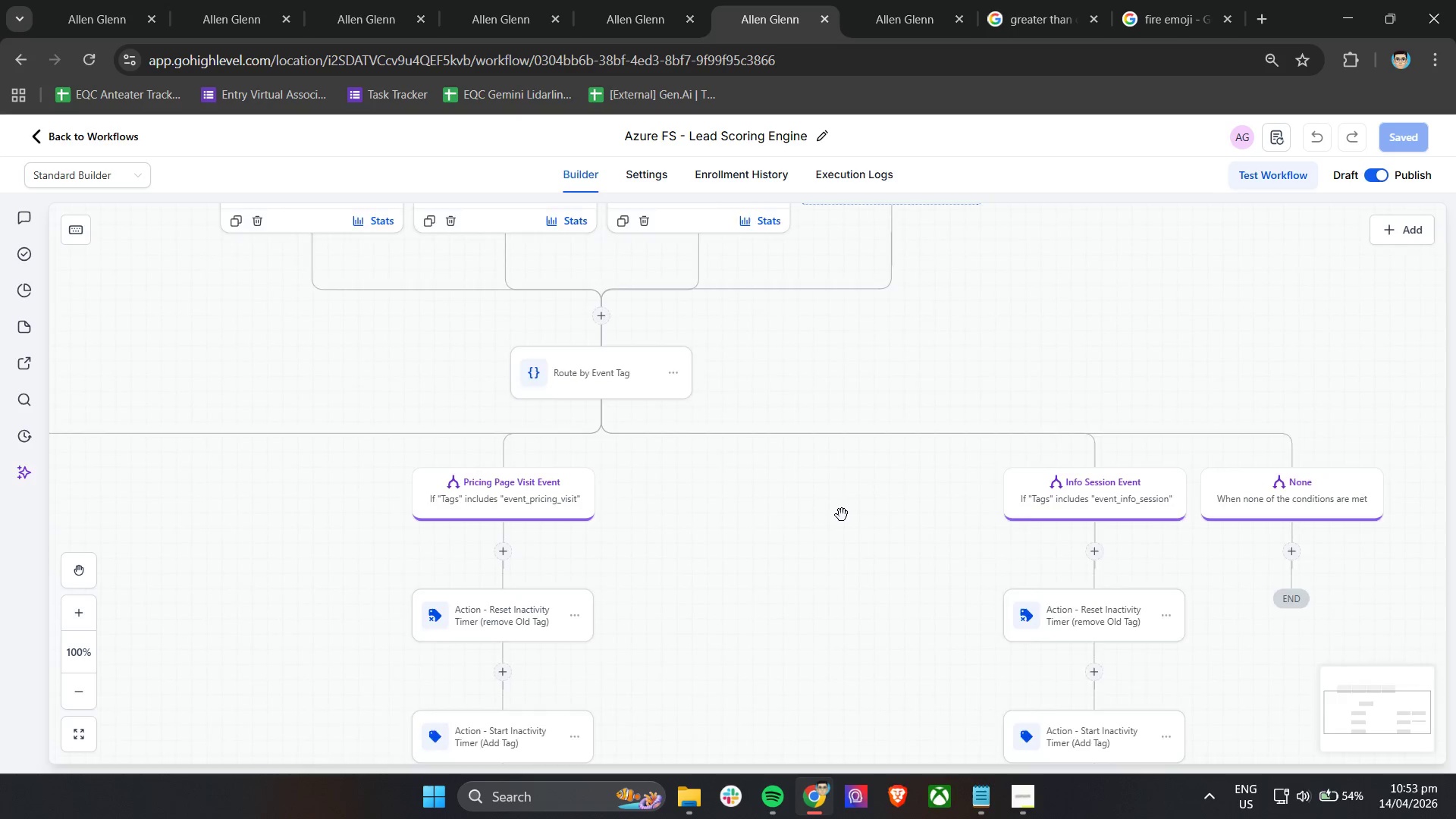 
scroll: coordinate [843, 515], scroll_direction: down, amount: 2.0
 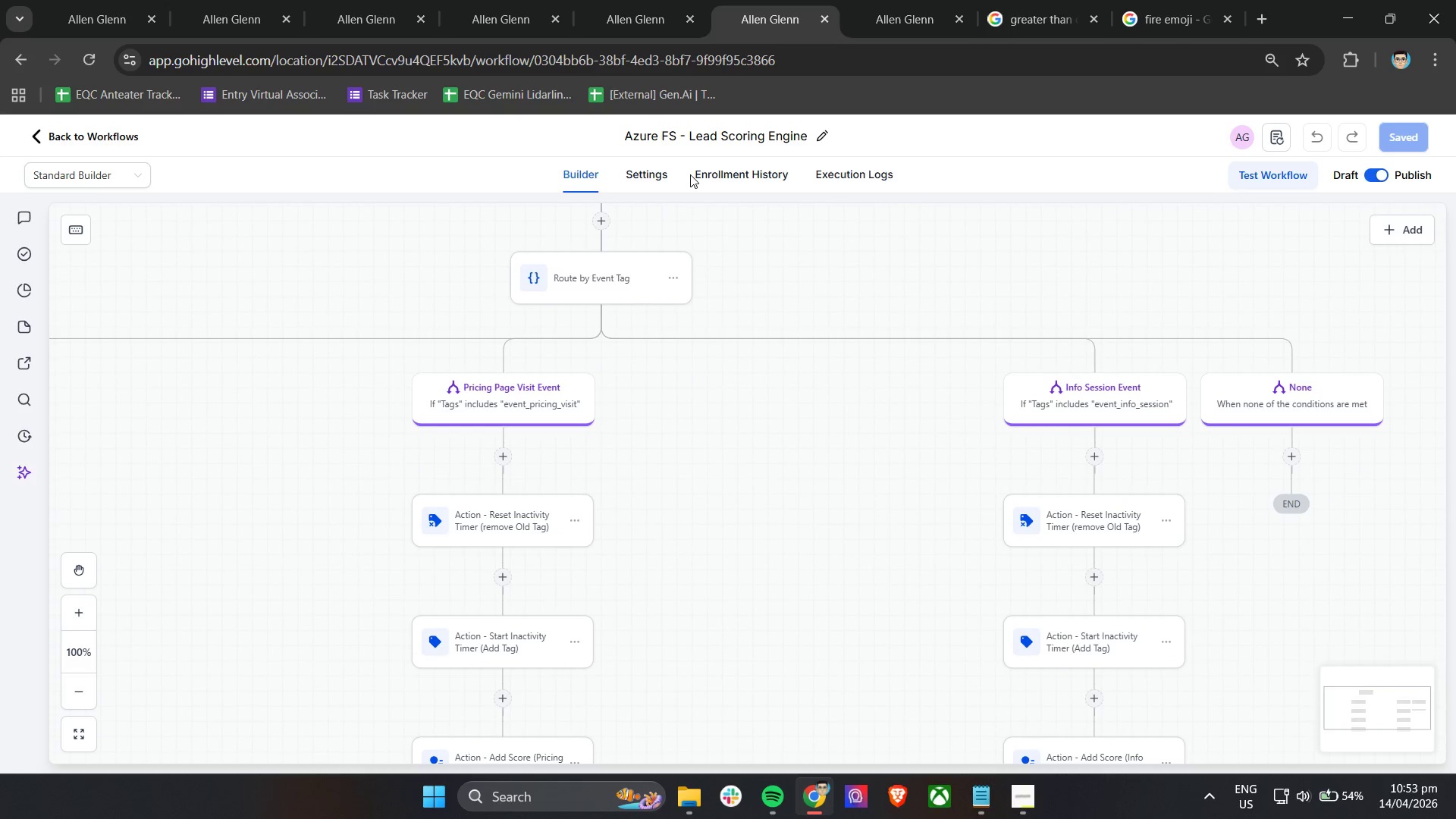 
left_click_drag(start_coordinate=[745, 408], to_coordinate=[851, 379])
 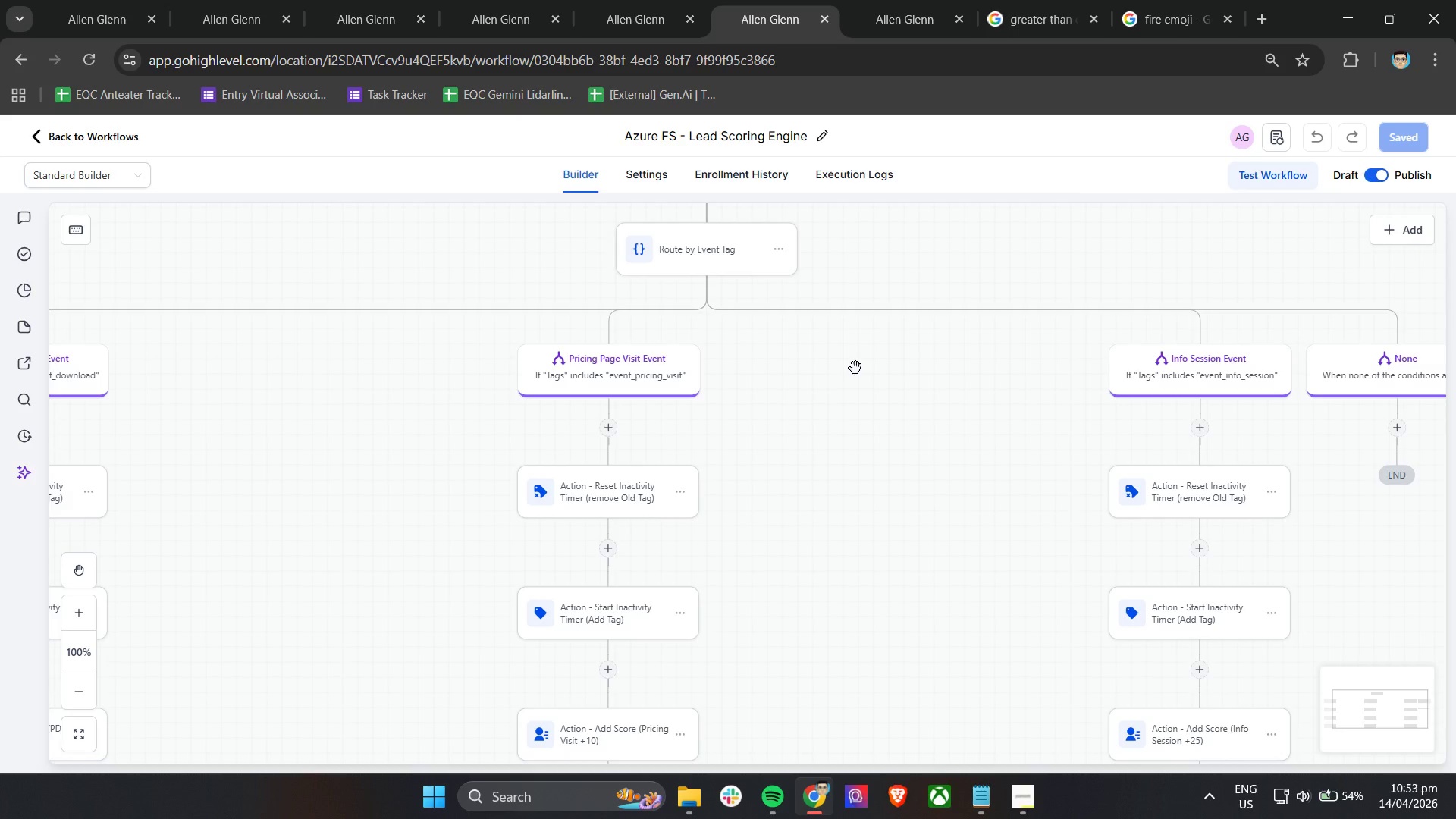 
wait(22.3)
 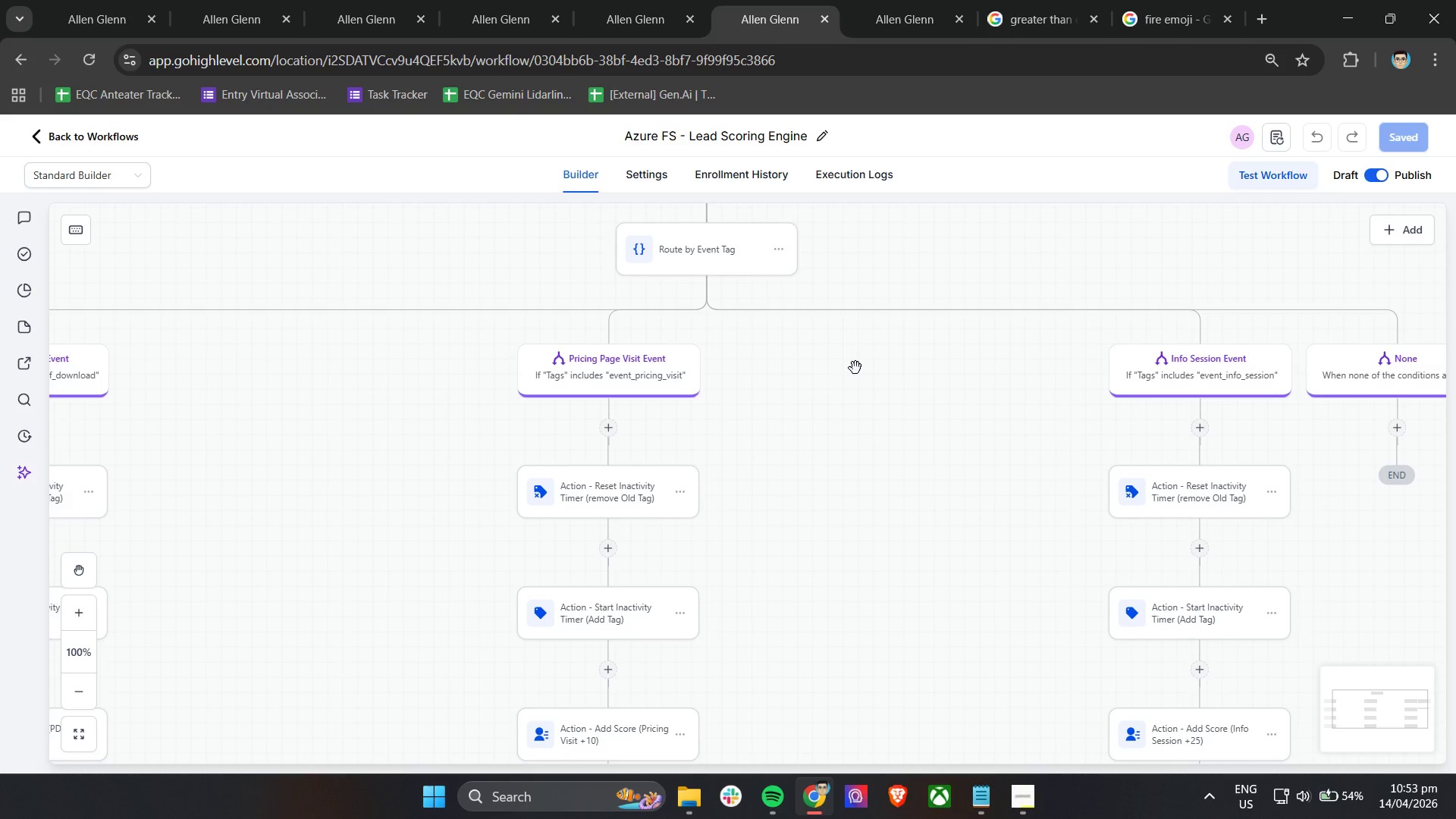 
left_click([610, 0])
 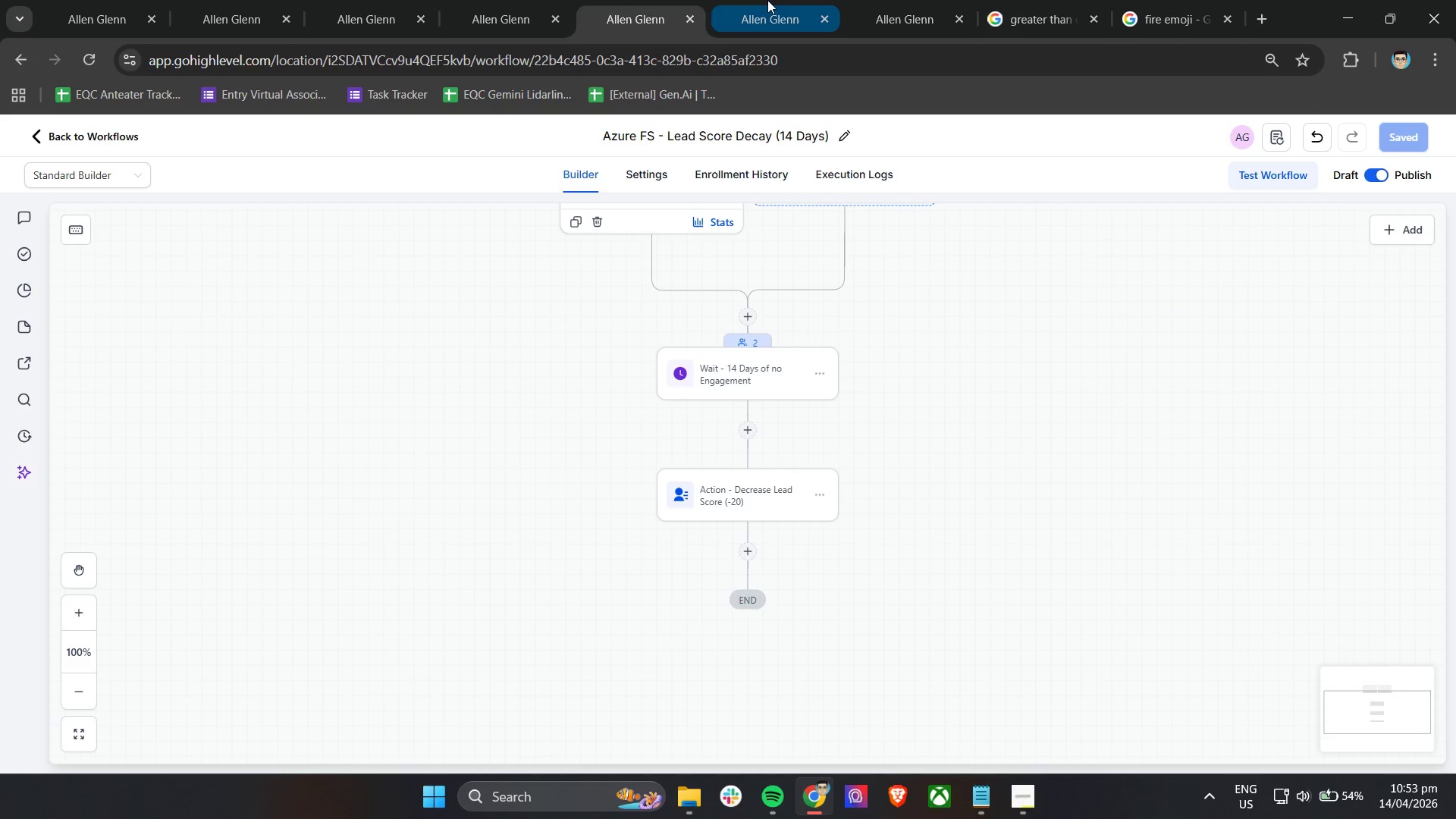 
left_click([767, 0])
 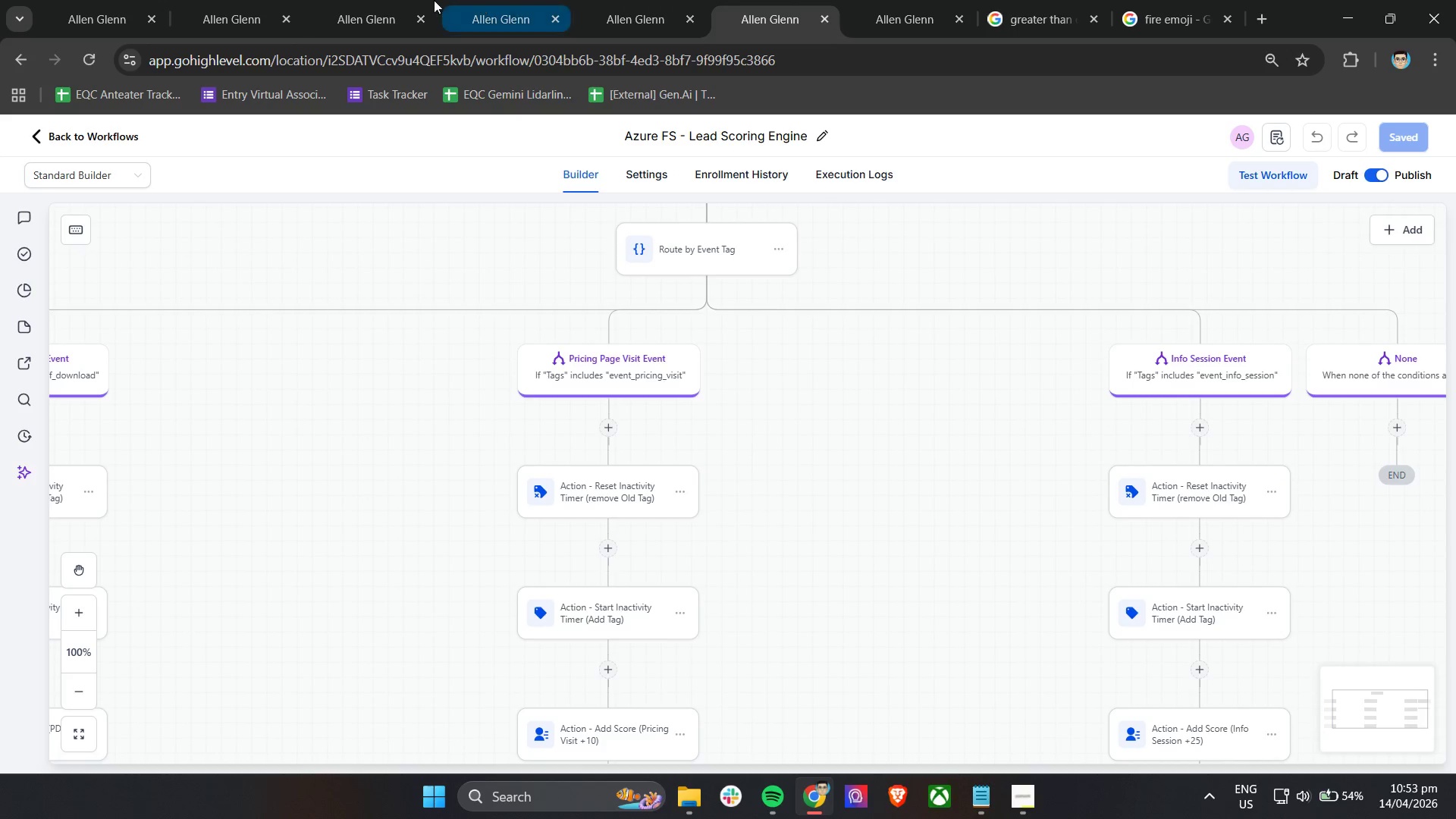 
left_click([350, 0])
 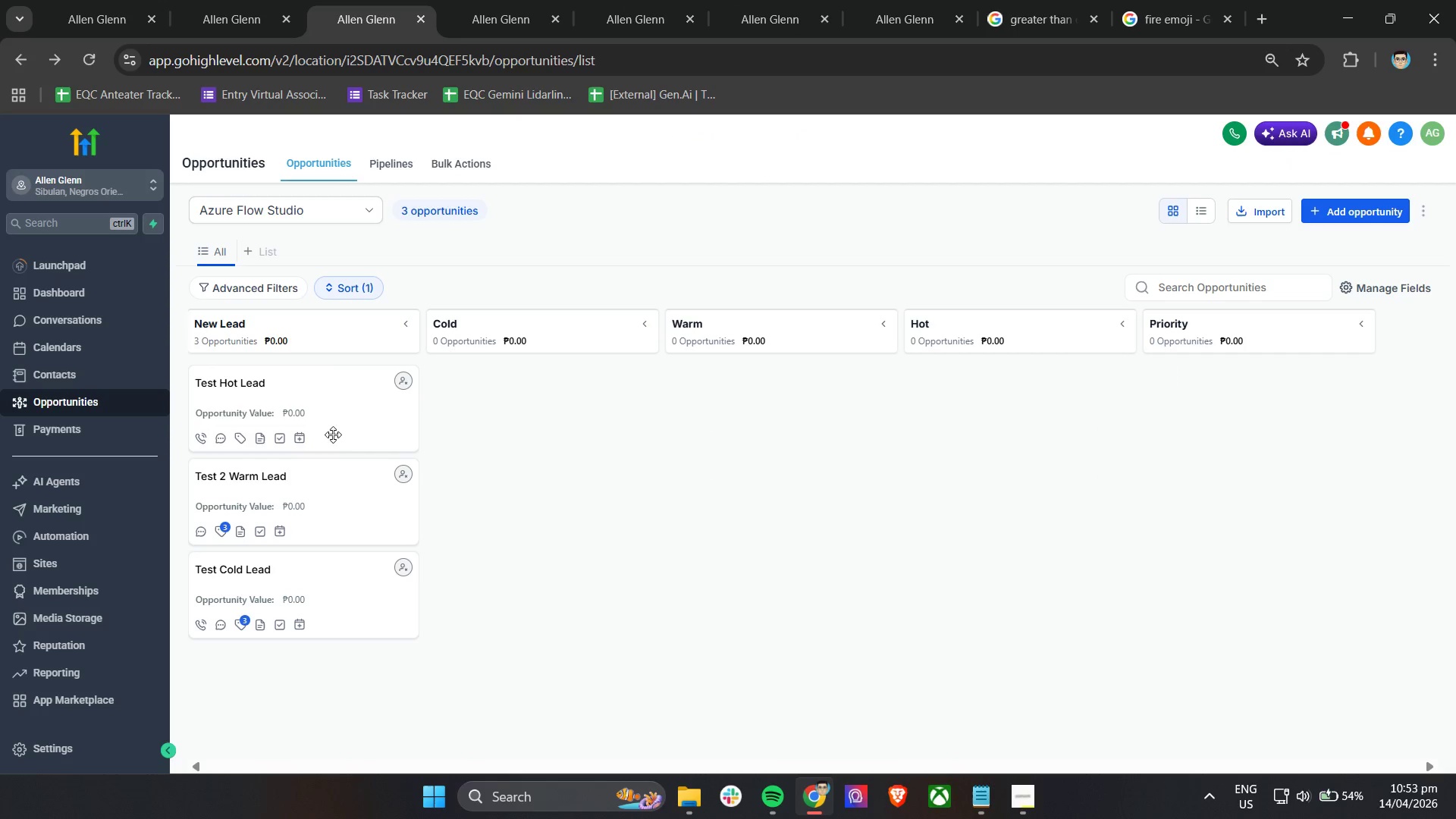 
left_click([332, 416])
 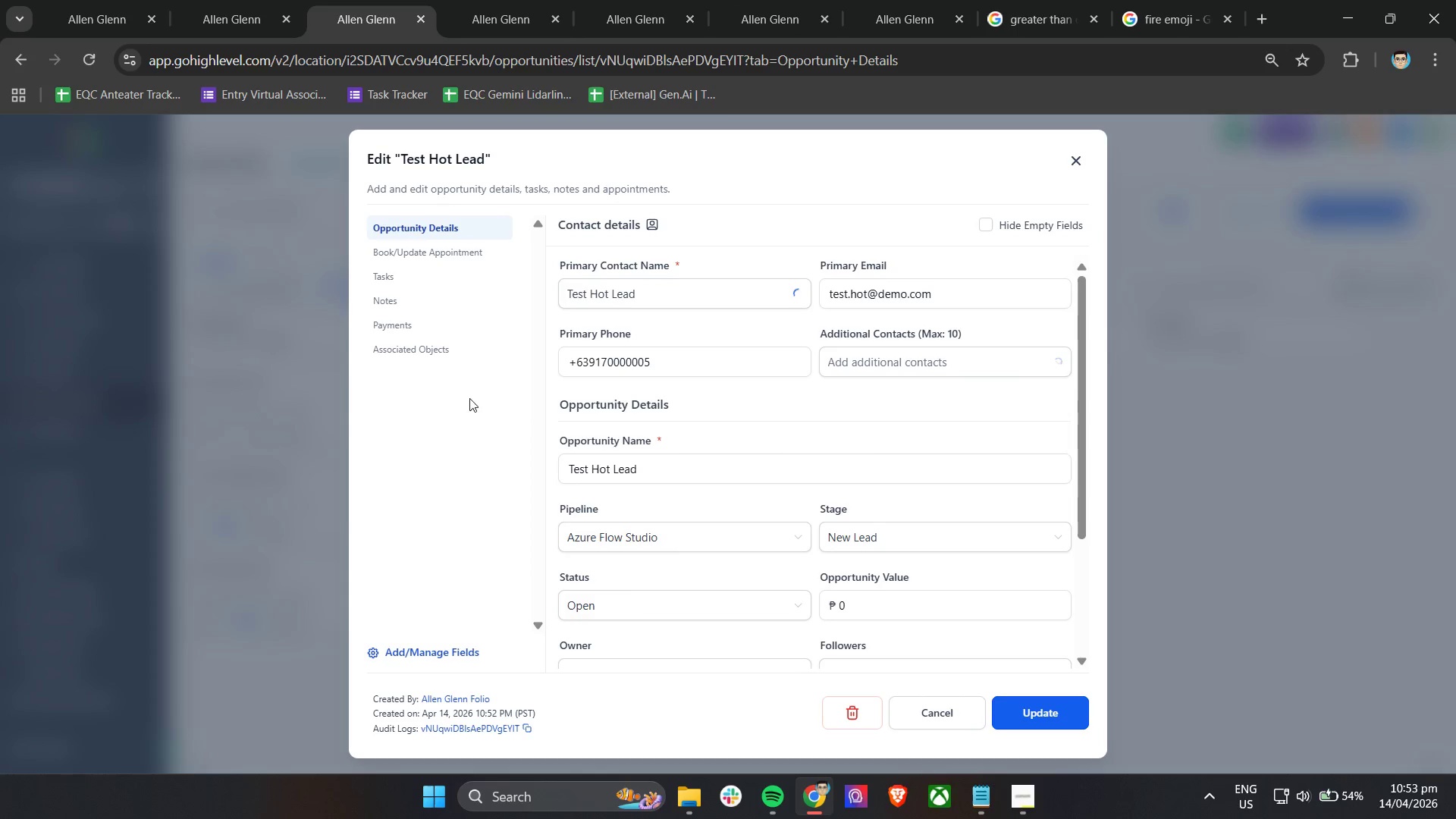 
scroll: coordinate [745, 541], scroll_direction: down, amount: 9.0
 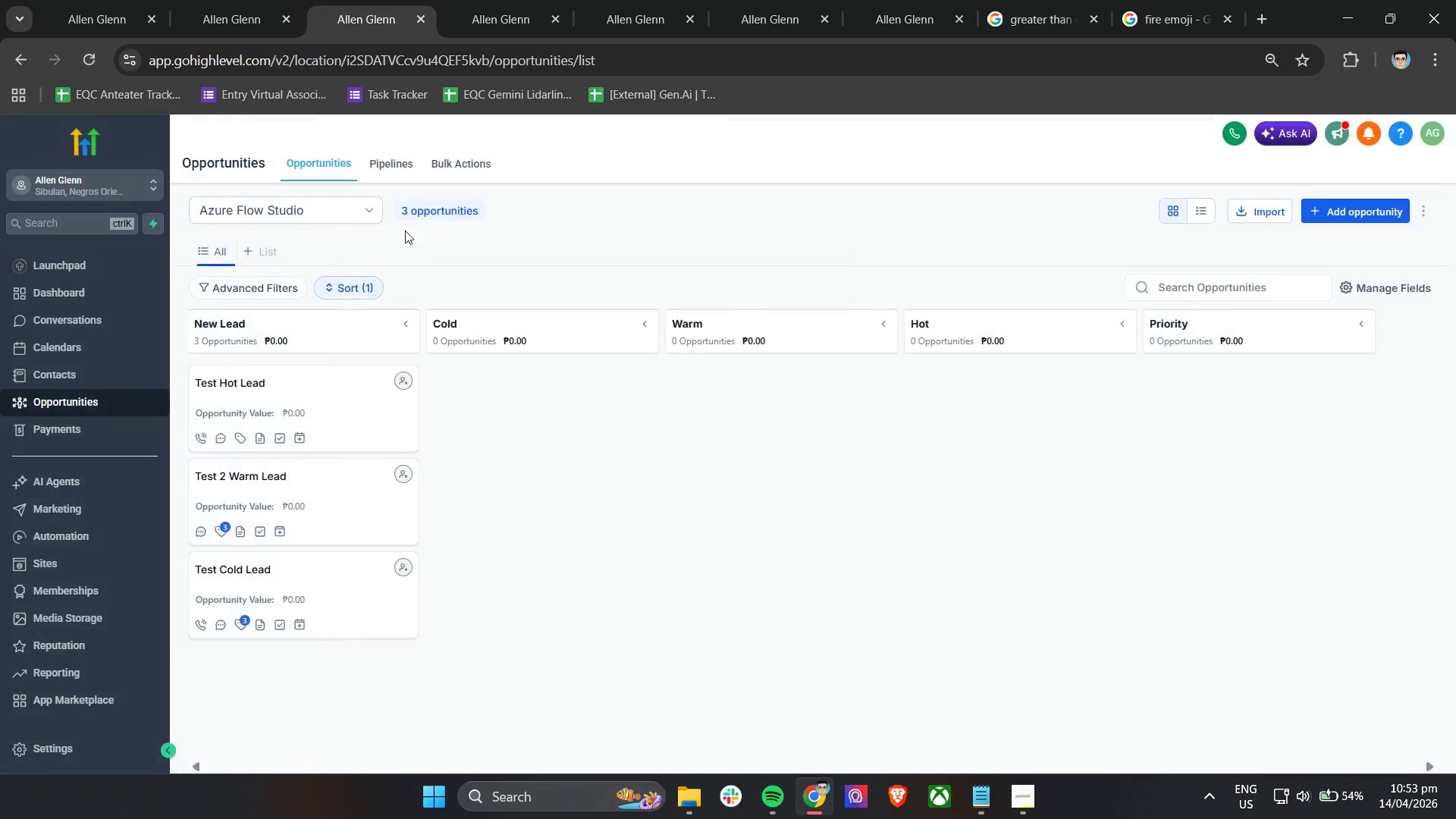 
left_click([228, 0])
 